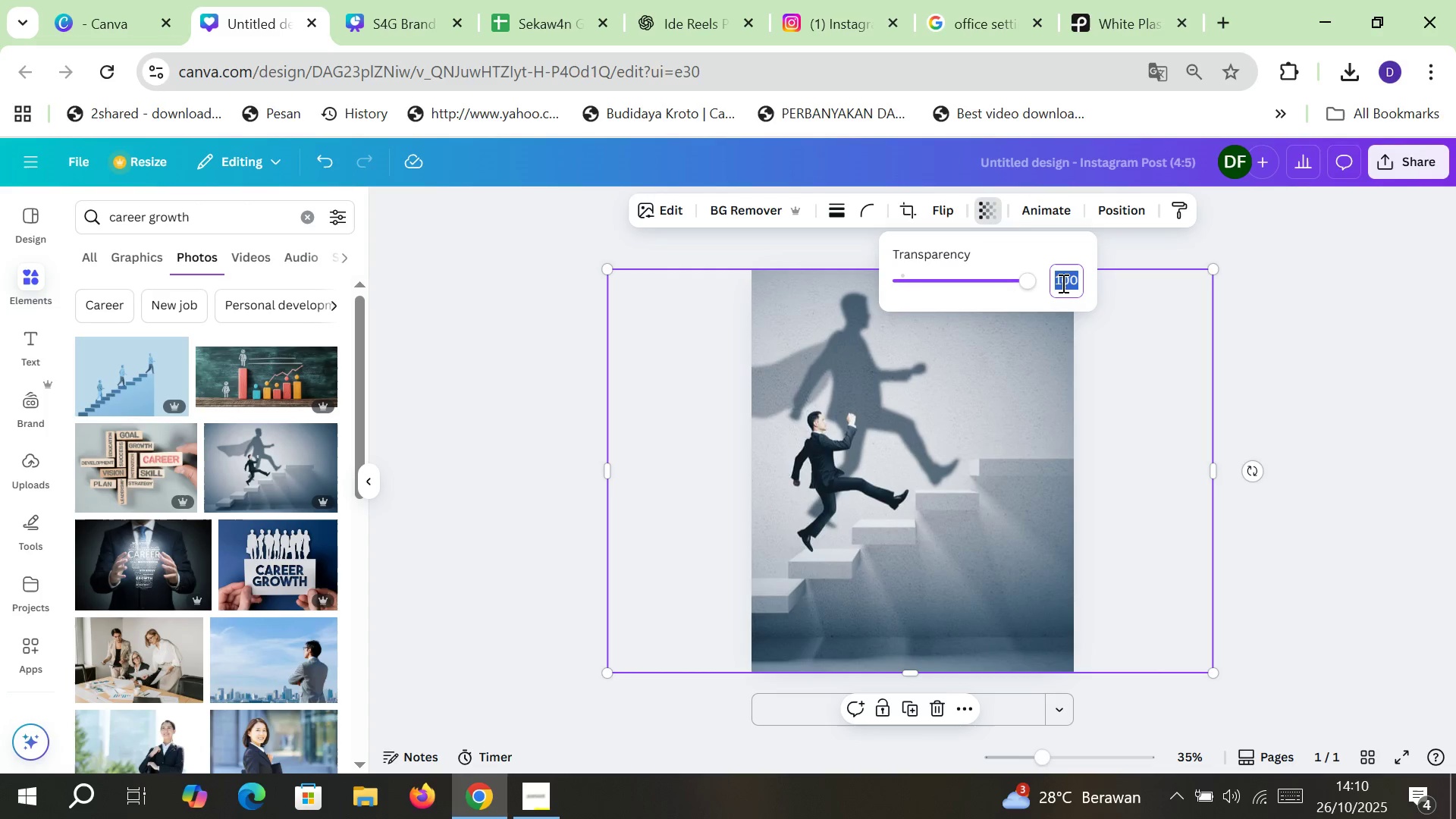 
left_click([1062, 283])
 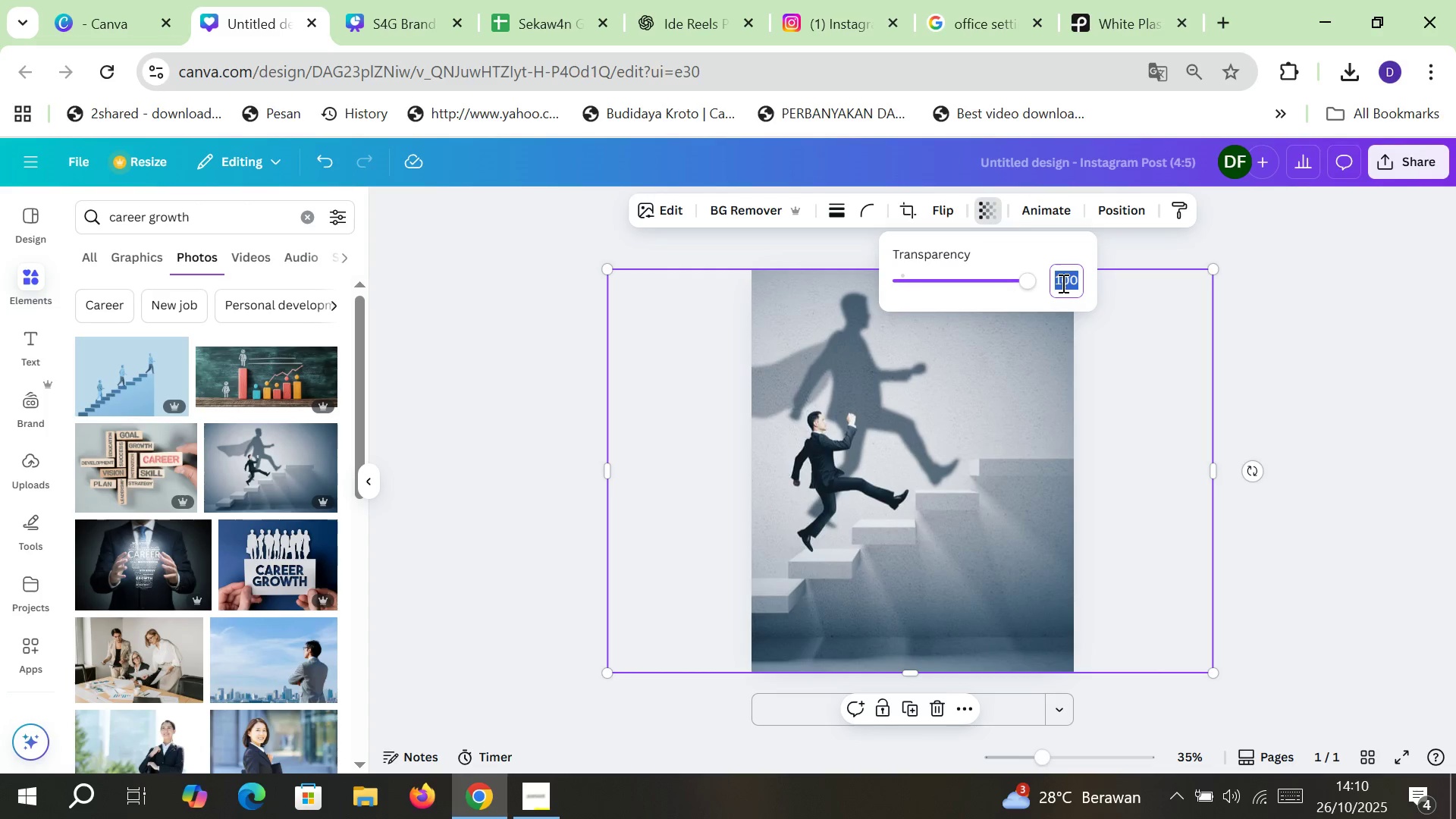 
type(50)
 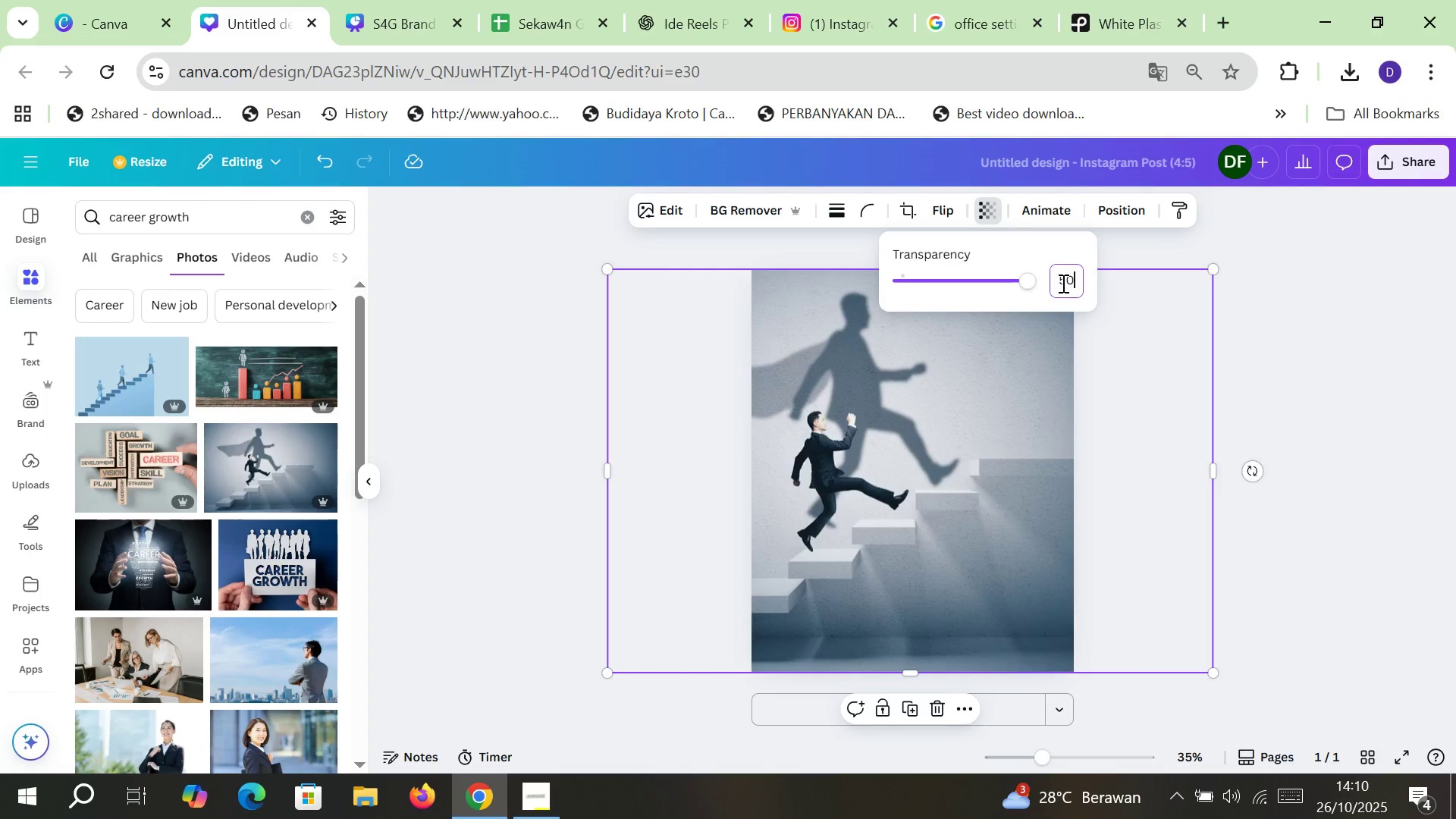 
key(Enter)
 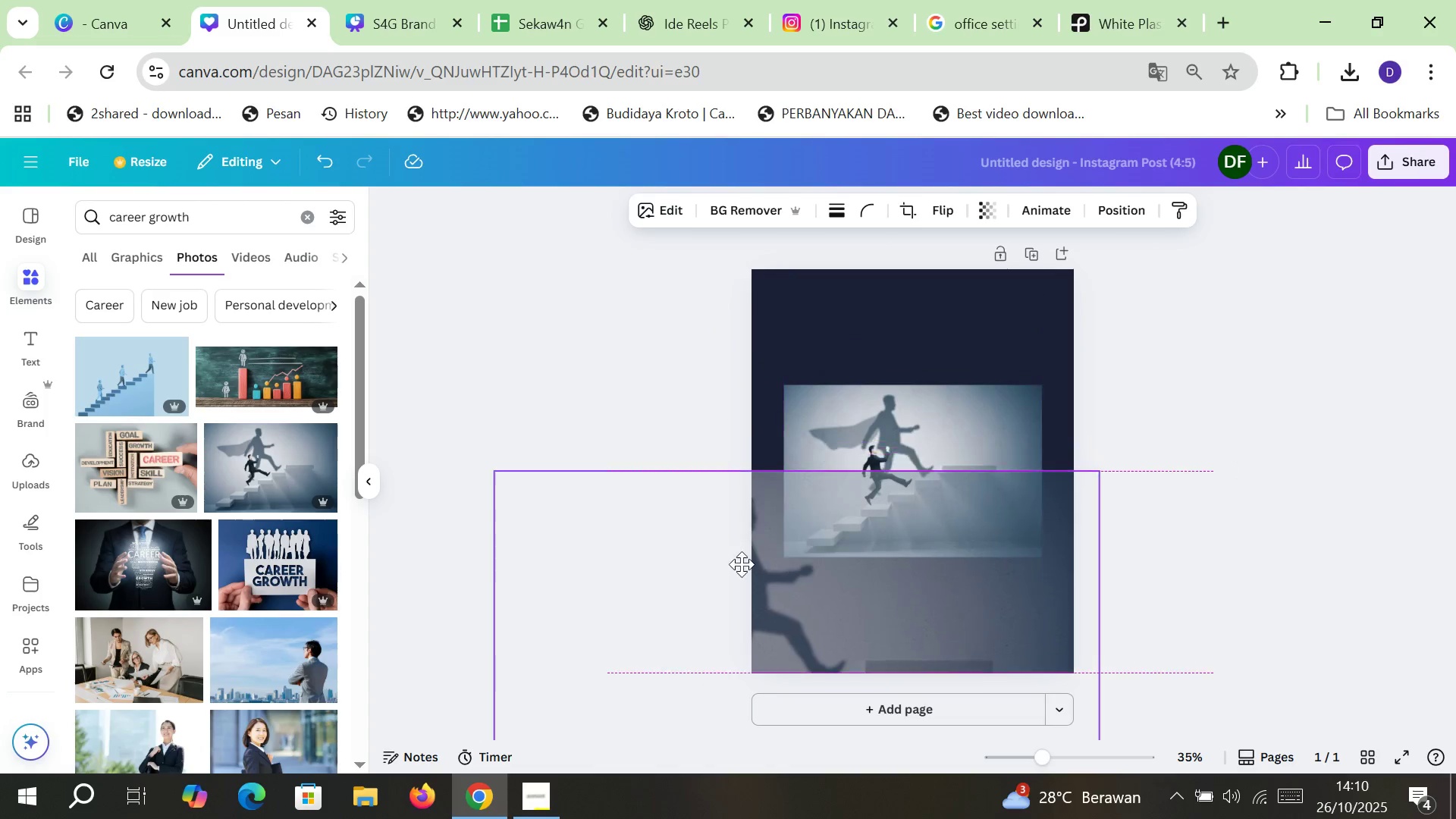 
left_click([880, 421])
 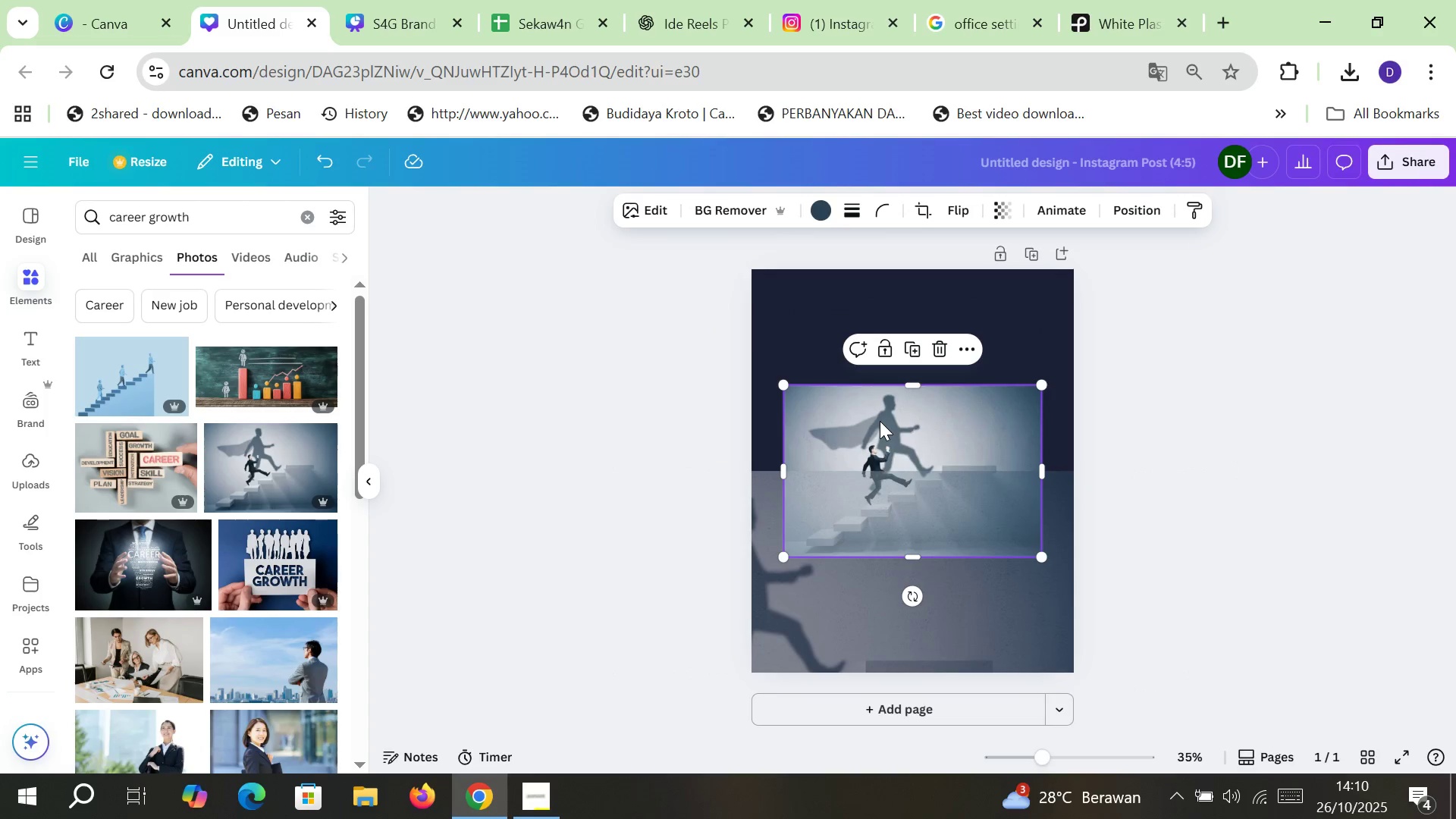 
key(Delete)
 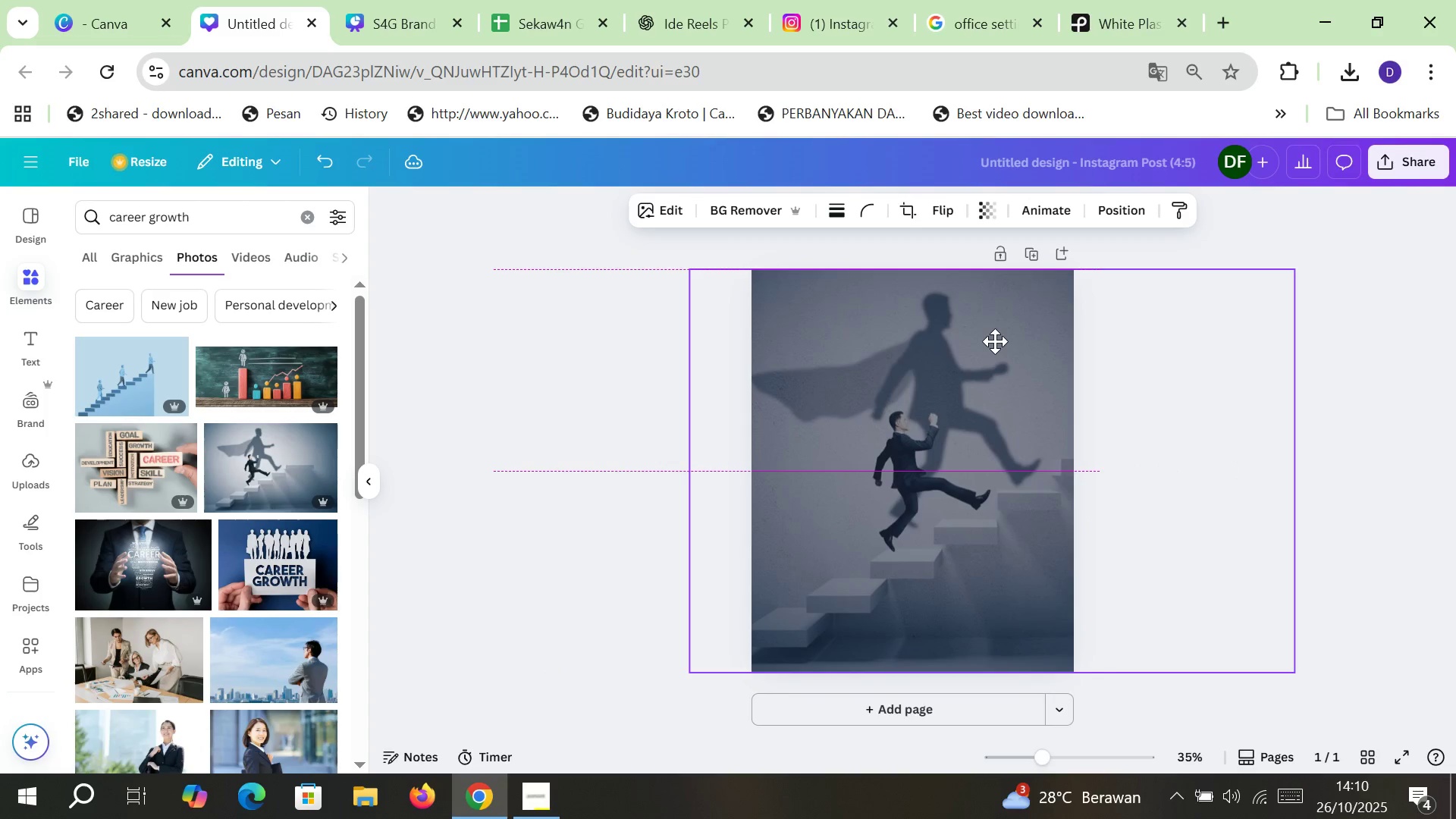 
left_click([982, 206])
 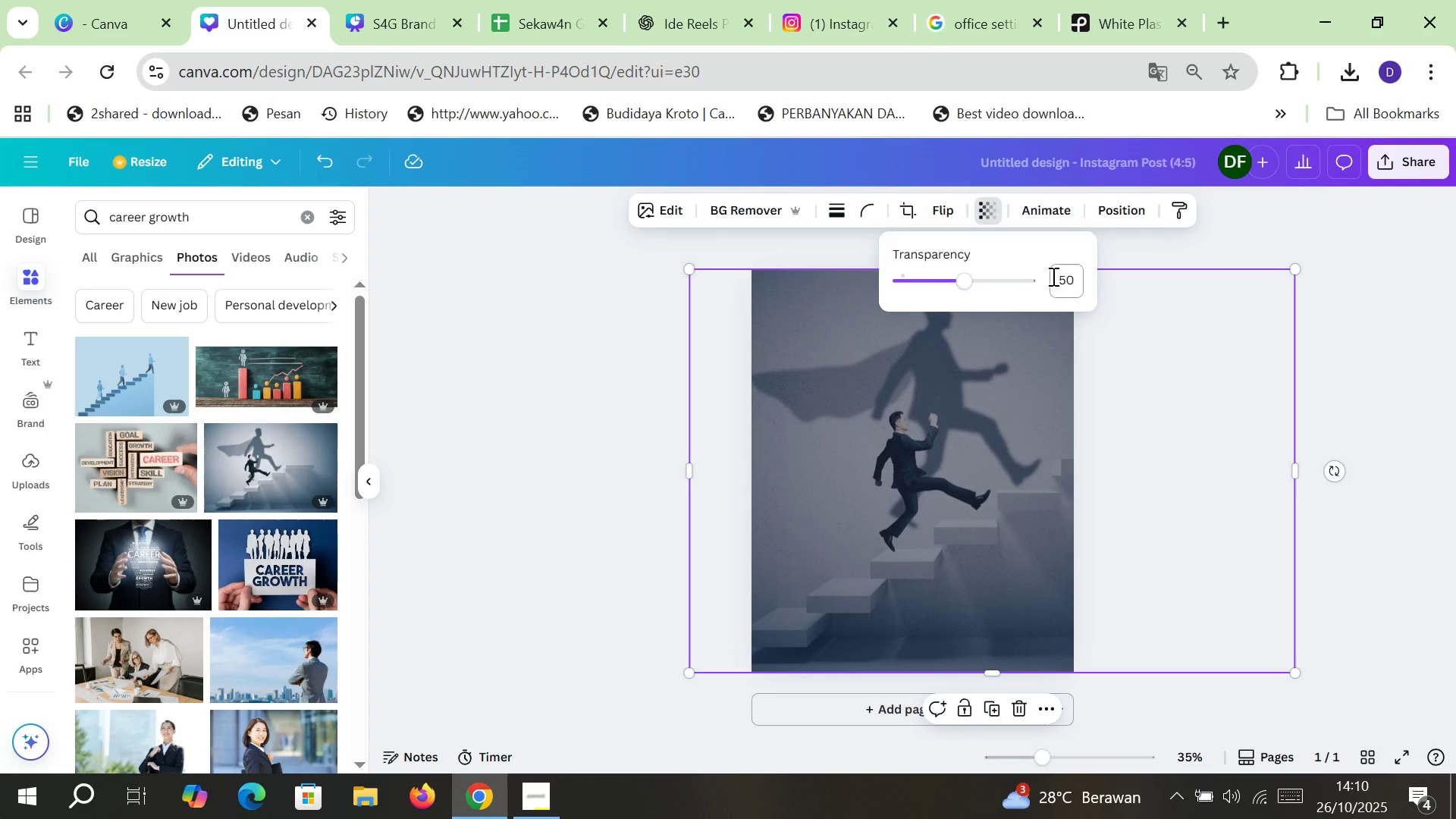 
double_click([1059, 275])
 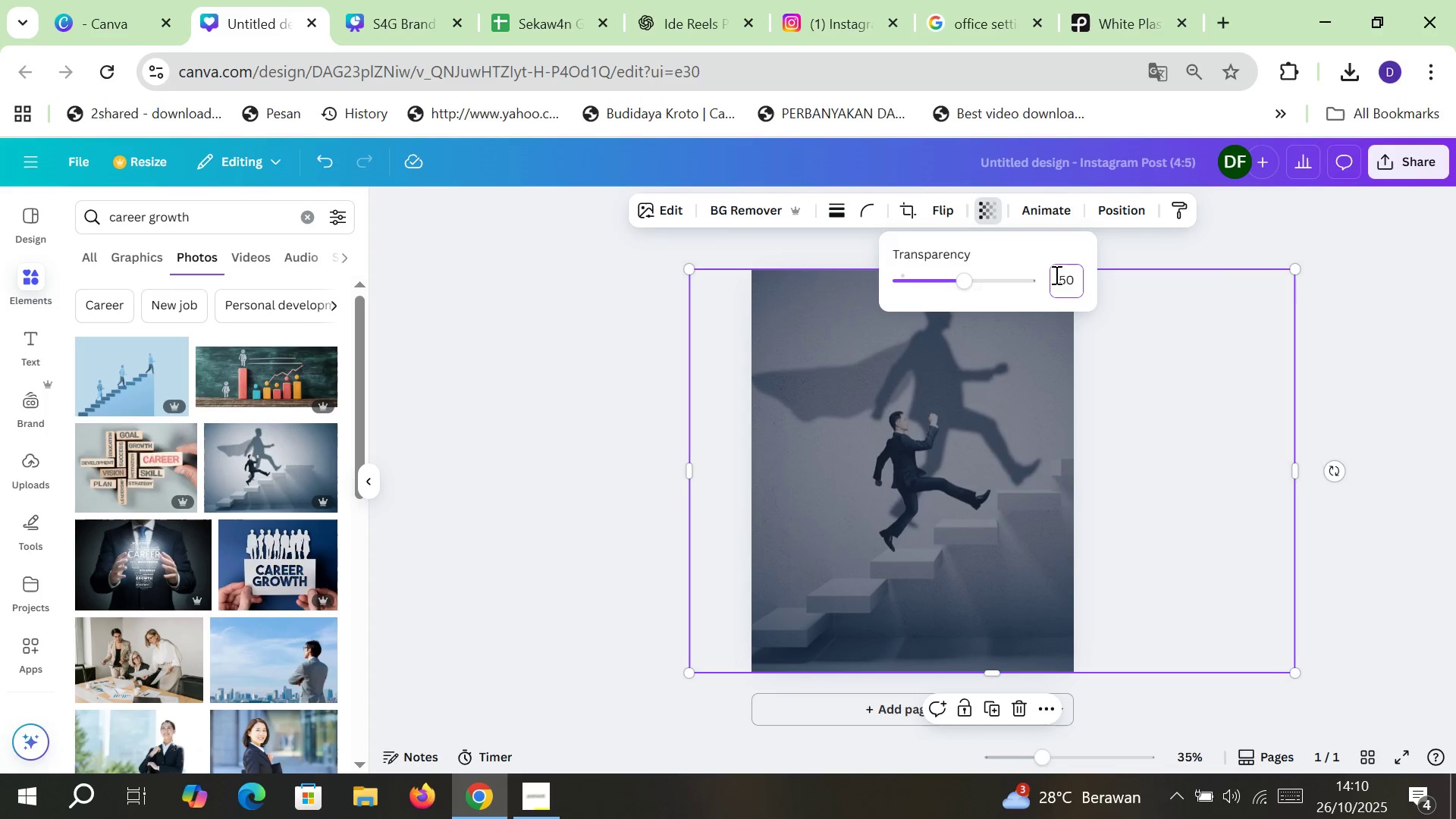 
double_click([1066, 275])
 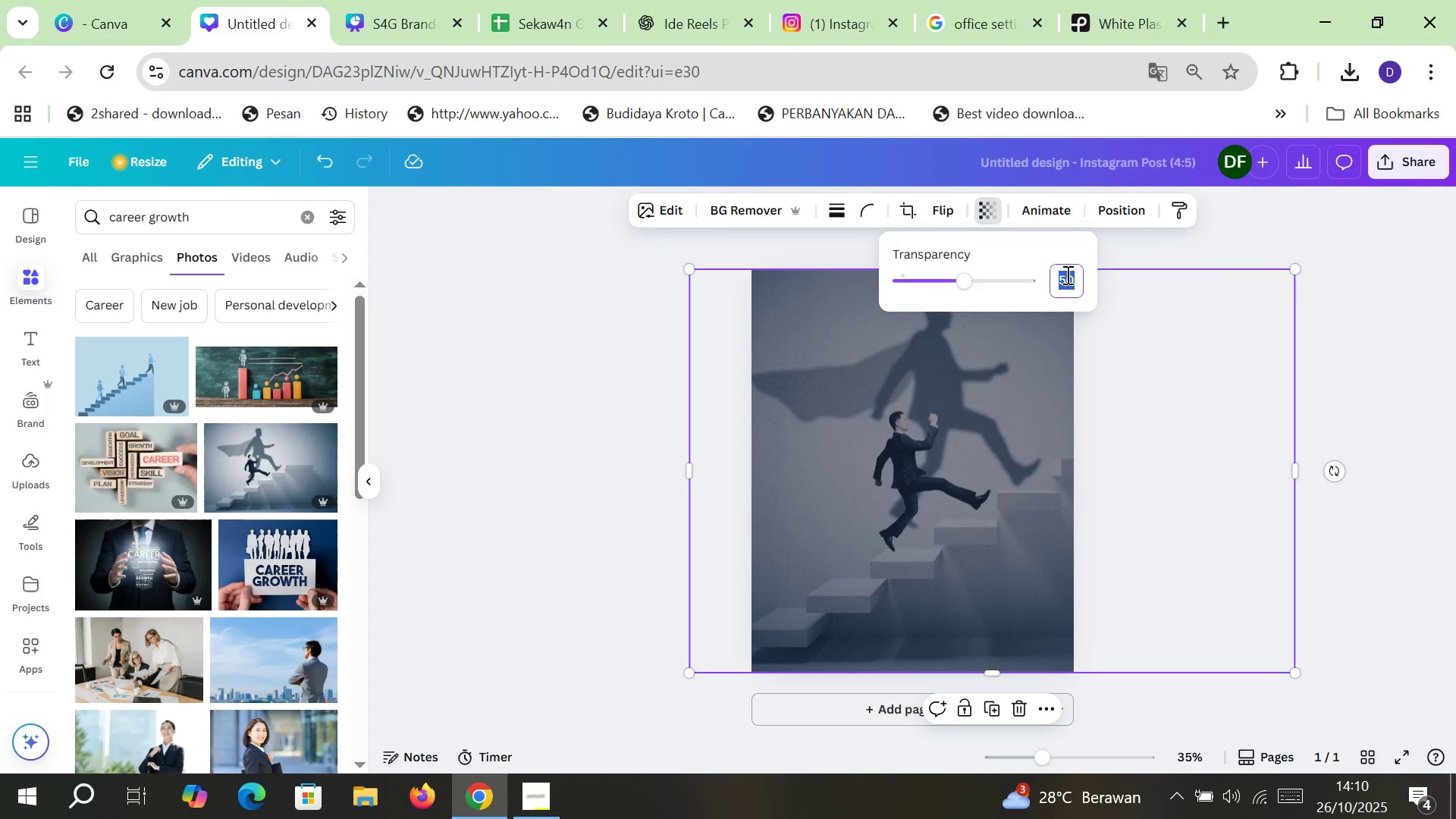 
type(30)
 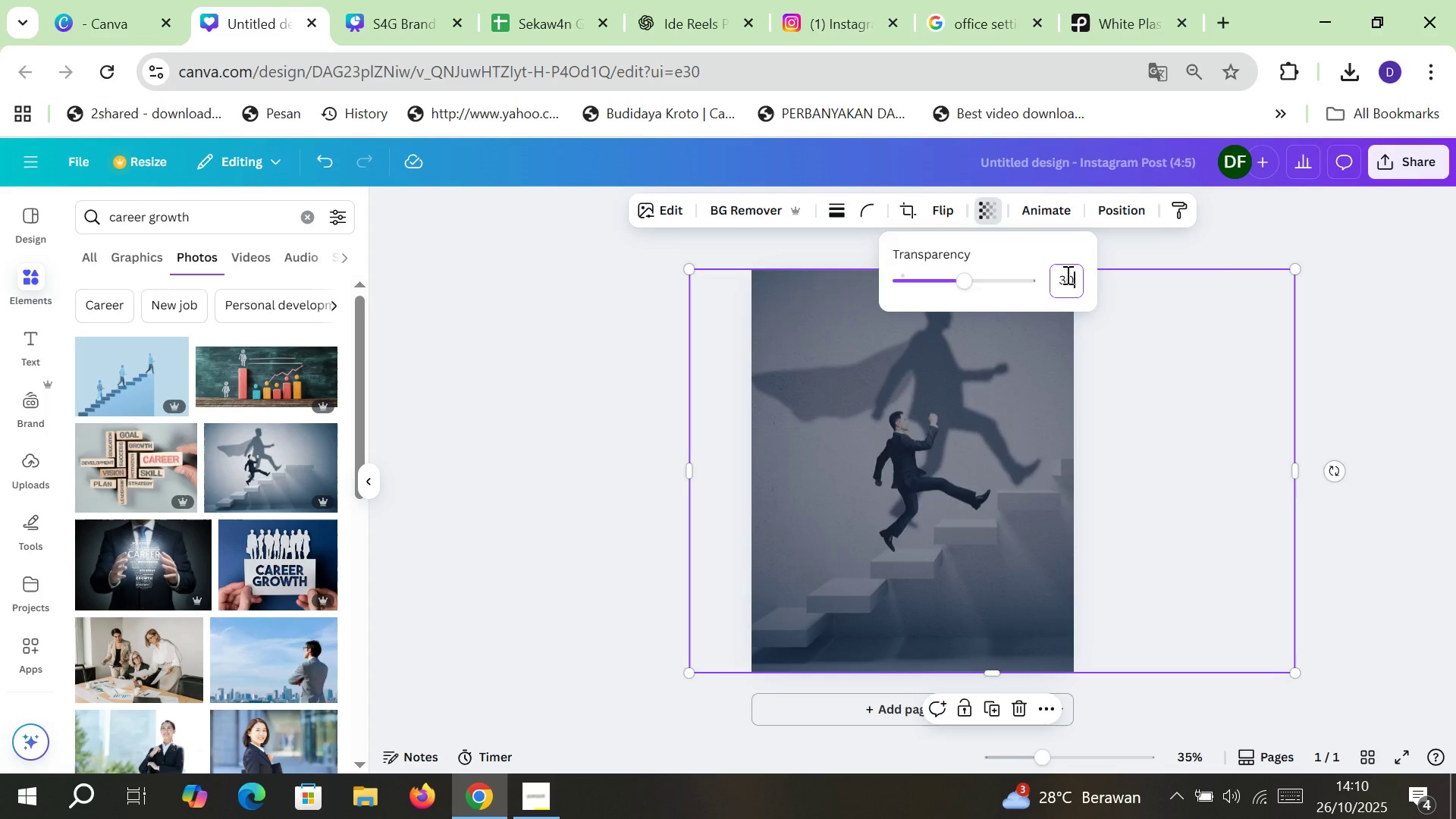 
key(Enter)
 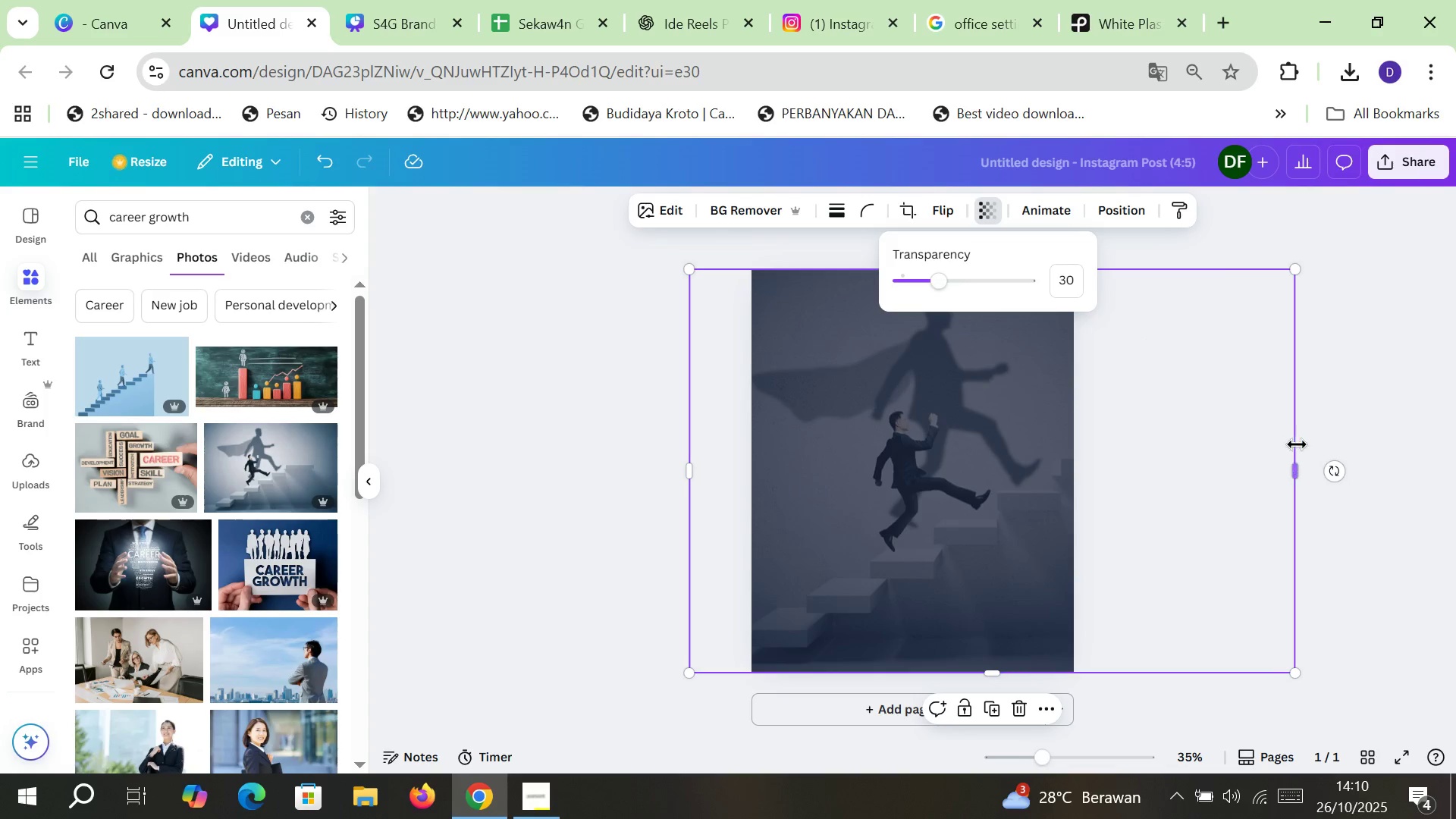 
left_click([1341, 416])
 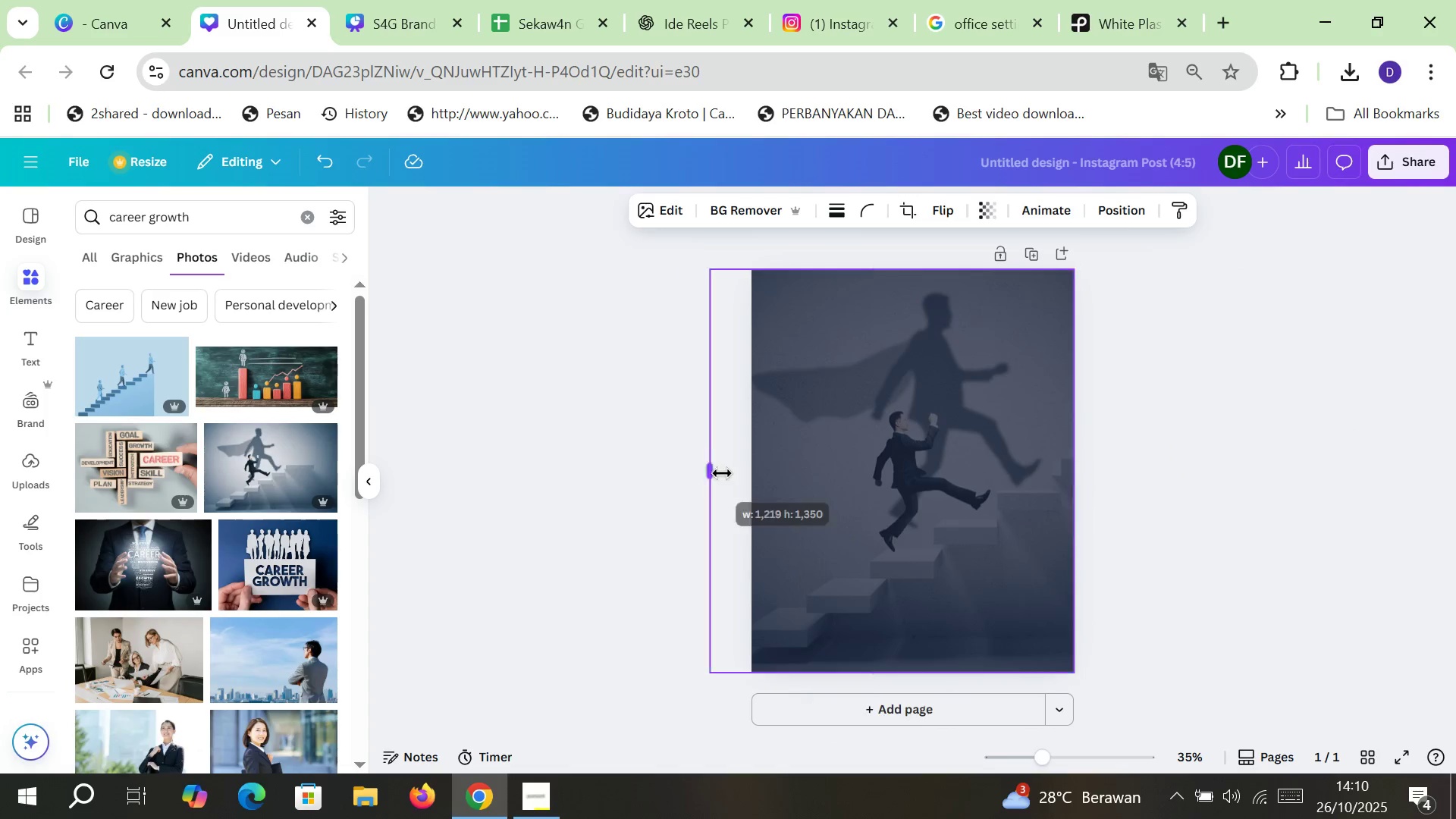 
wait(5.55)
 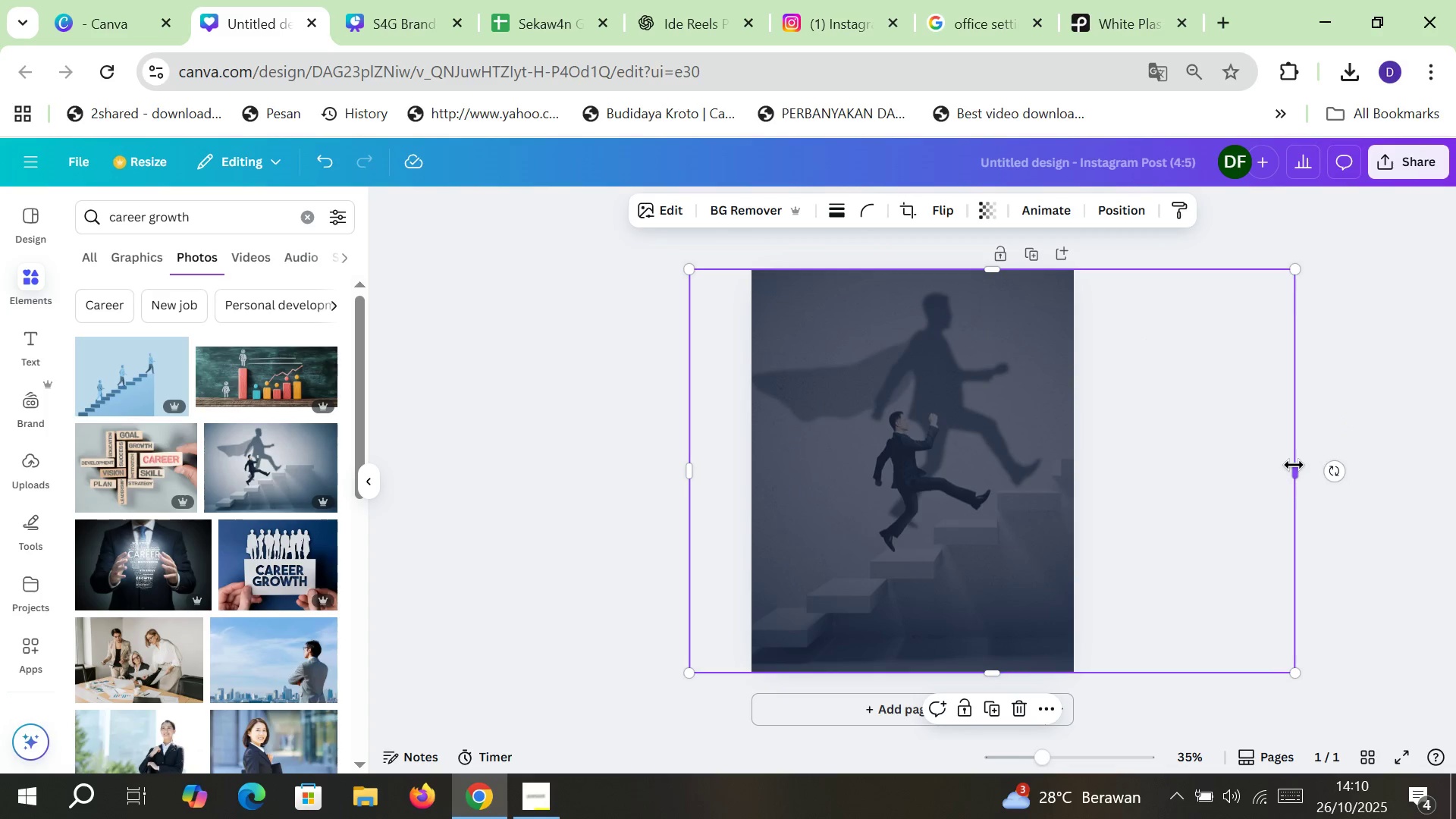 
left_click([1259, 573])
 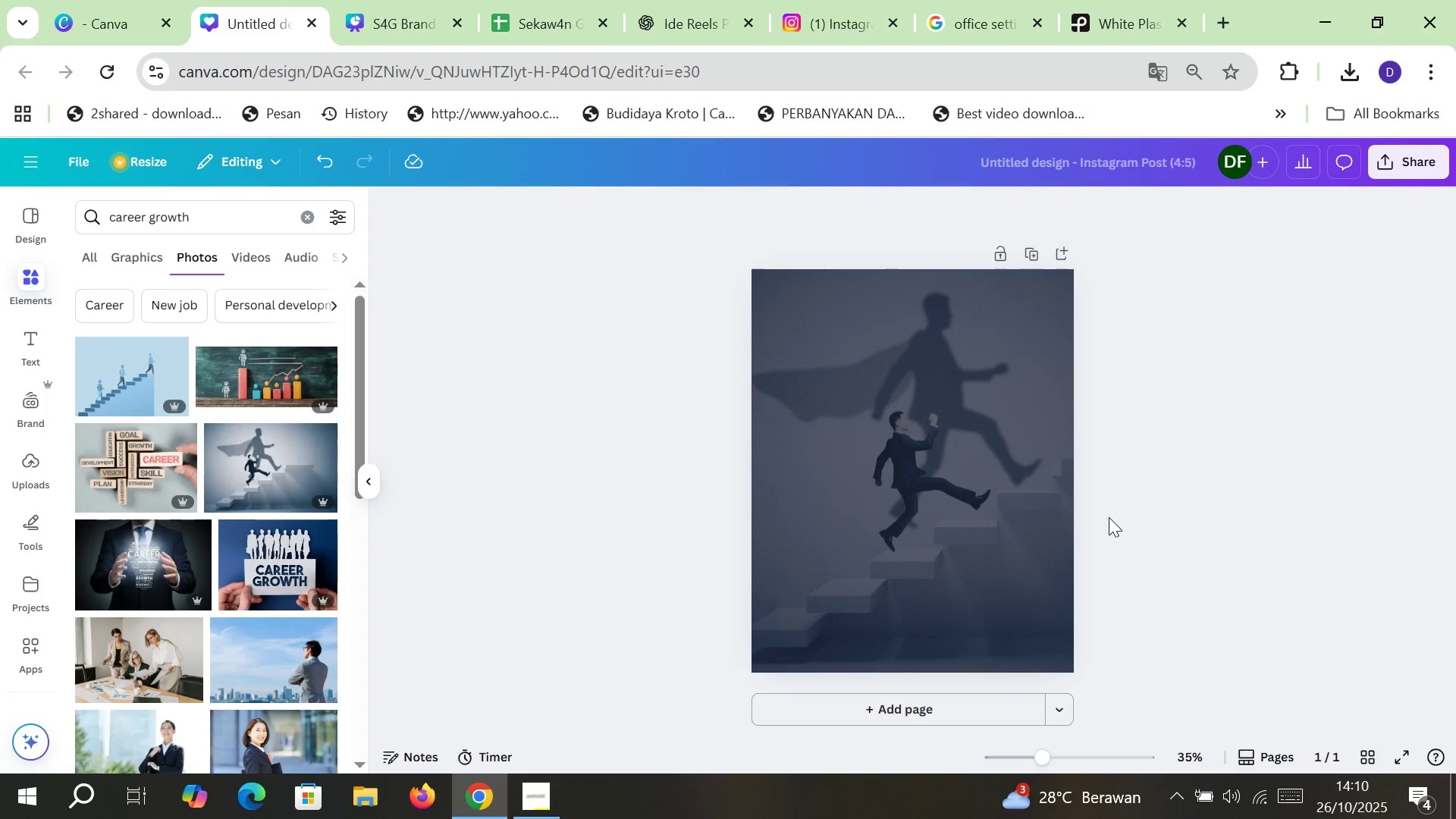 
wait(5.83)
 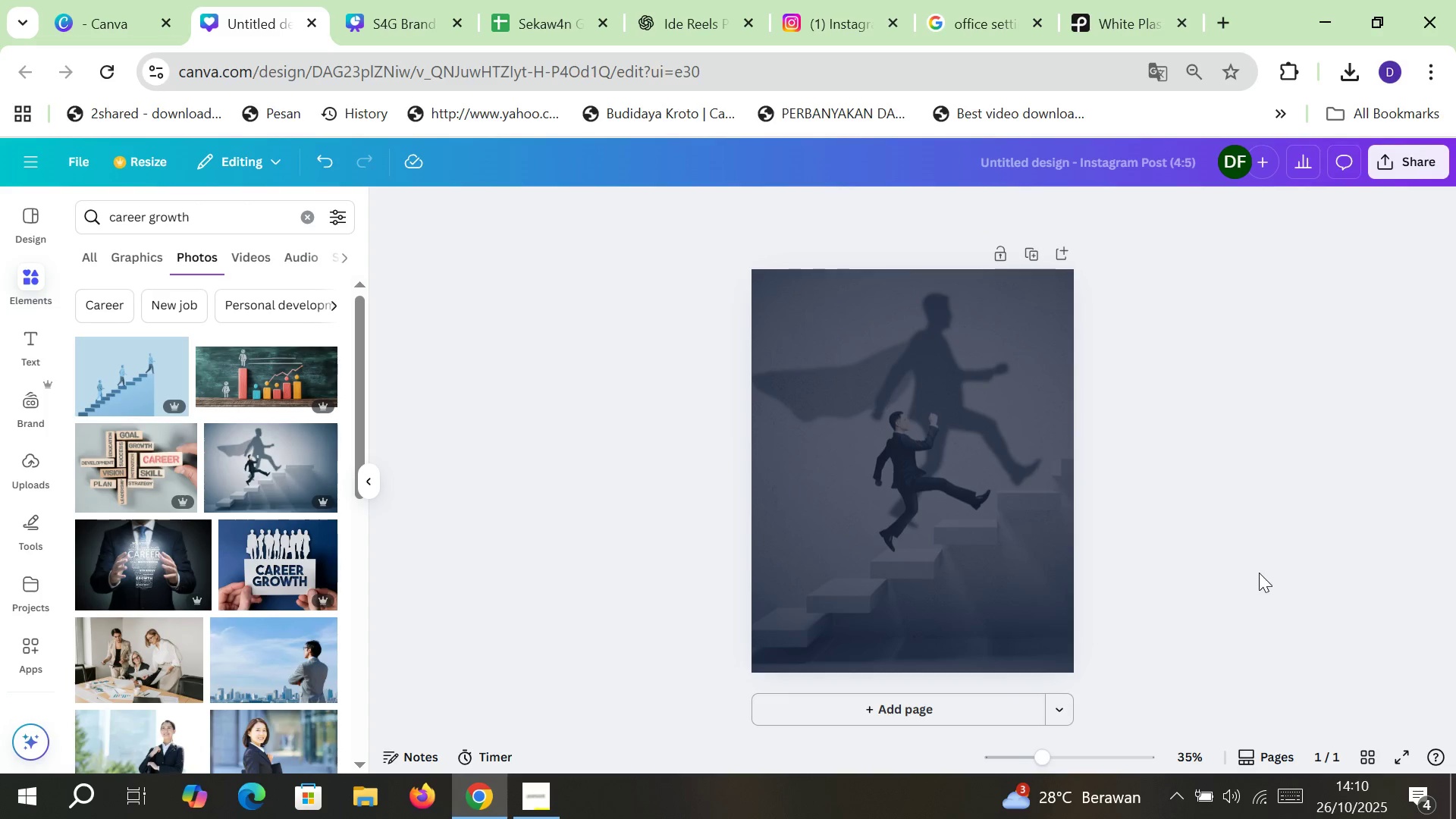 
left_click([917, 466])
 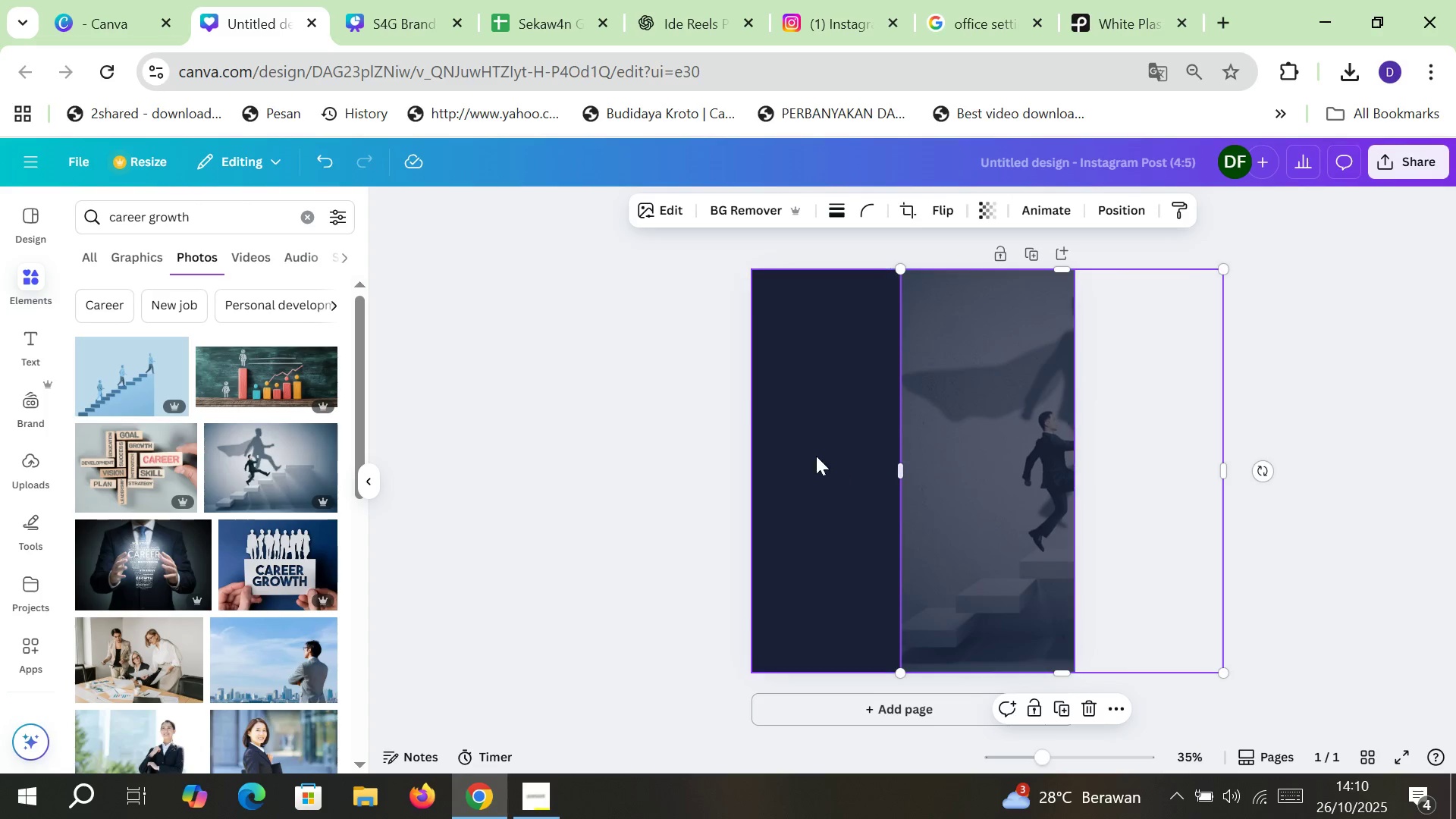 
left_click([808, 394])
 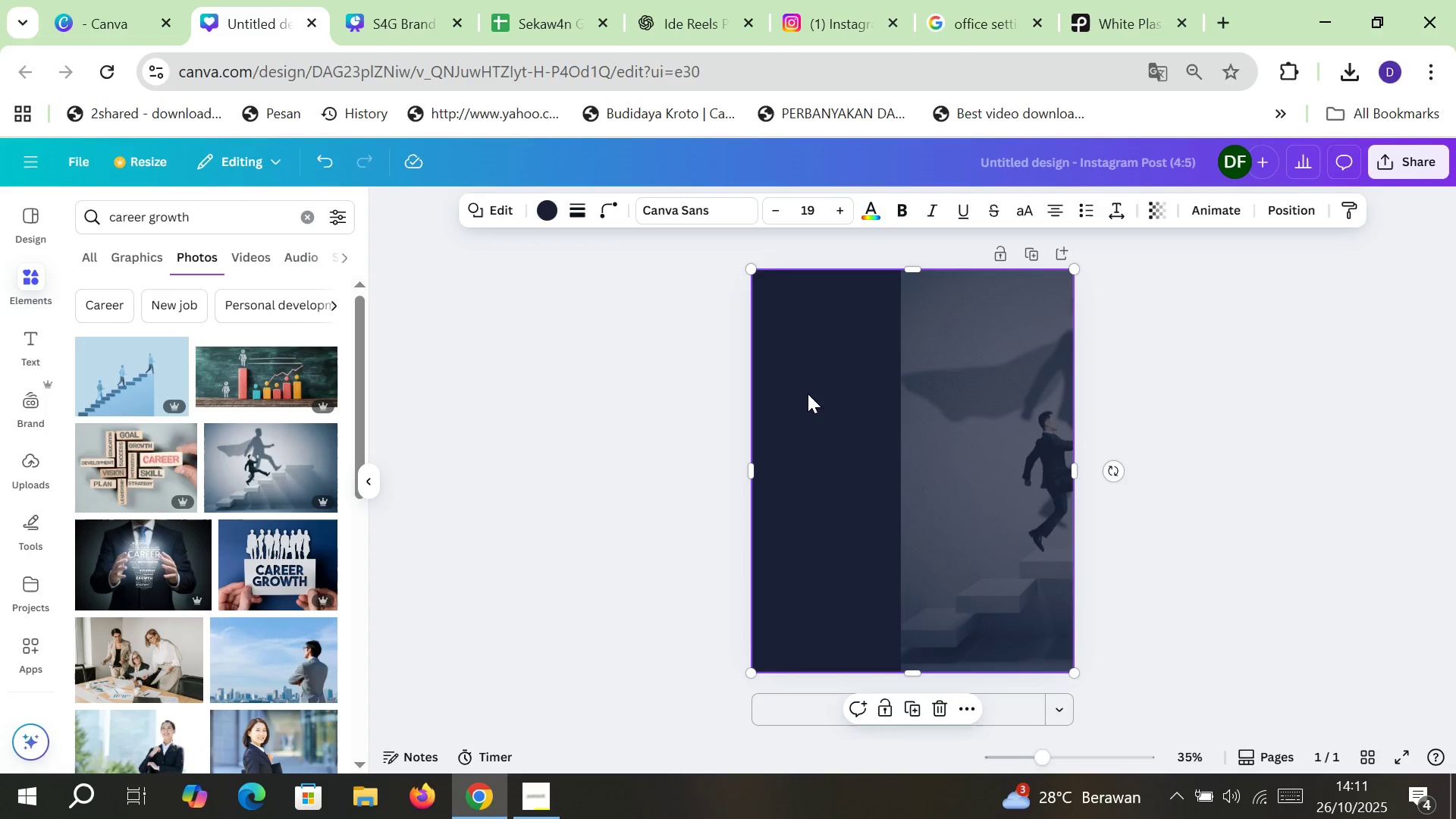 
key(Delete)
 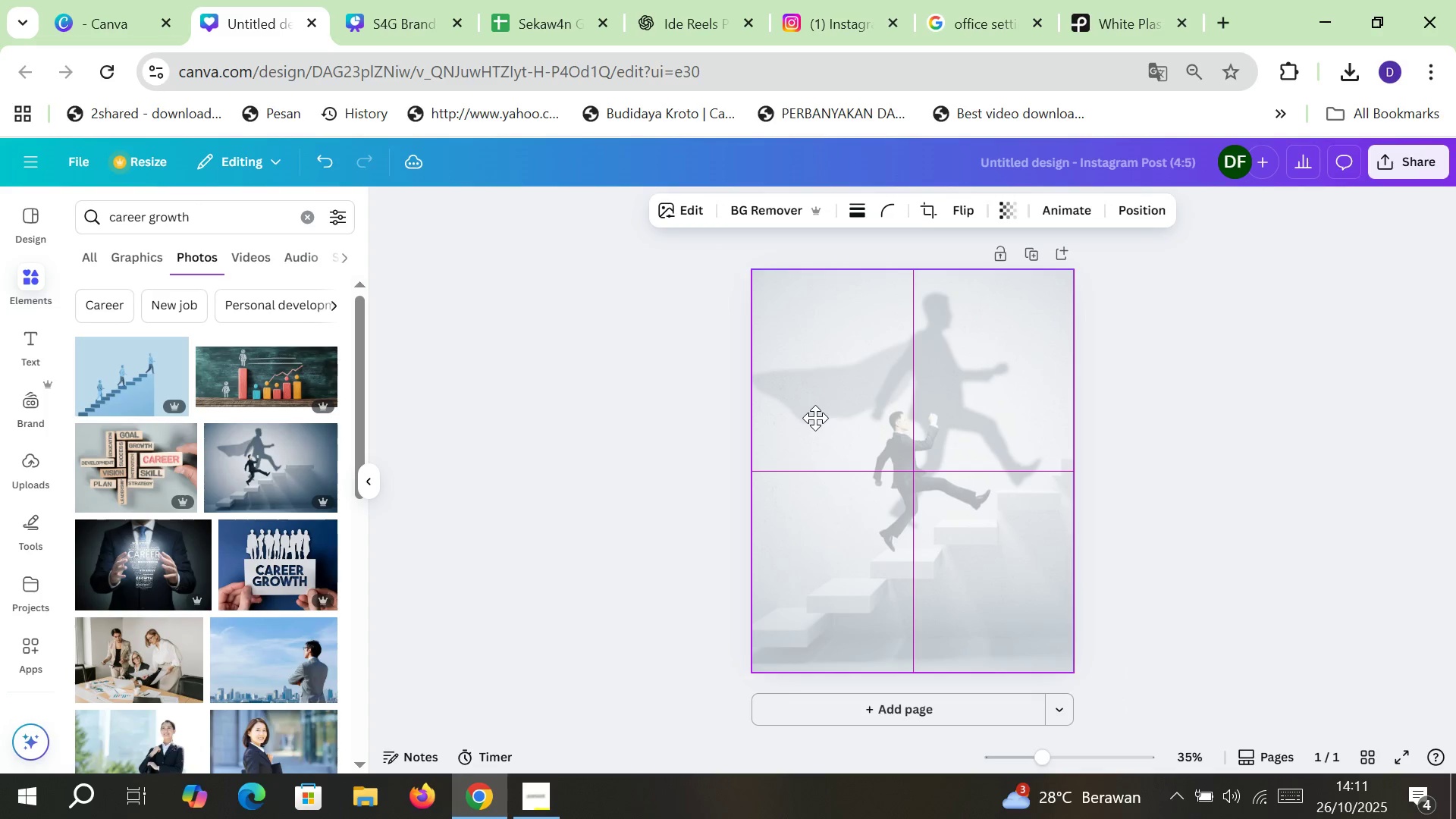 
left_click([1169, 571])
 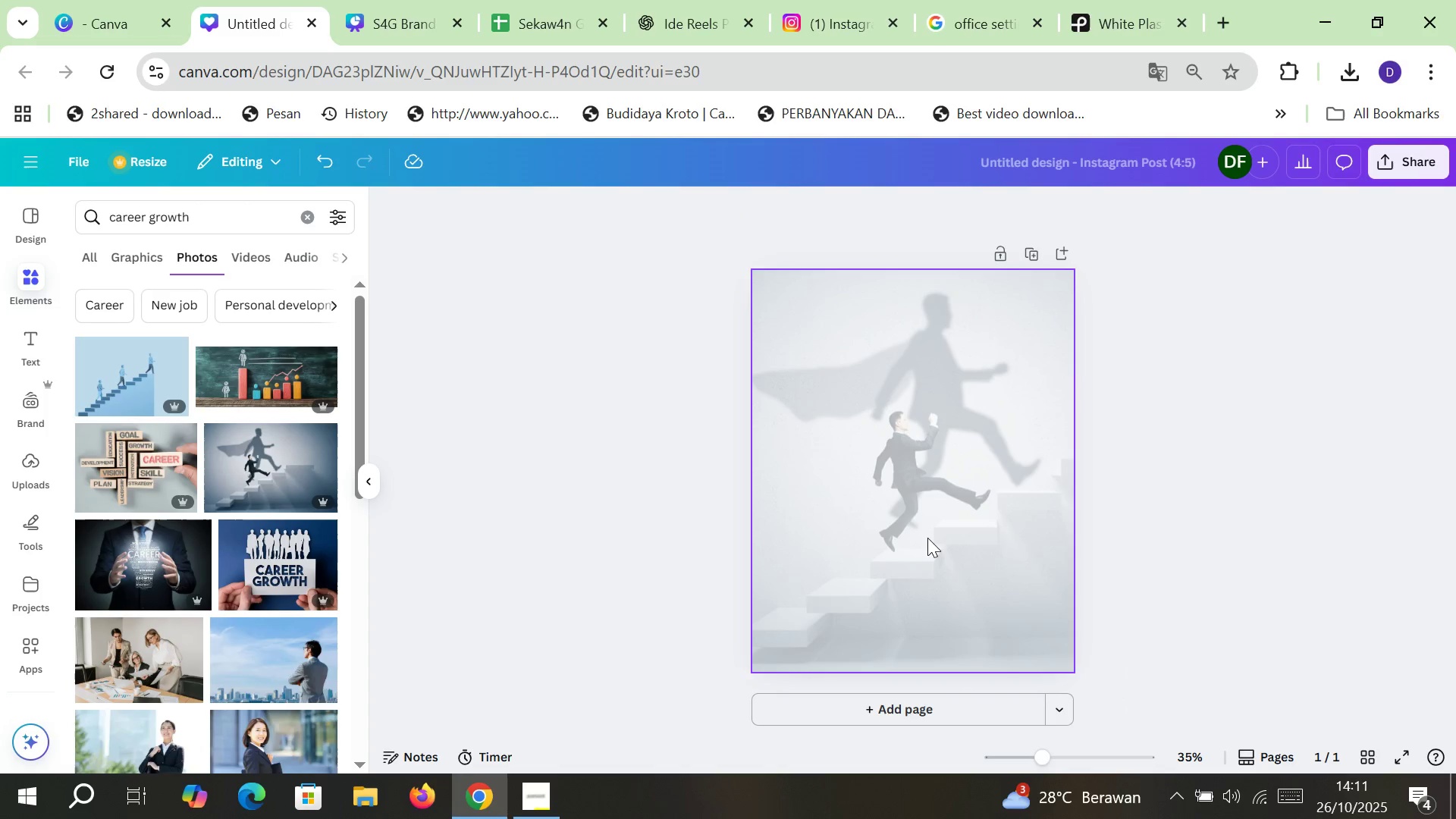 
left_click([927, 538])
 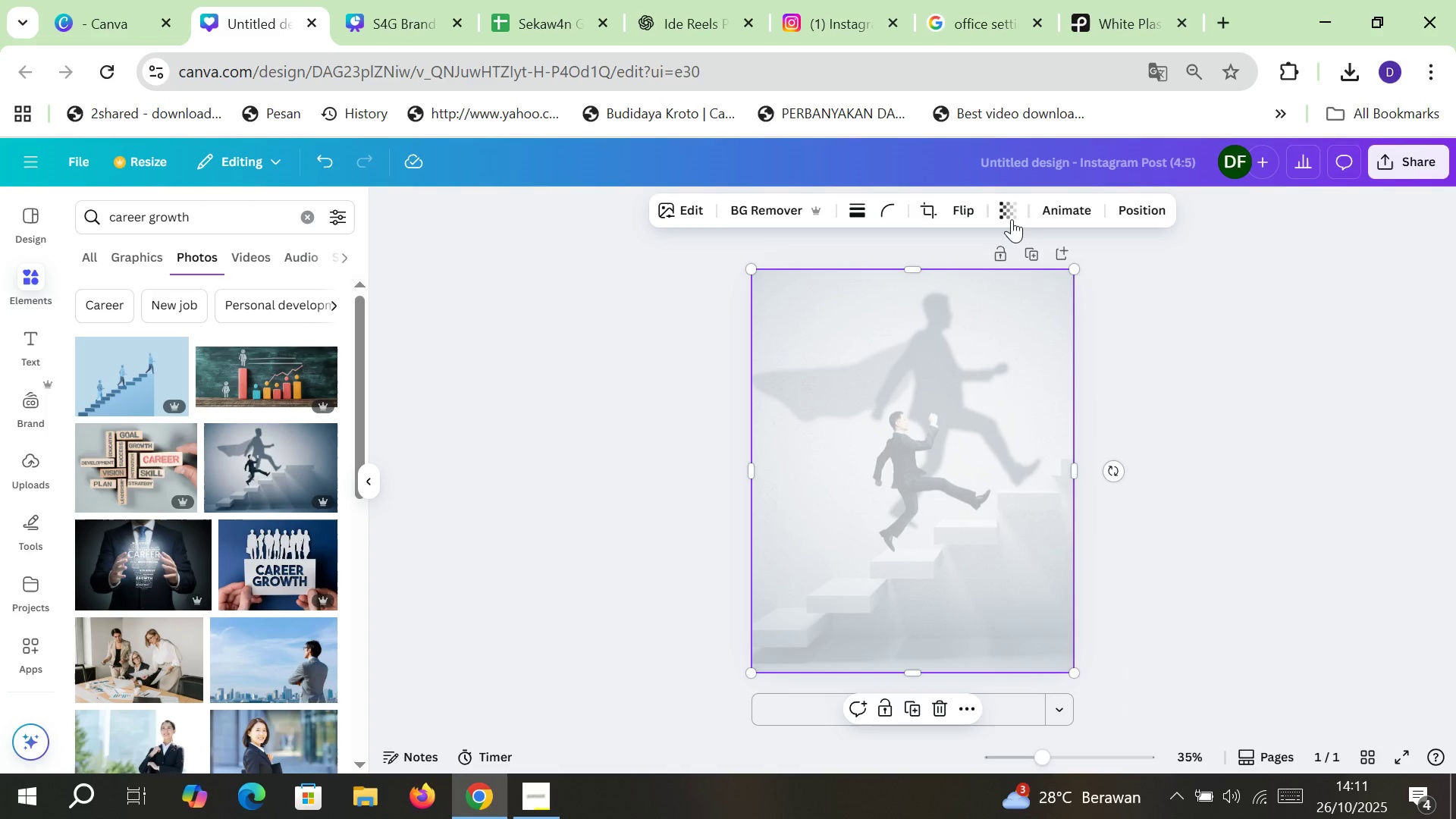 
left_click([1010, 218])
 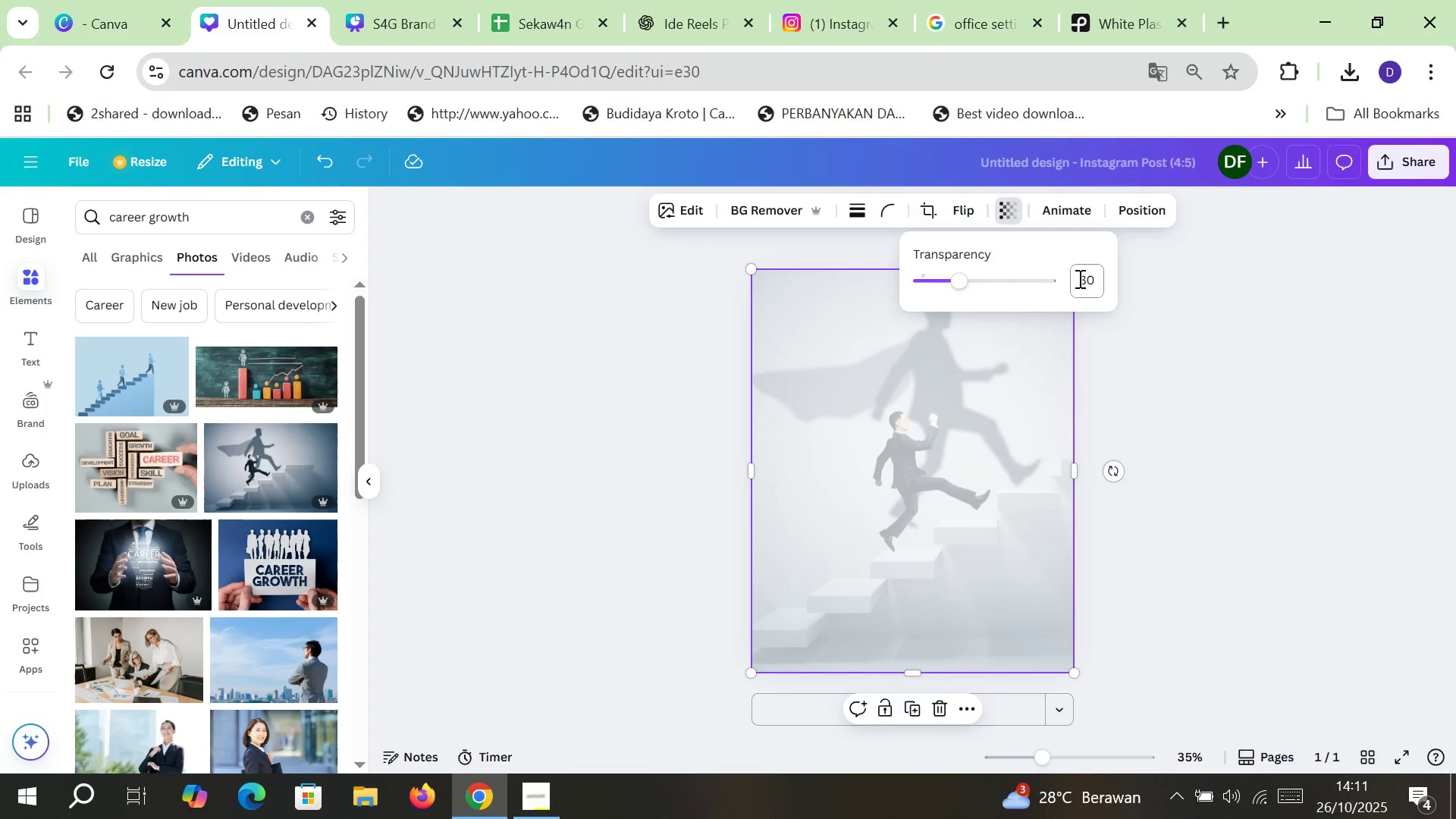 
left_click([1080, 278])
 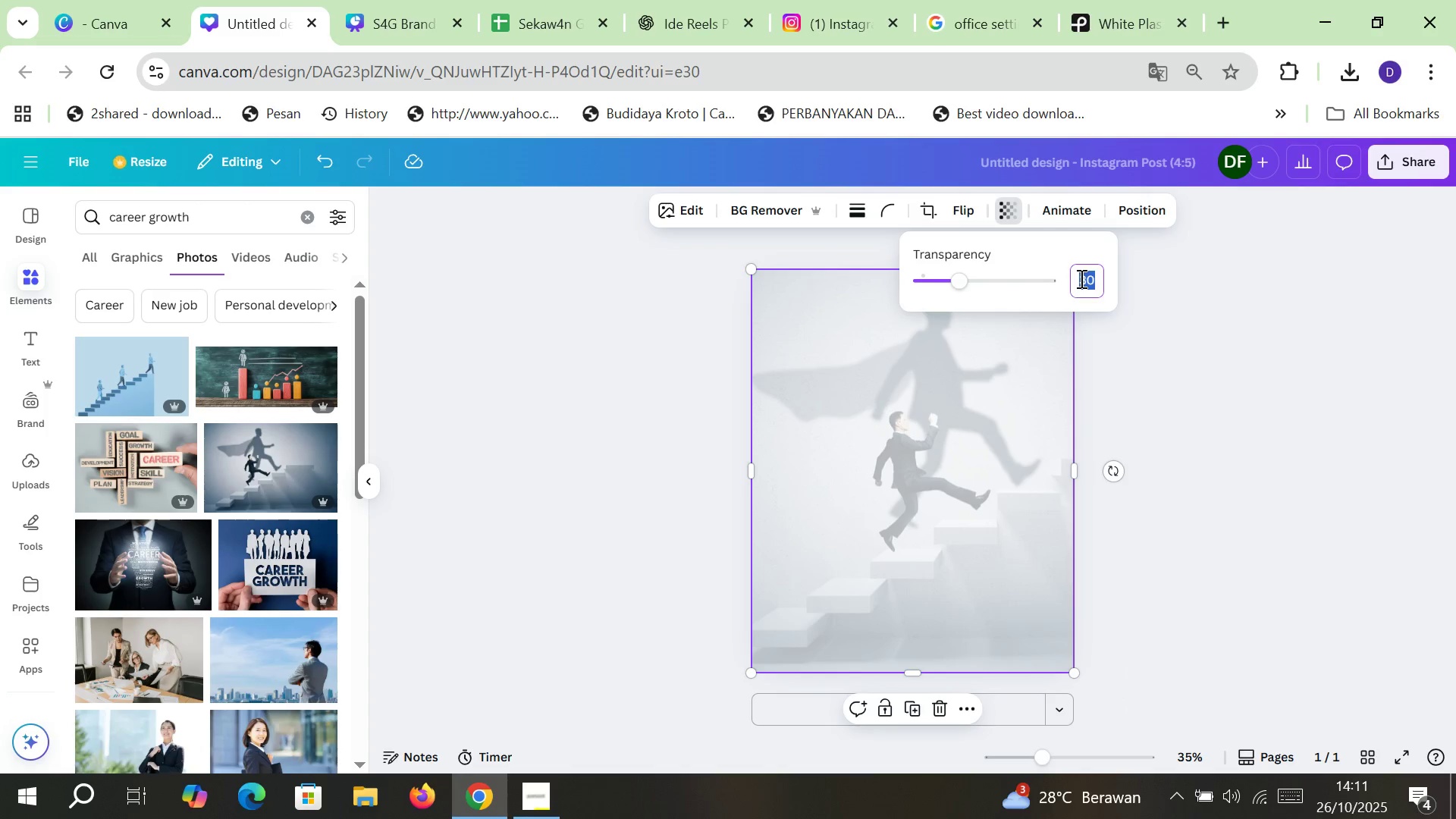 
type(60)
 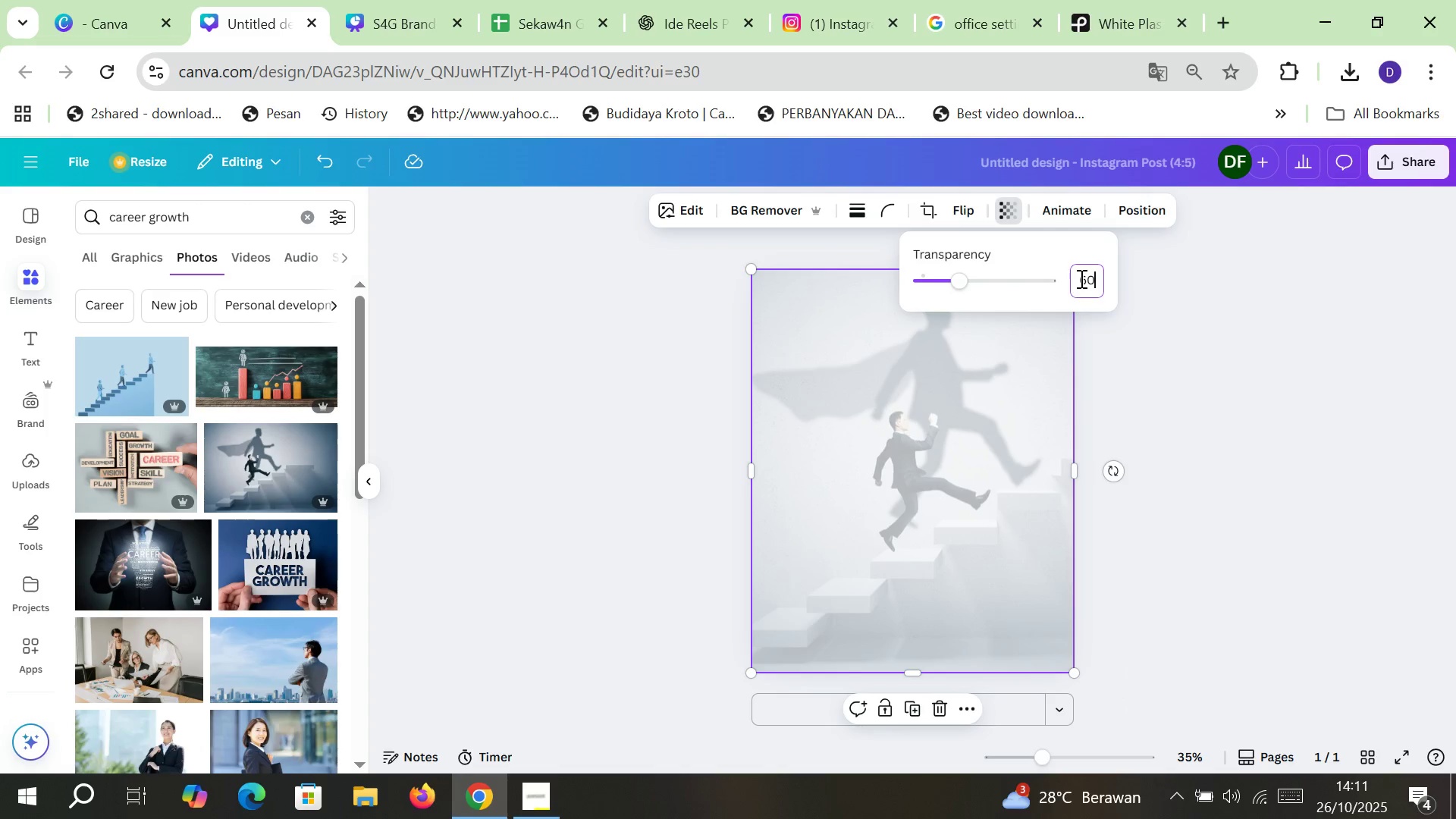 
key(Enter)
 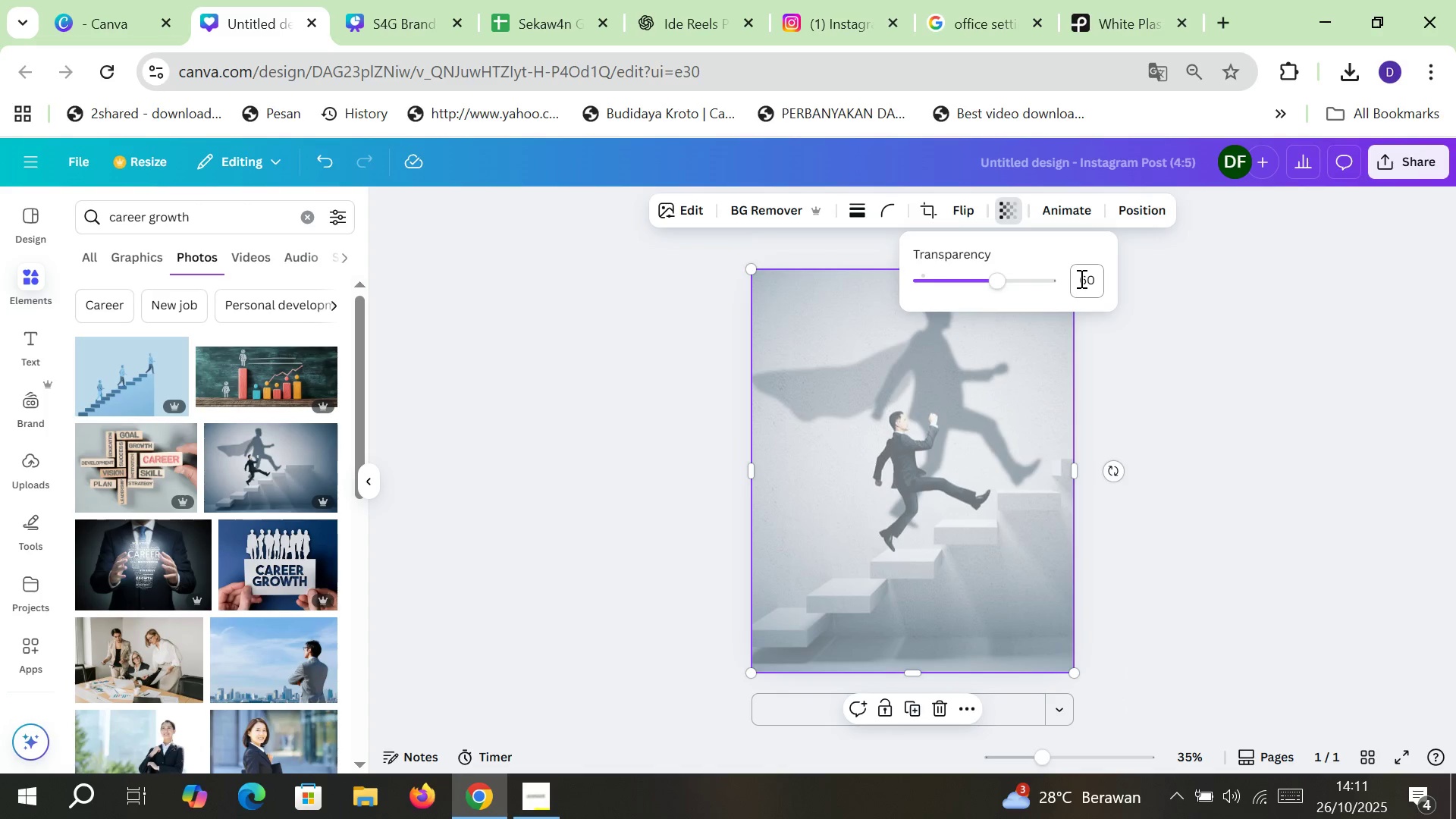 
left_click([1080, 278])
 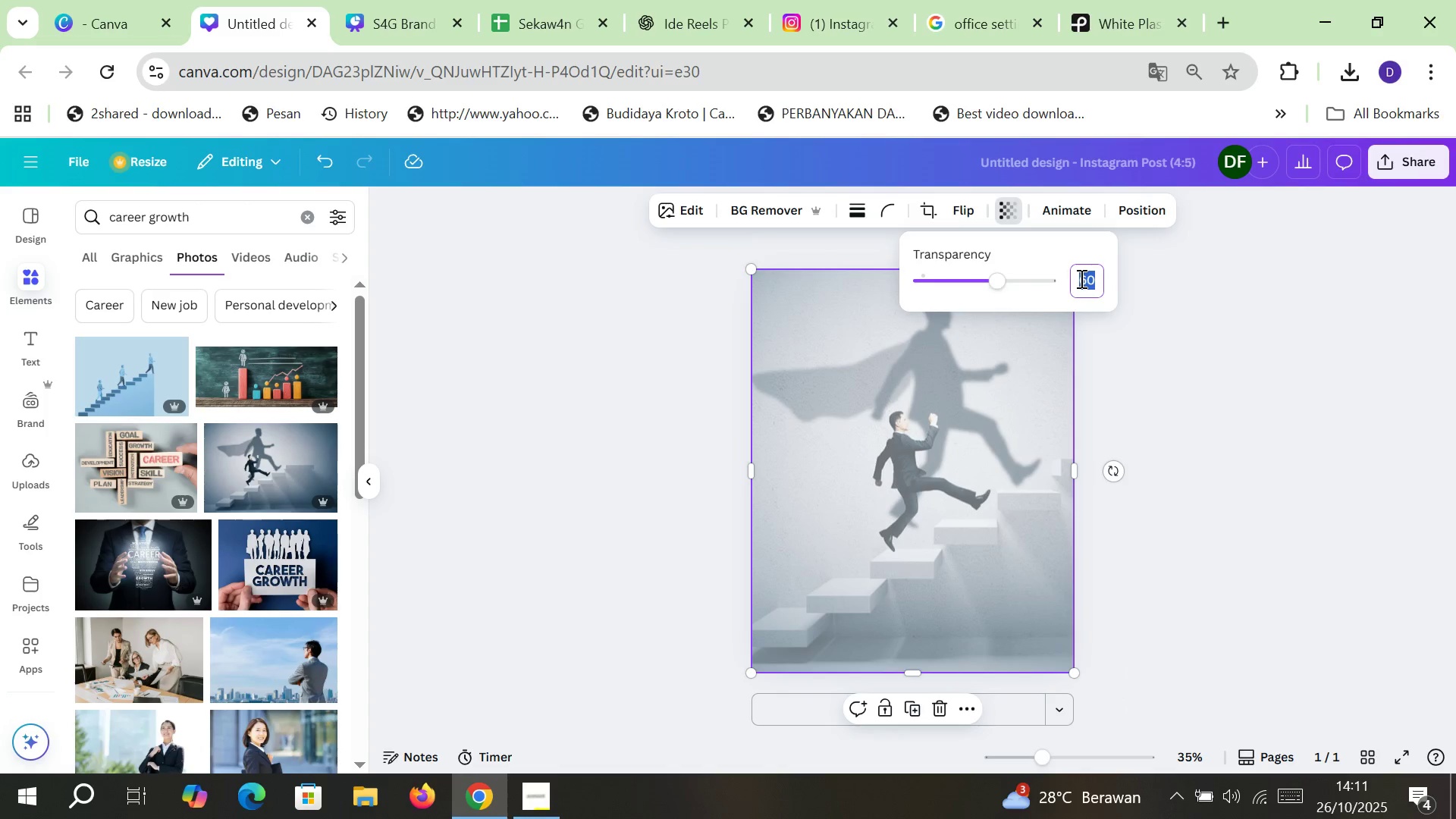 
type(7-)
key(Backspace)
type(0)
key(Backspace)
key(Backspace)
type(70)
 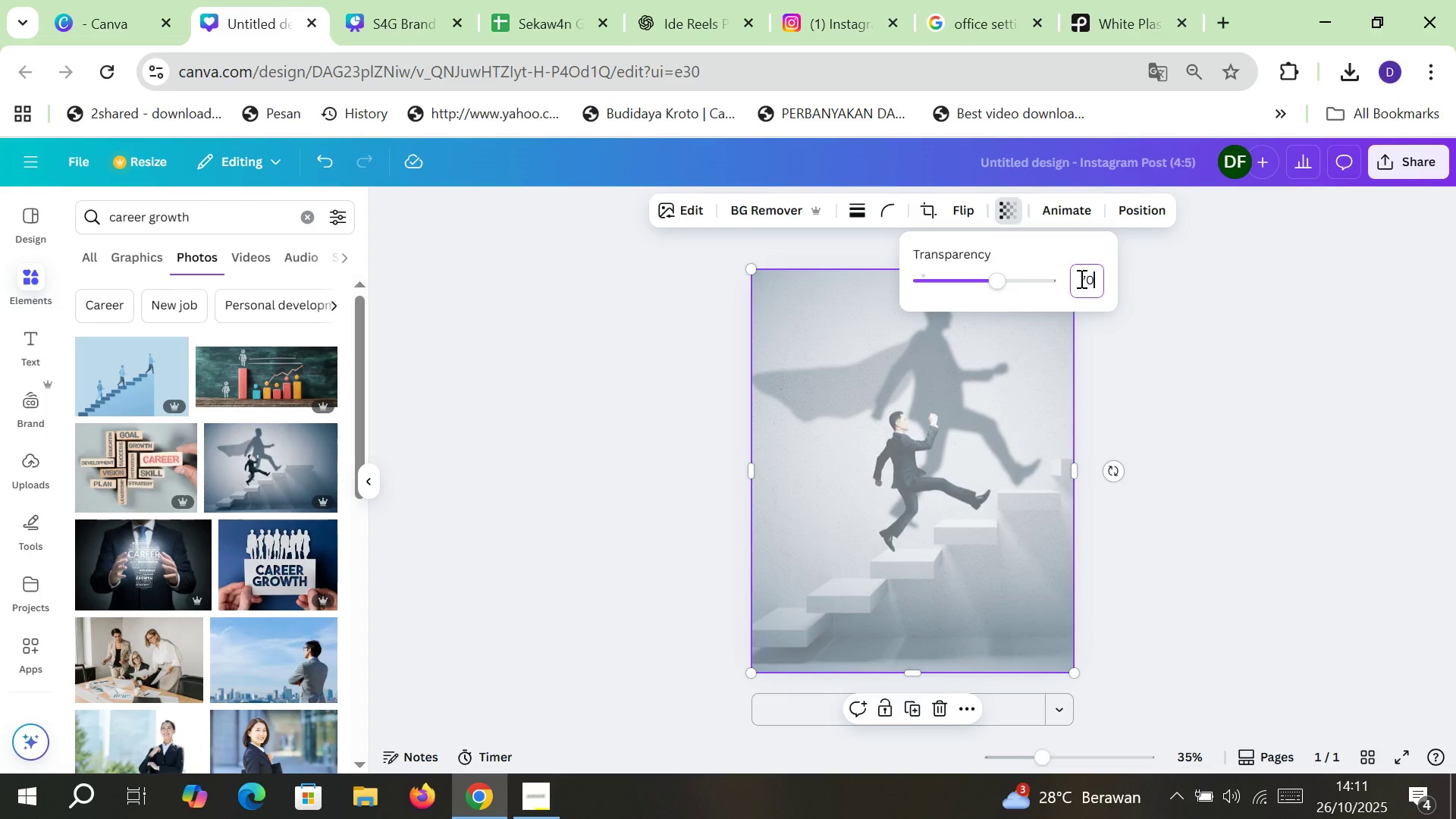 
key(Enter)
 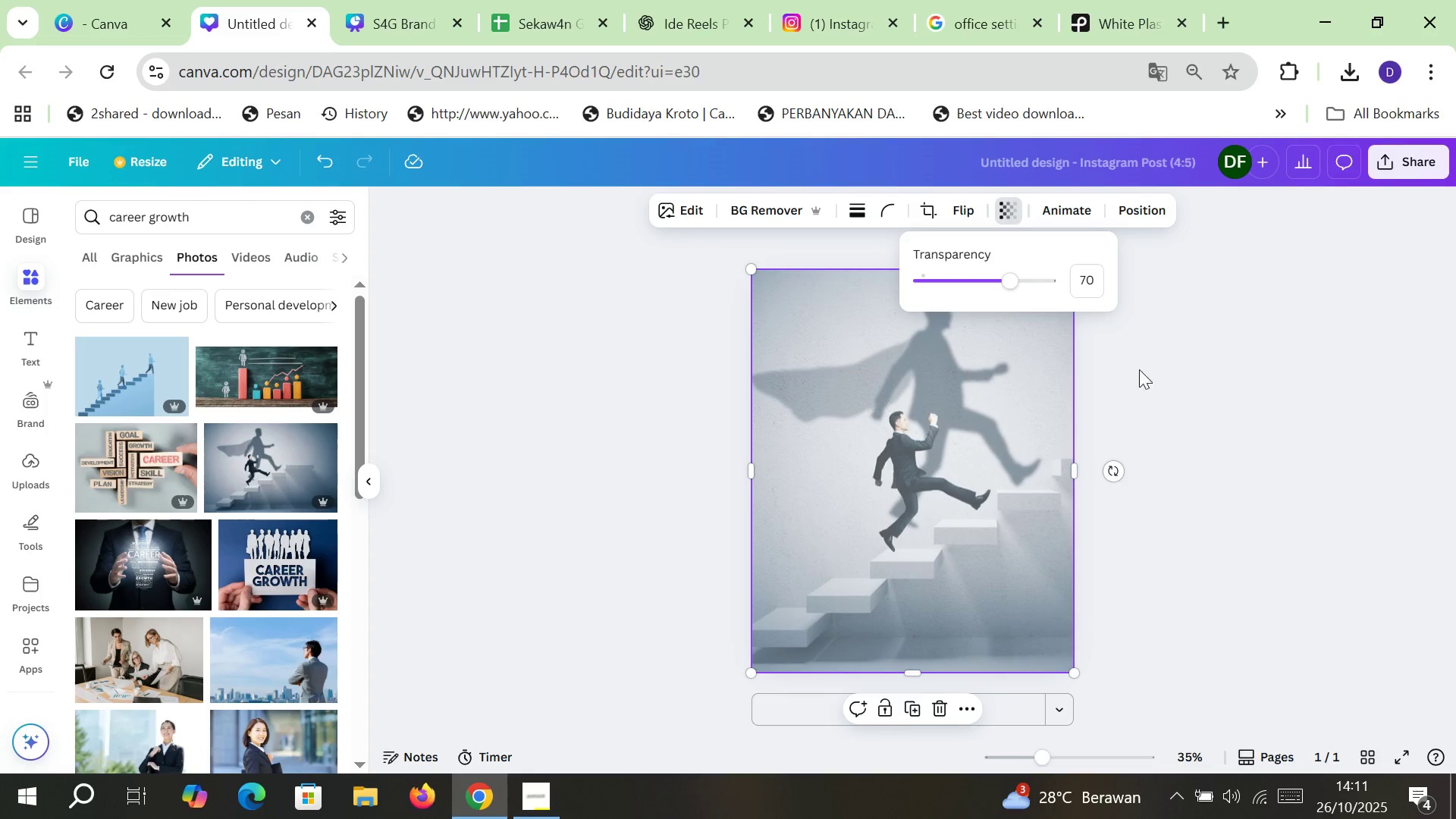 
left_click([1165, 394])
 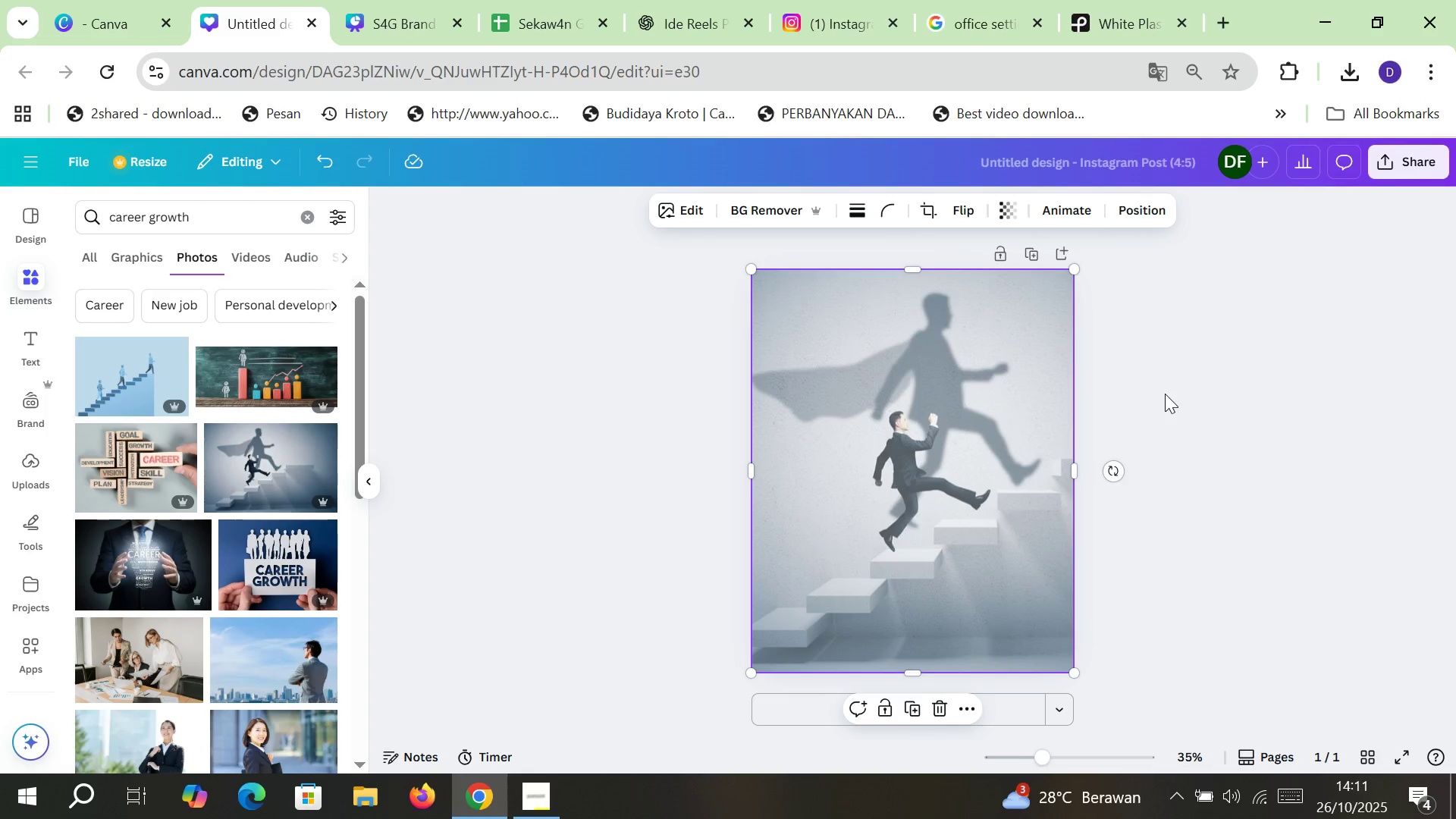 
left_click([1165, 394])
 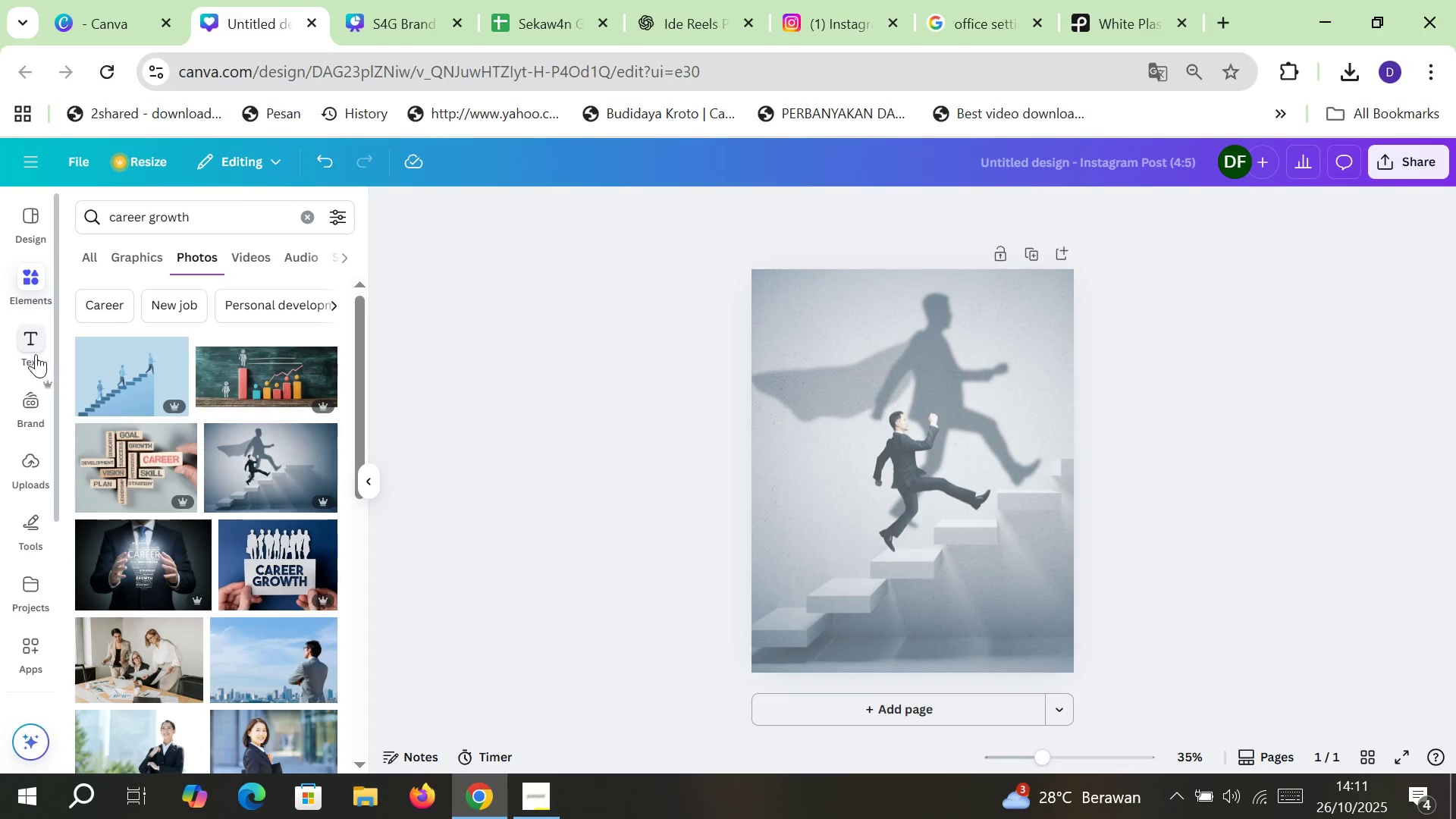 
left_click([34, 349])
 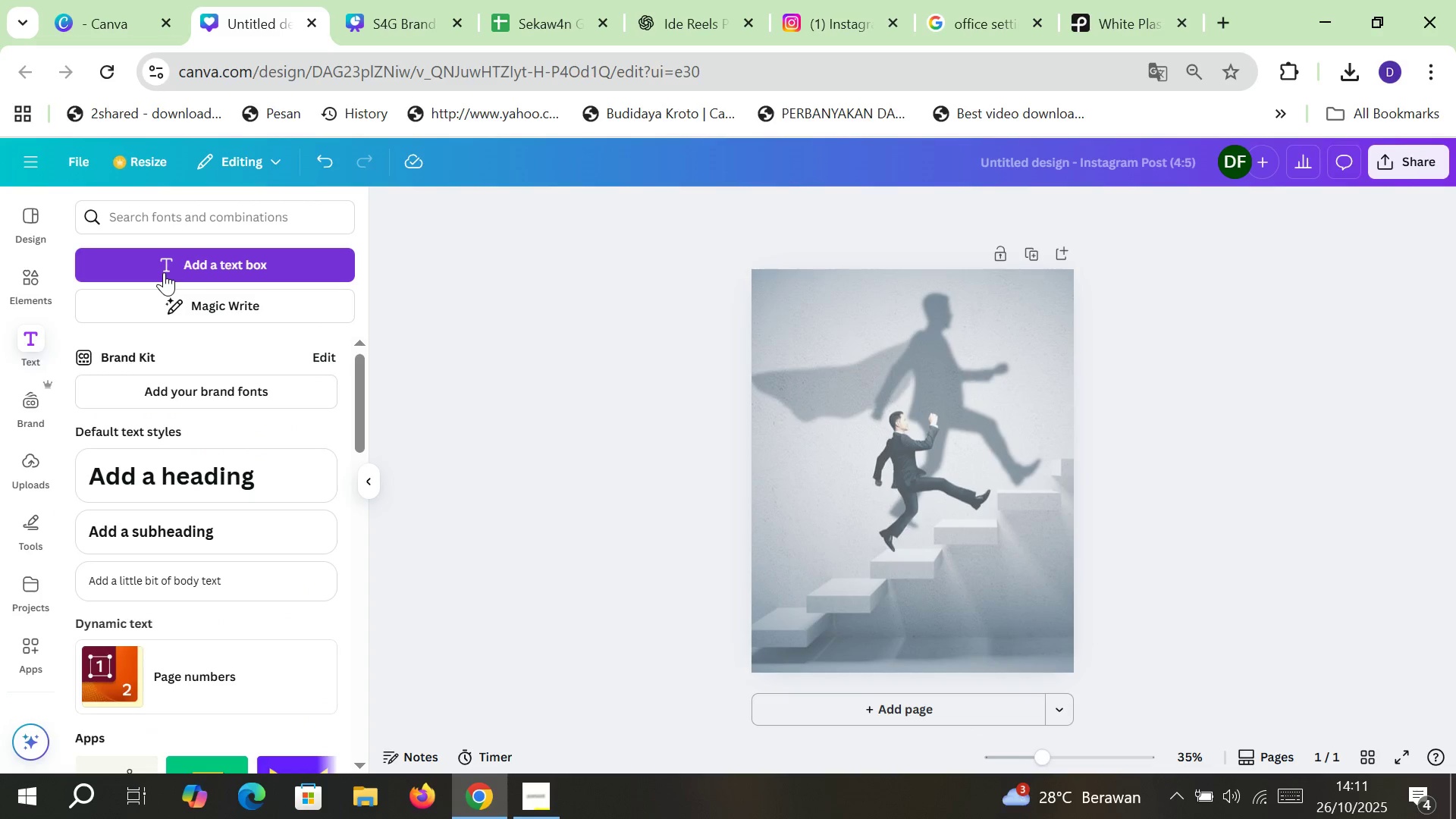 
left_click([164, 272])
 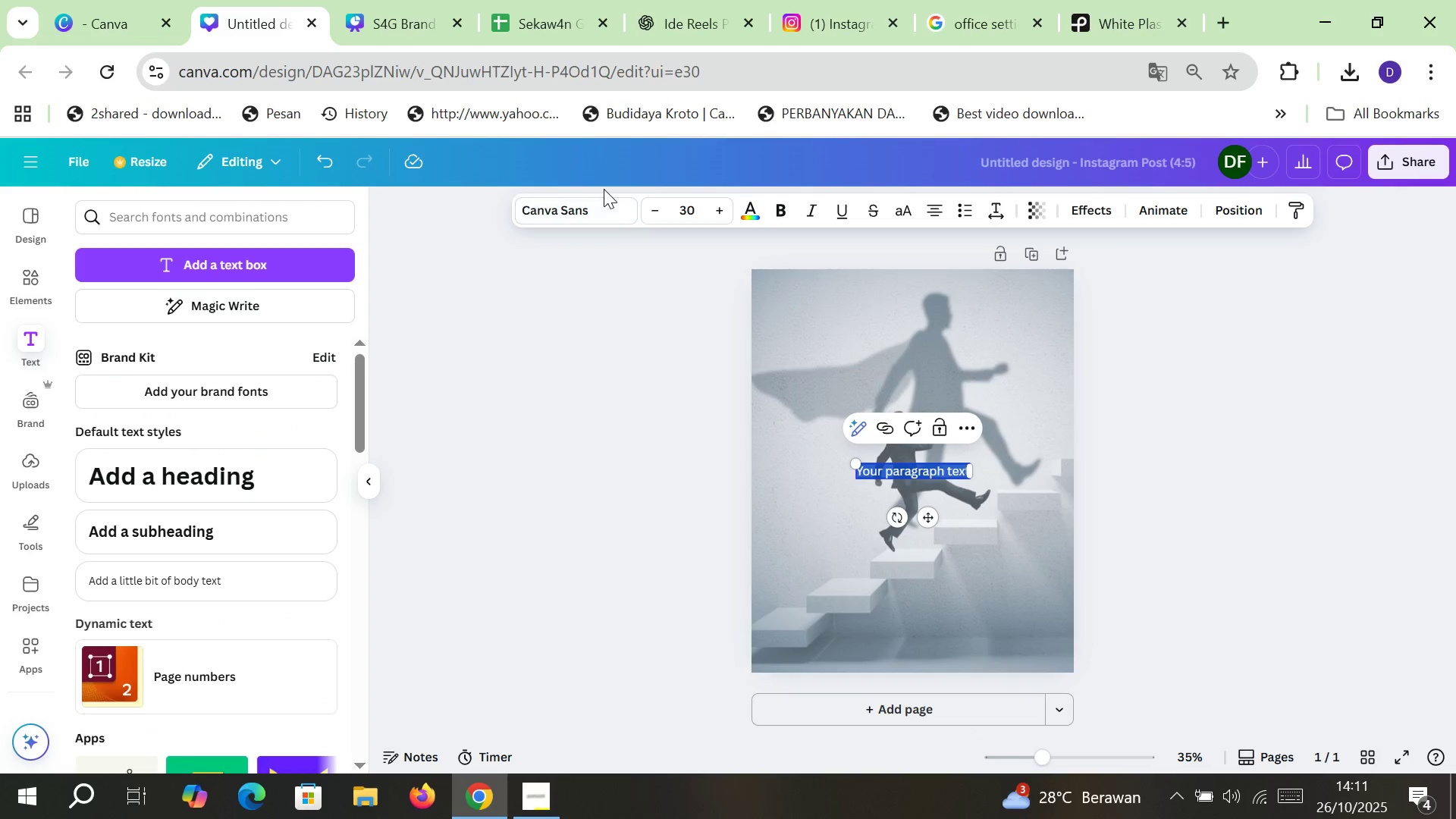 
double_click([590, 209])
 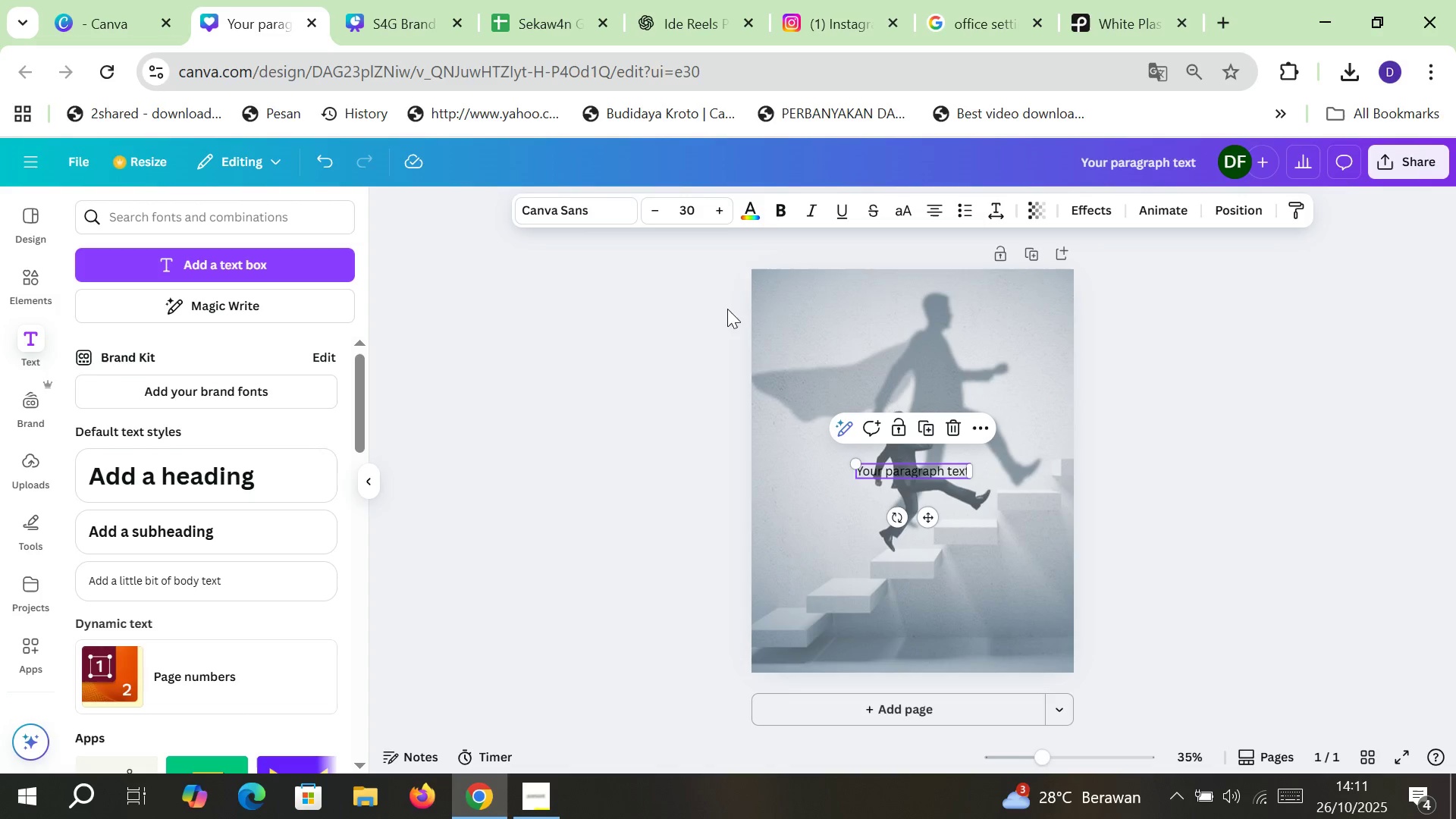 
left_click([745, 212])
 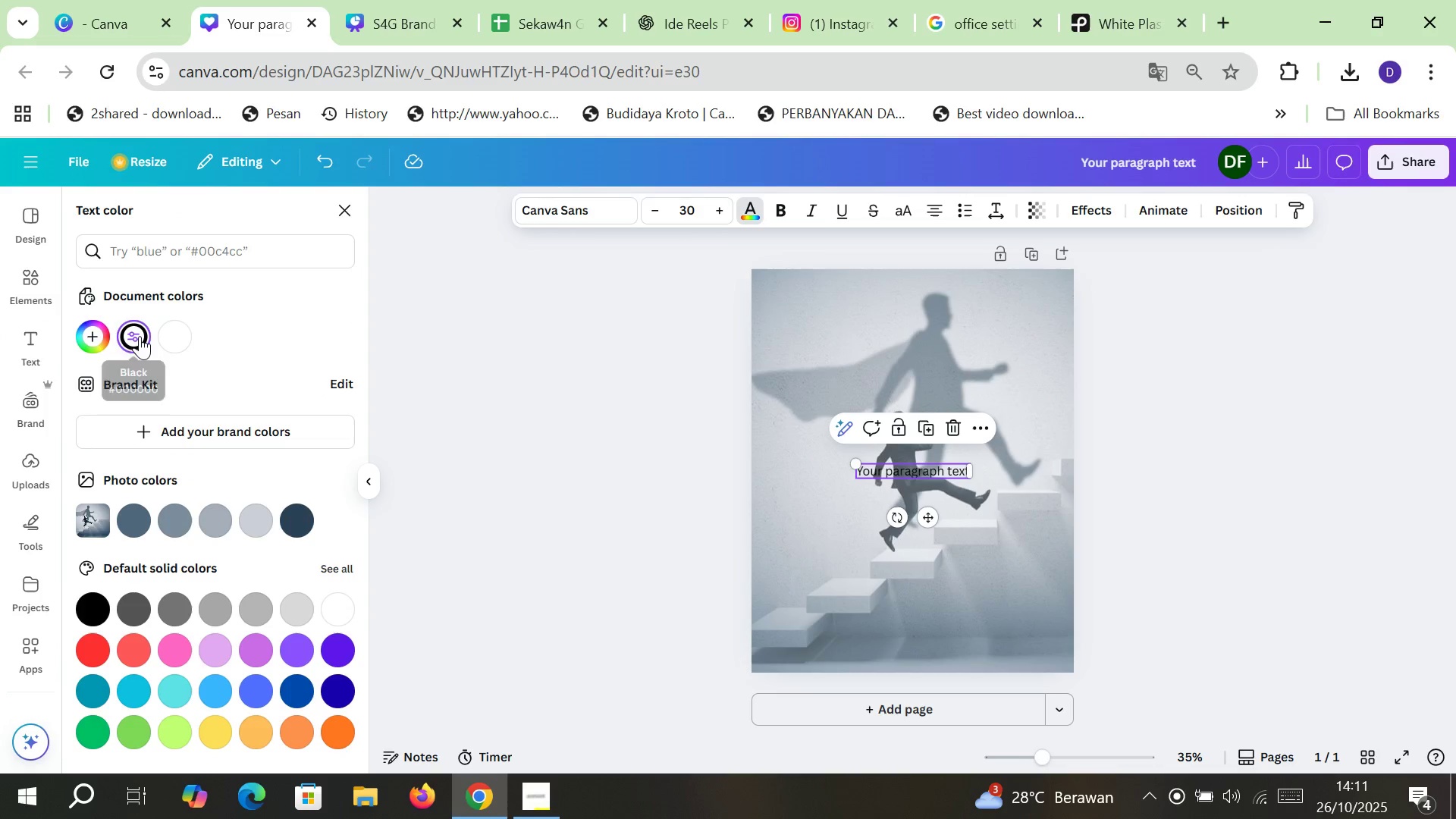 
left_click([140, 336])
 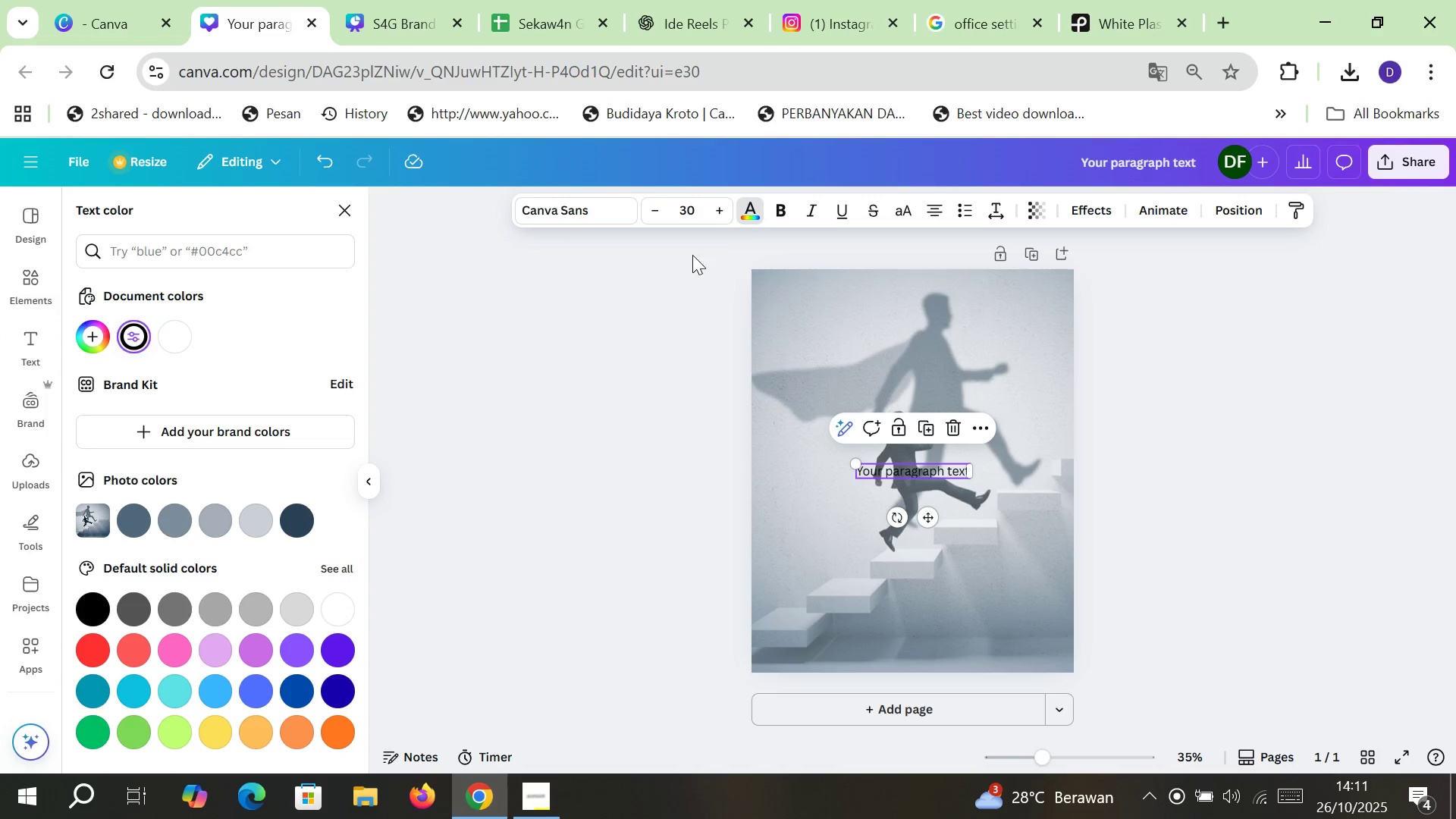 
left_click([783, 212])
 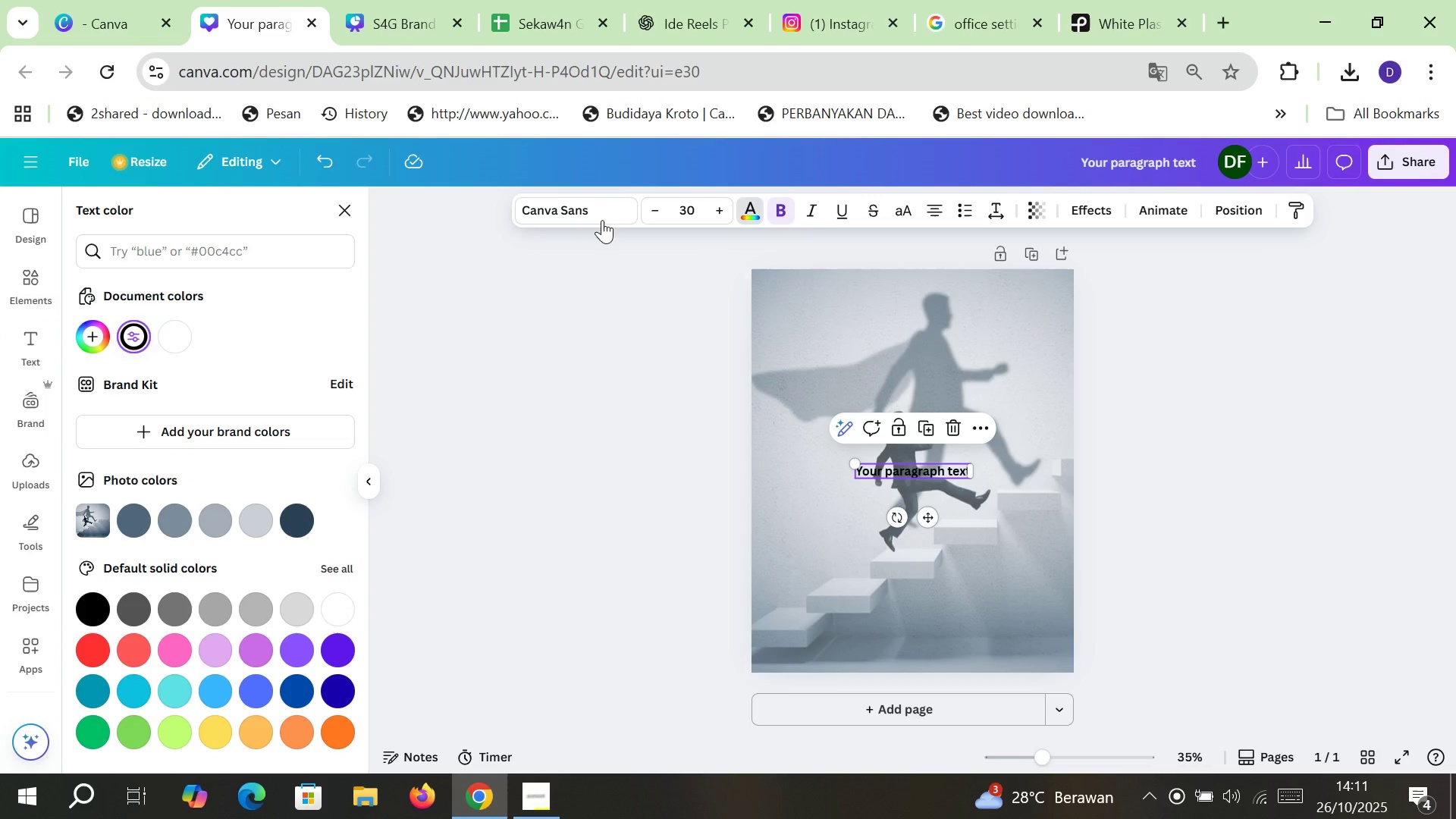 
left_click([600, 218])
 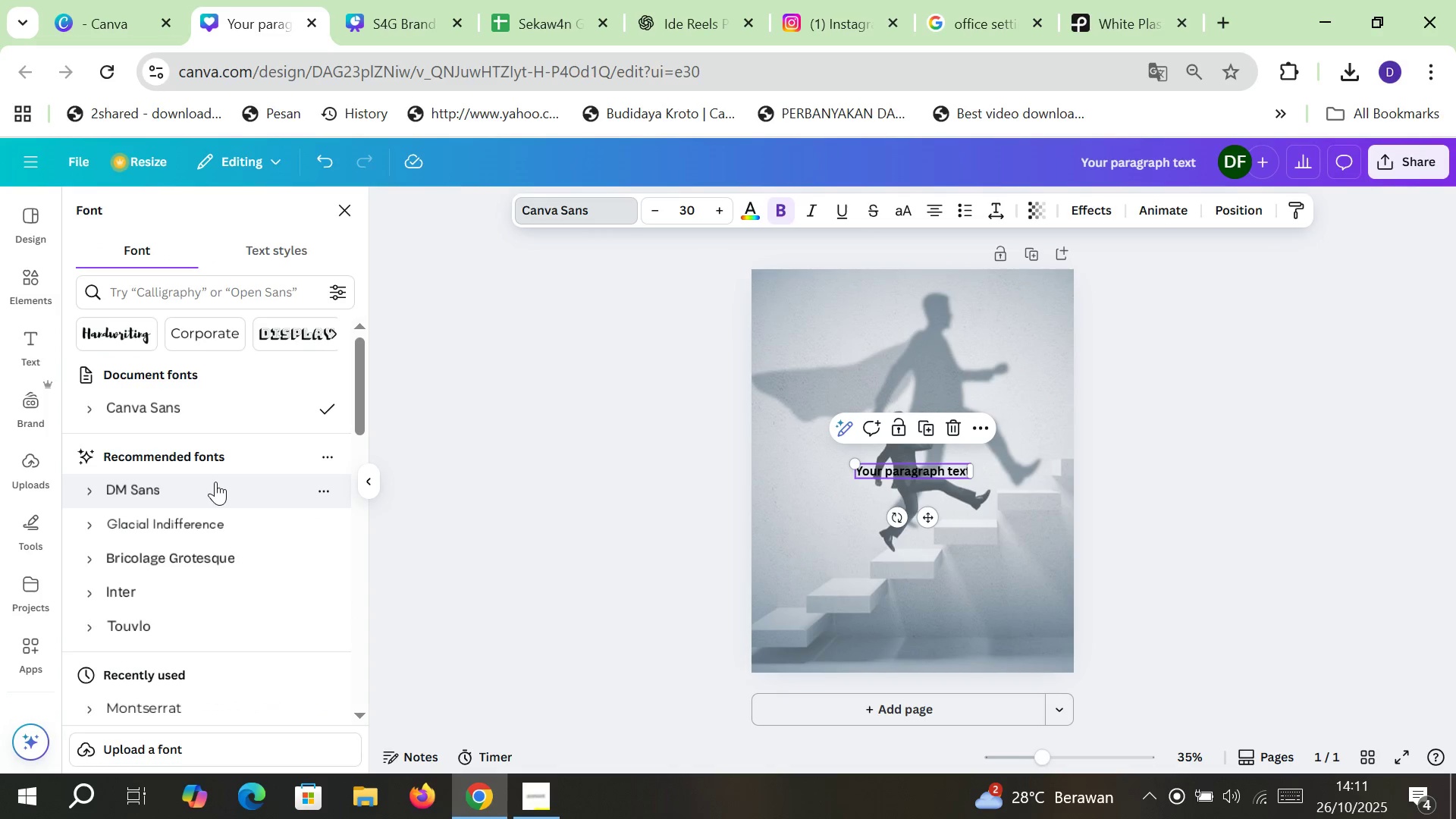 
scroll: coordinate [227, 472], scroll_direction: down, amount: 2.0
 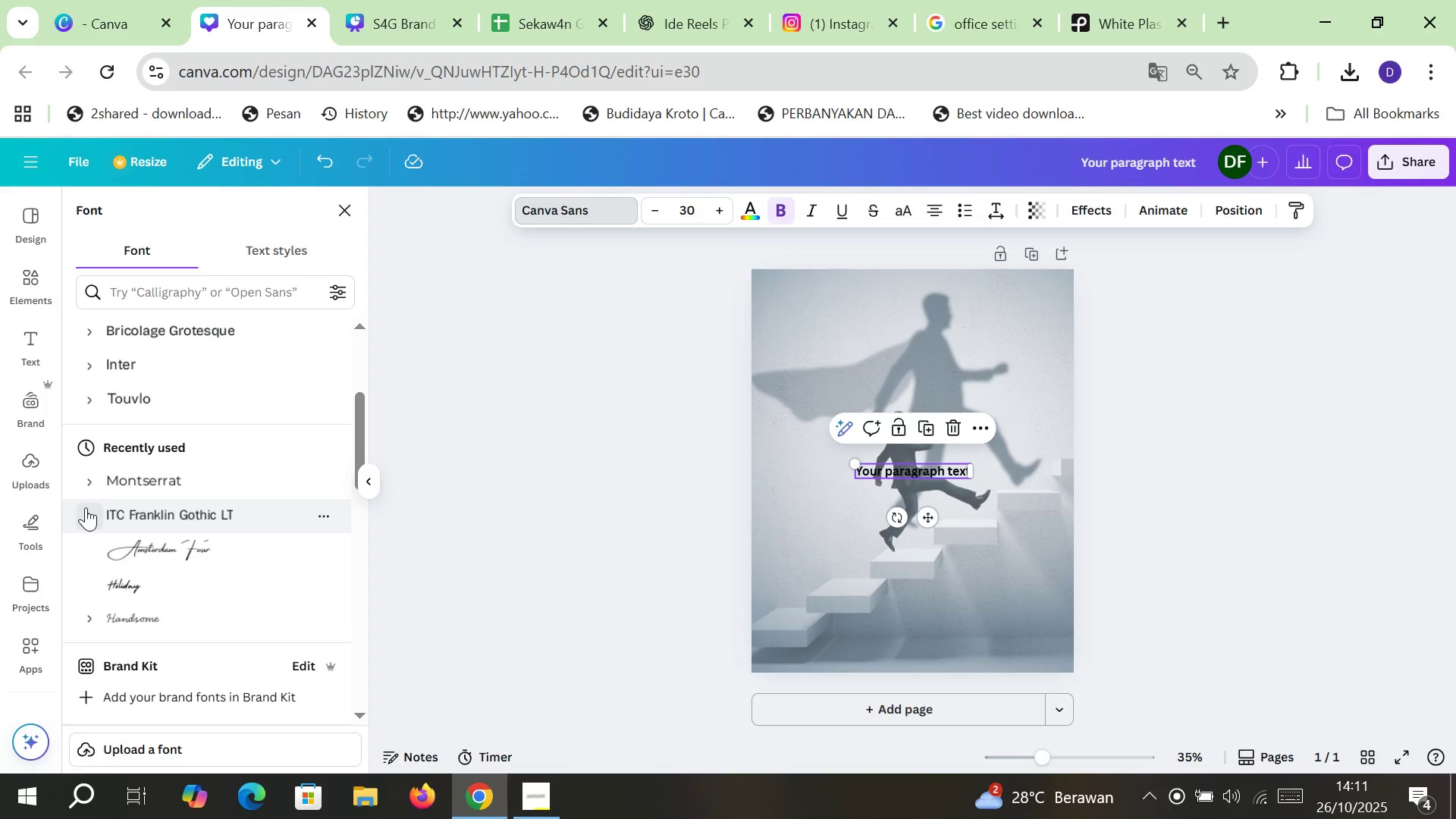 
mouse_move([105, 506])
 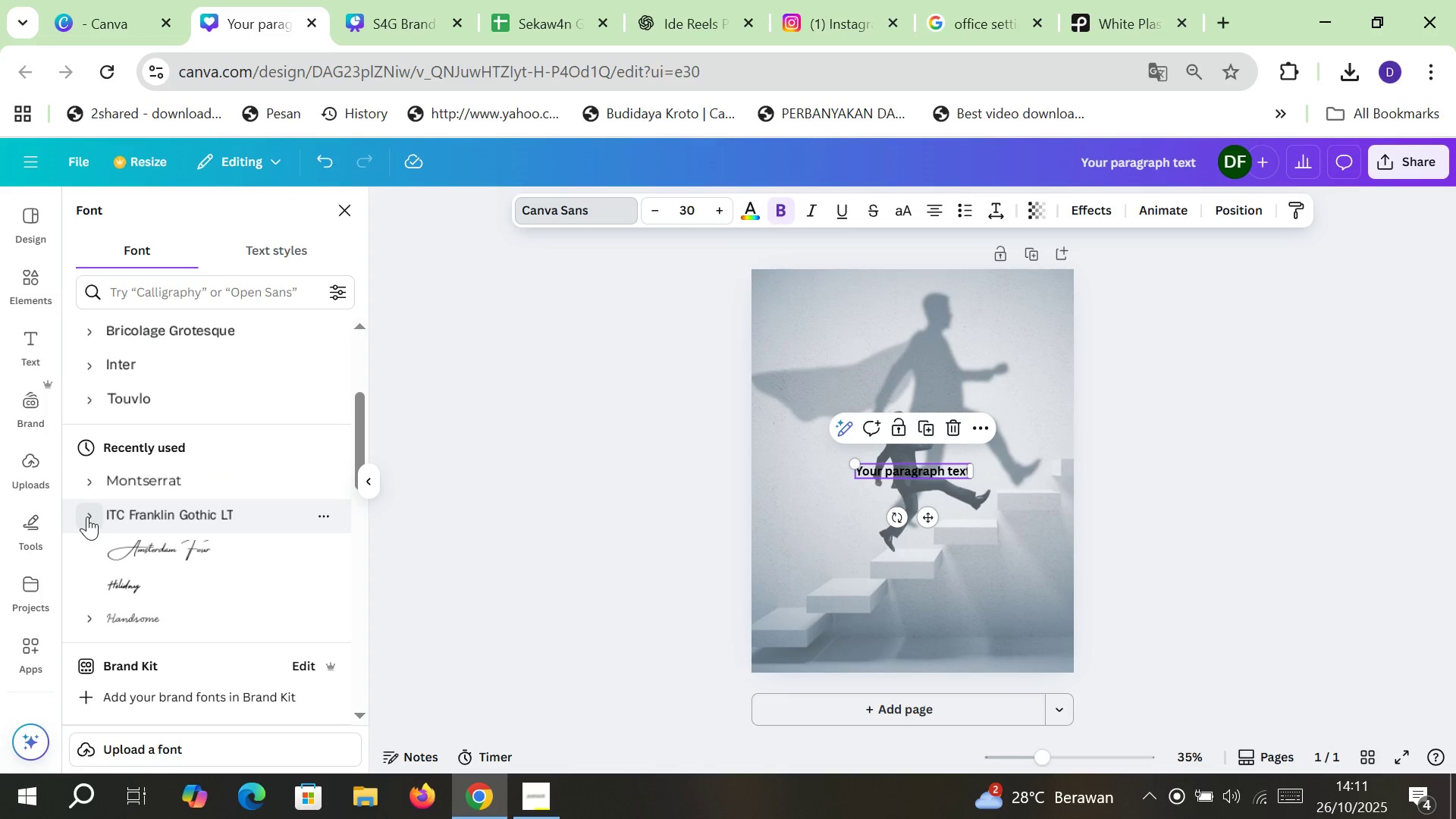 
left_click([87, 516])
 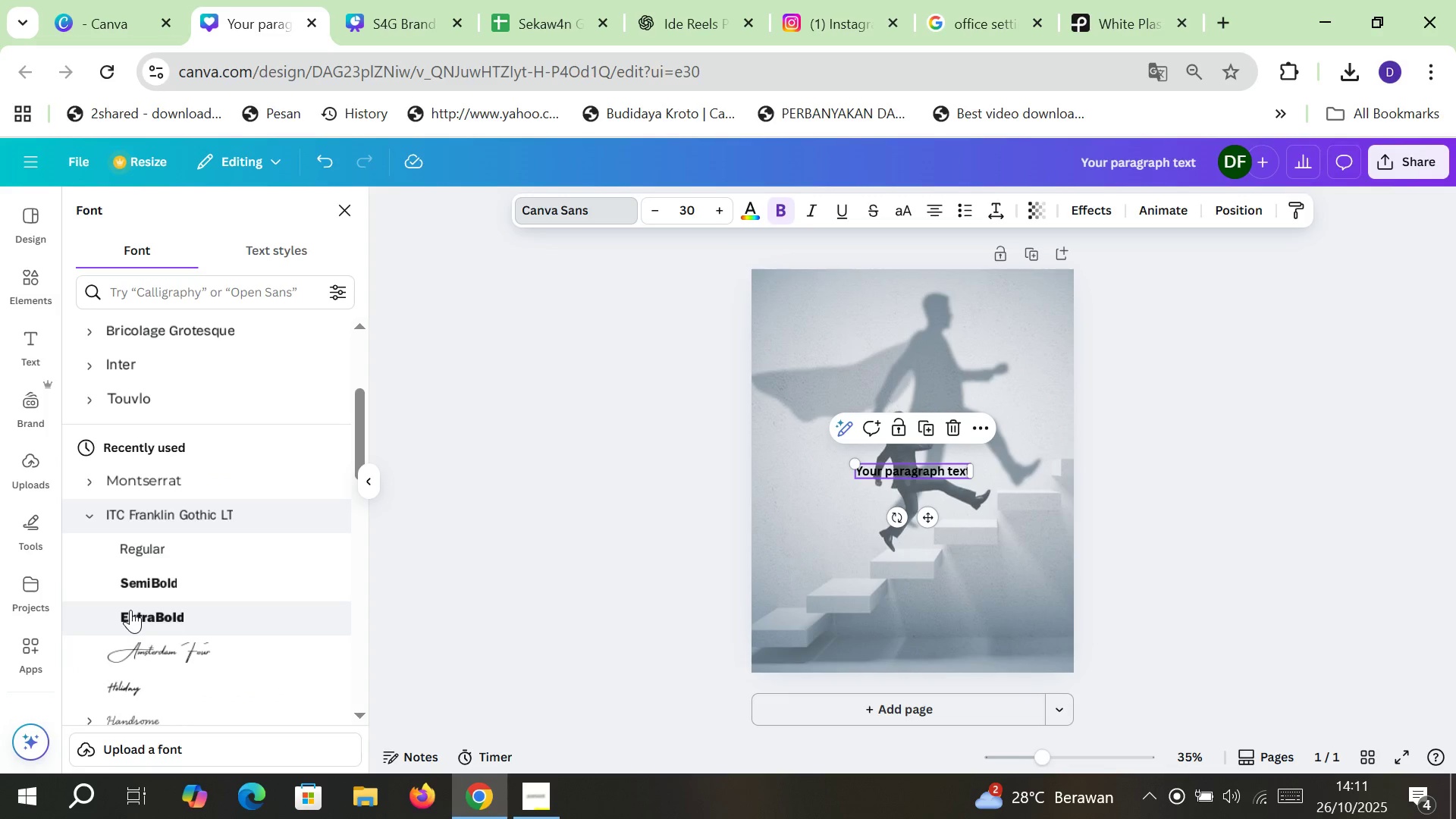 
left_click([130, 610])
 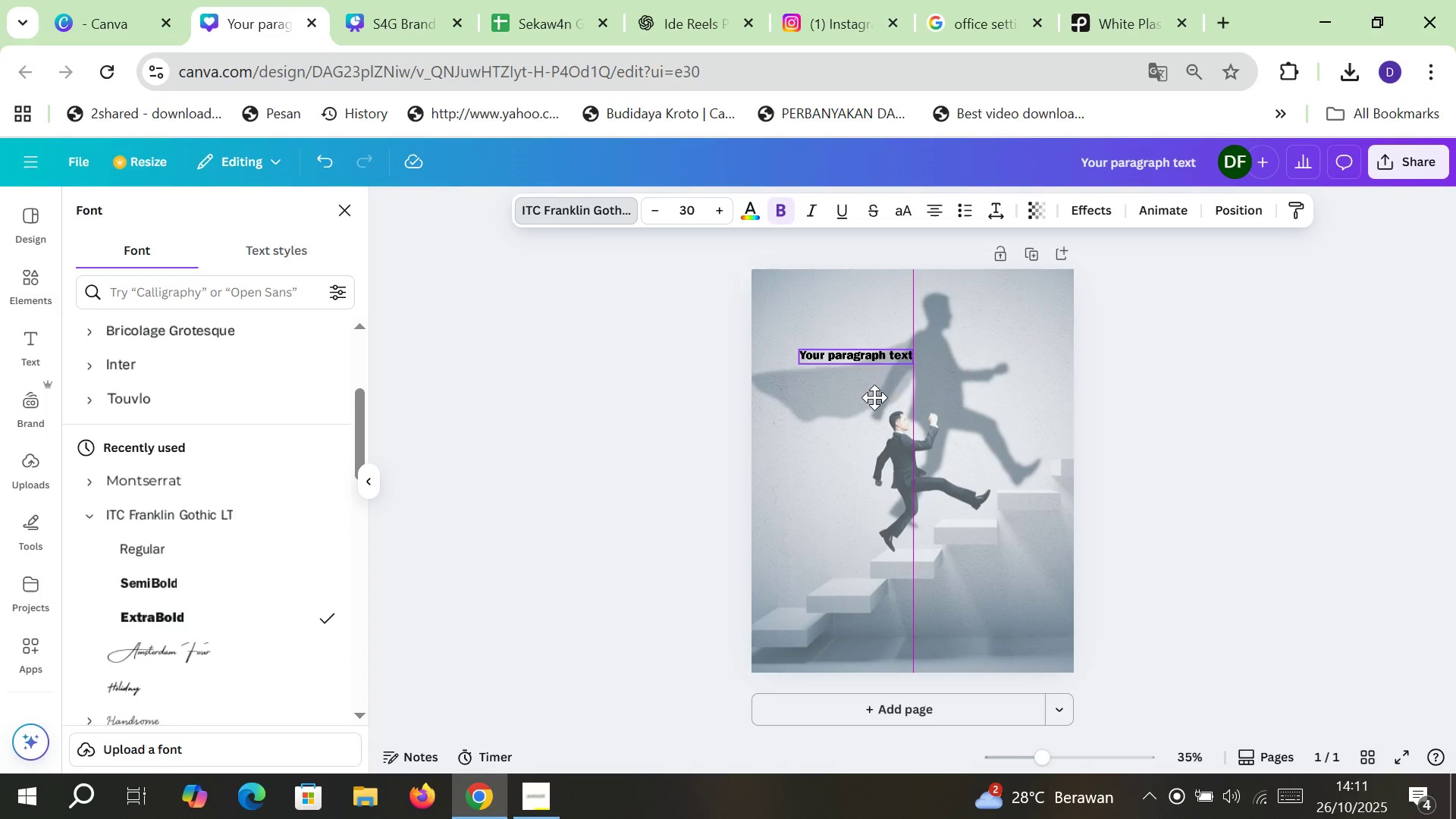 
wait(6.62)
 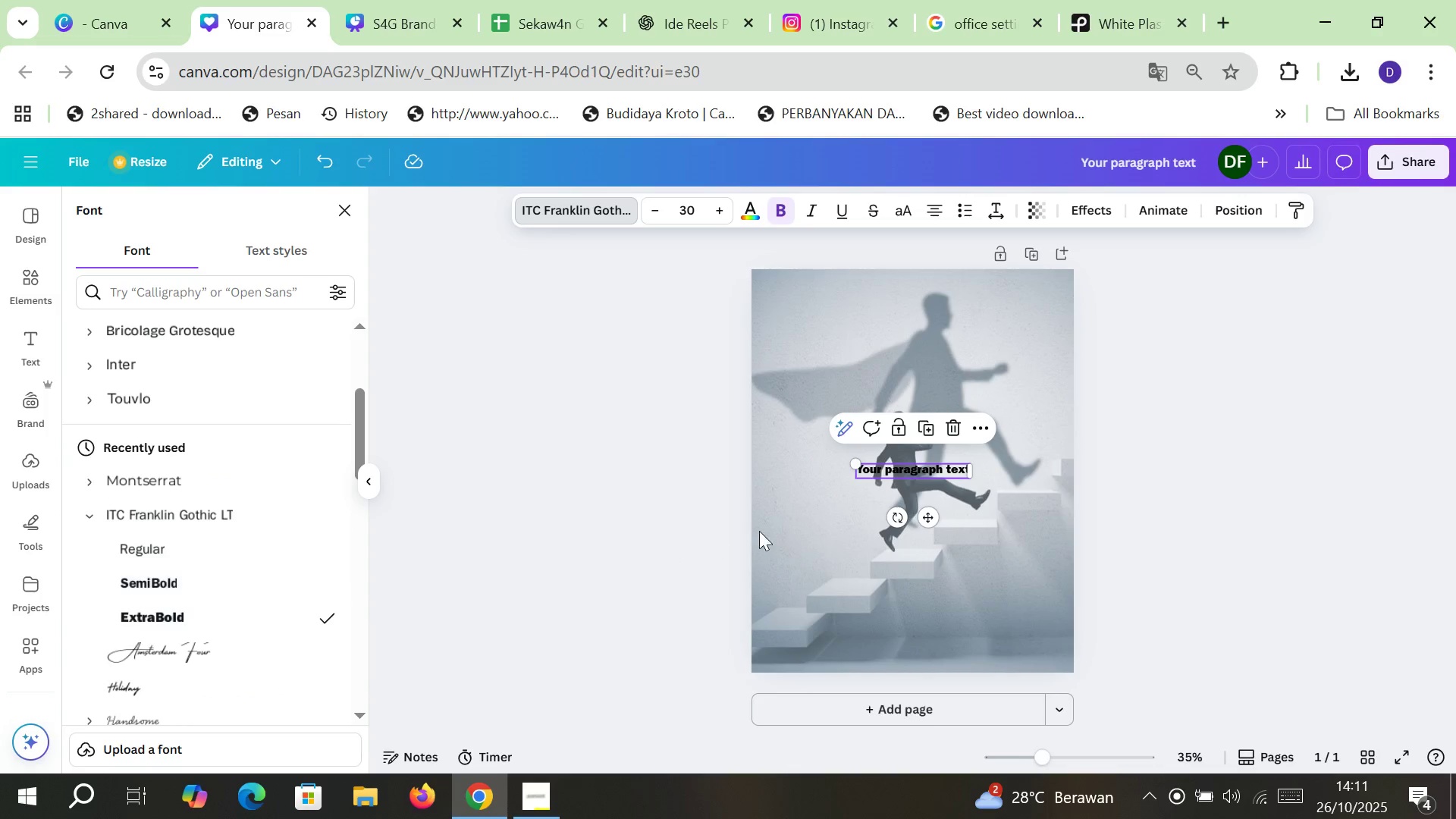 
left_click([890, 377])
 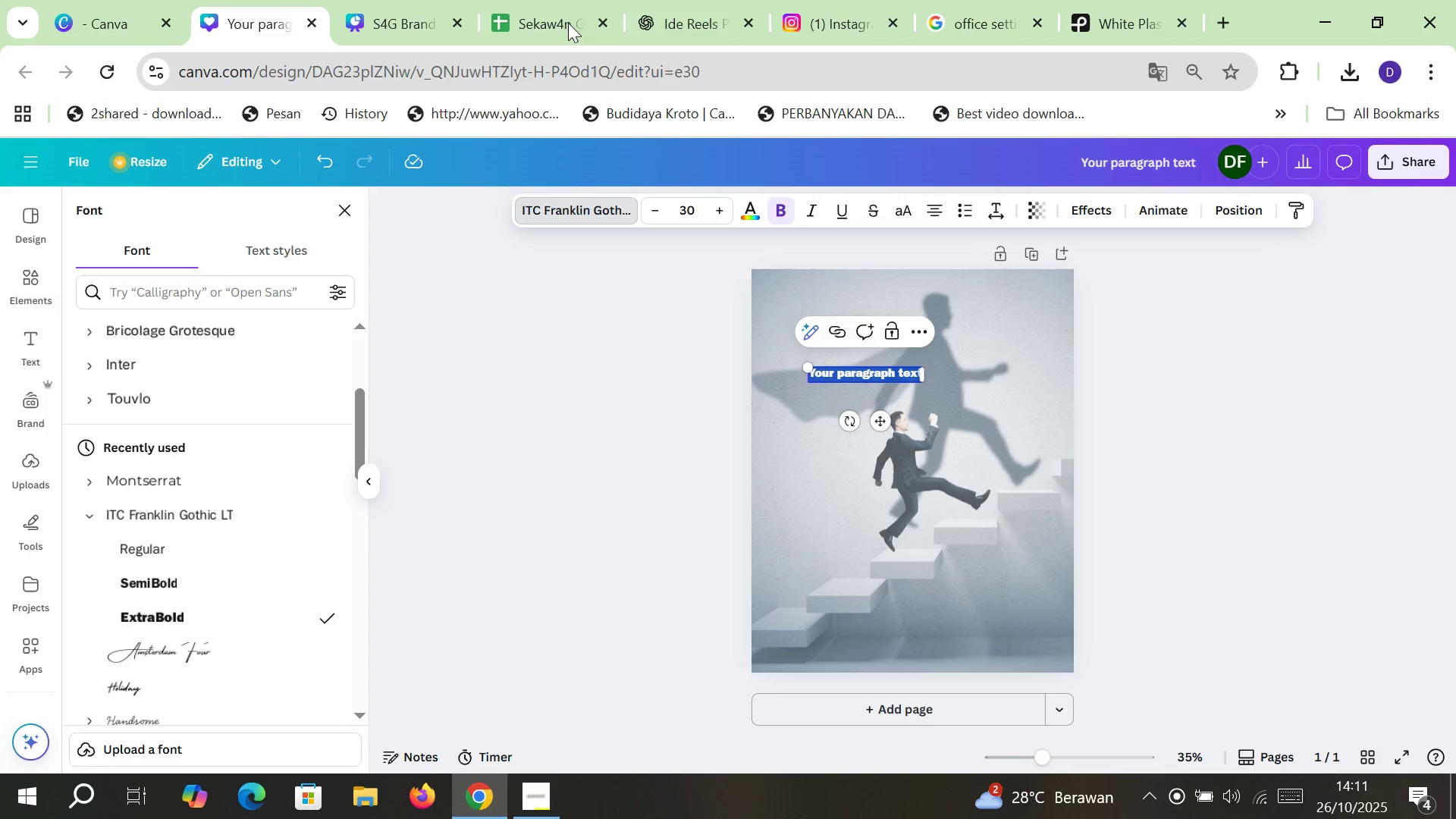 
left_click([557, 0])
 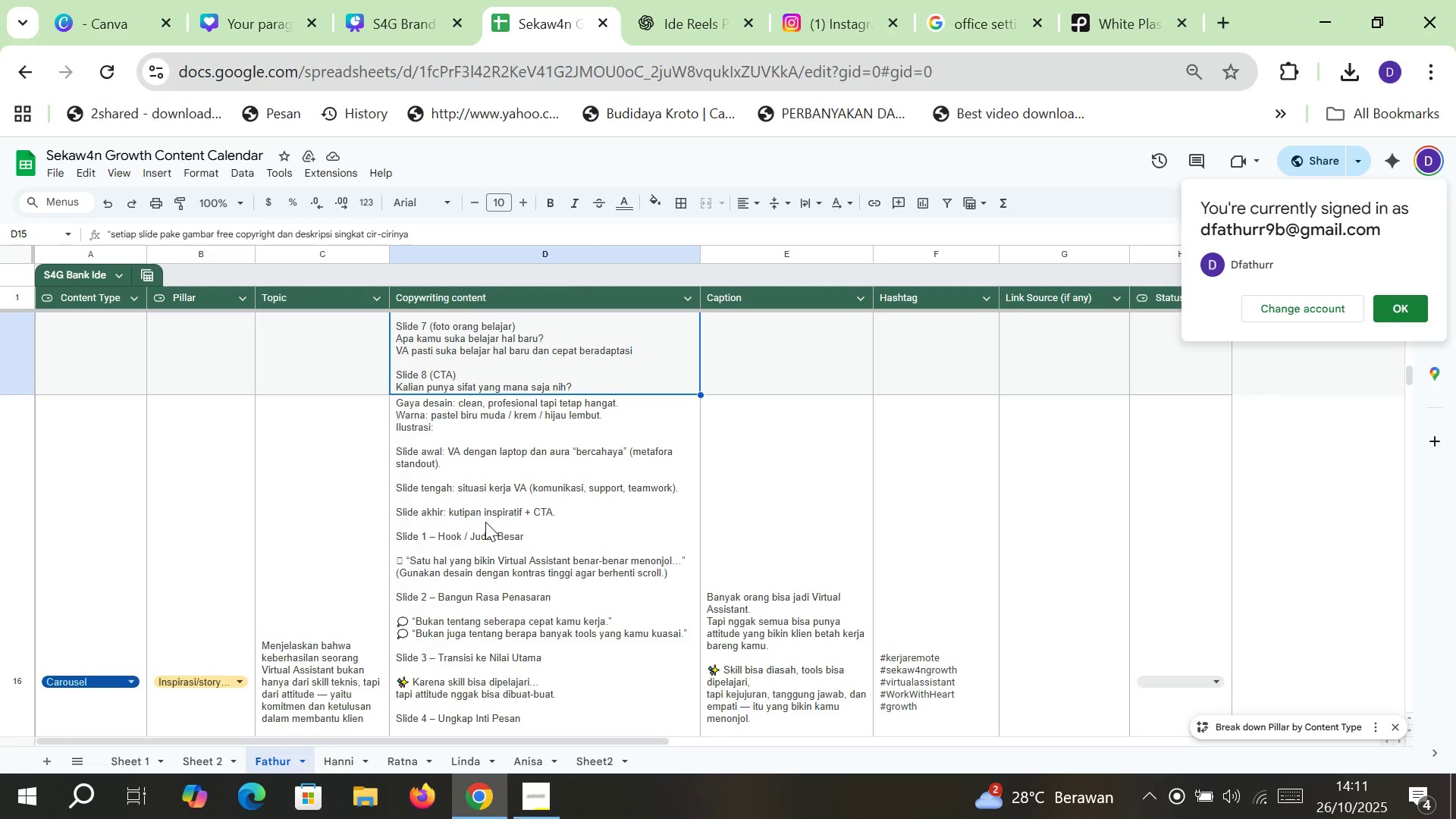 
double_click([485, 522])
 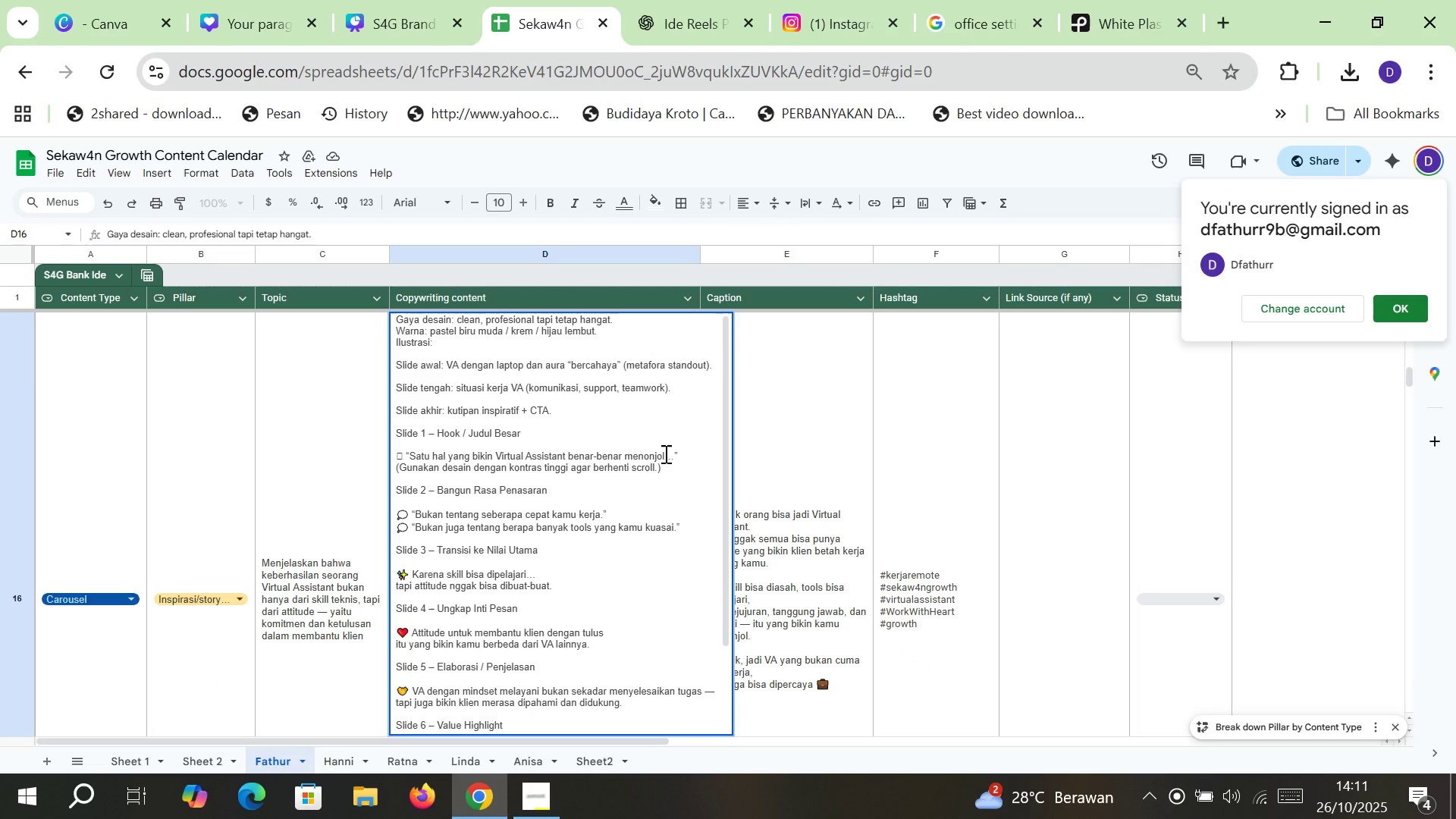 
wait(6.26)
 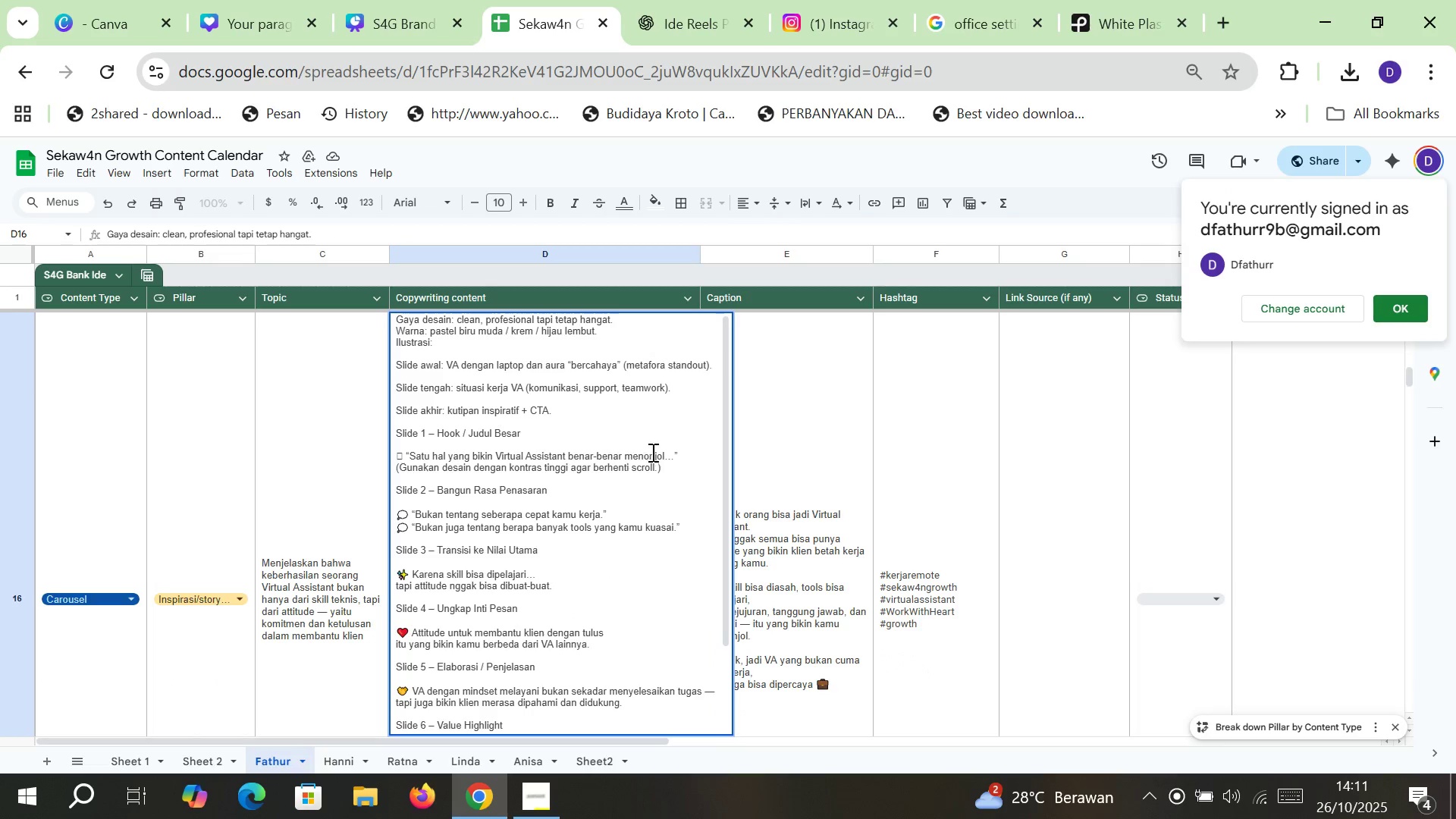 
left_click([428, 0])
 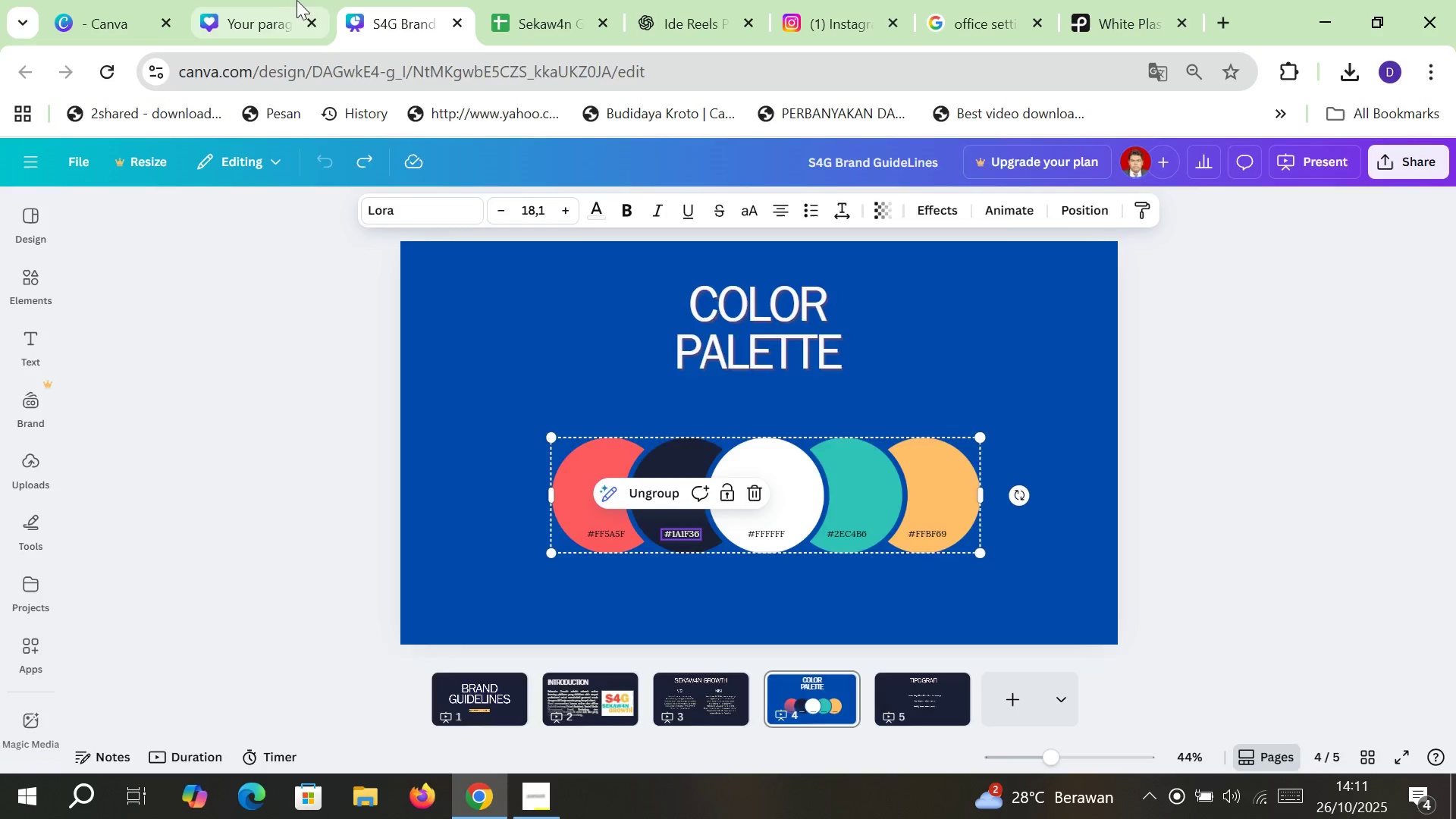 
left_click([297, 0])
 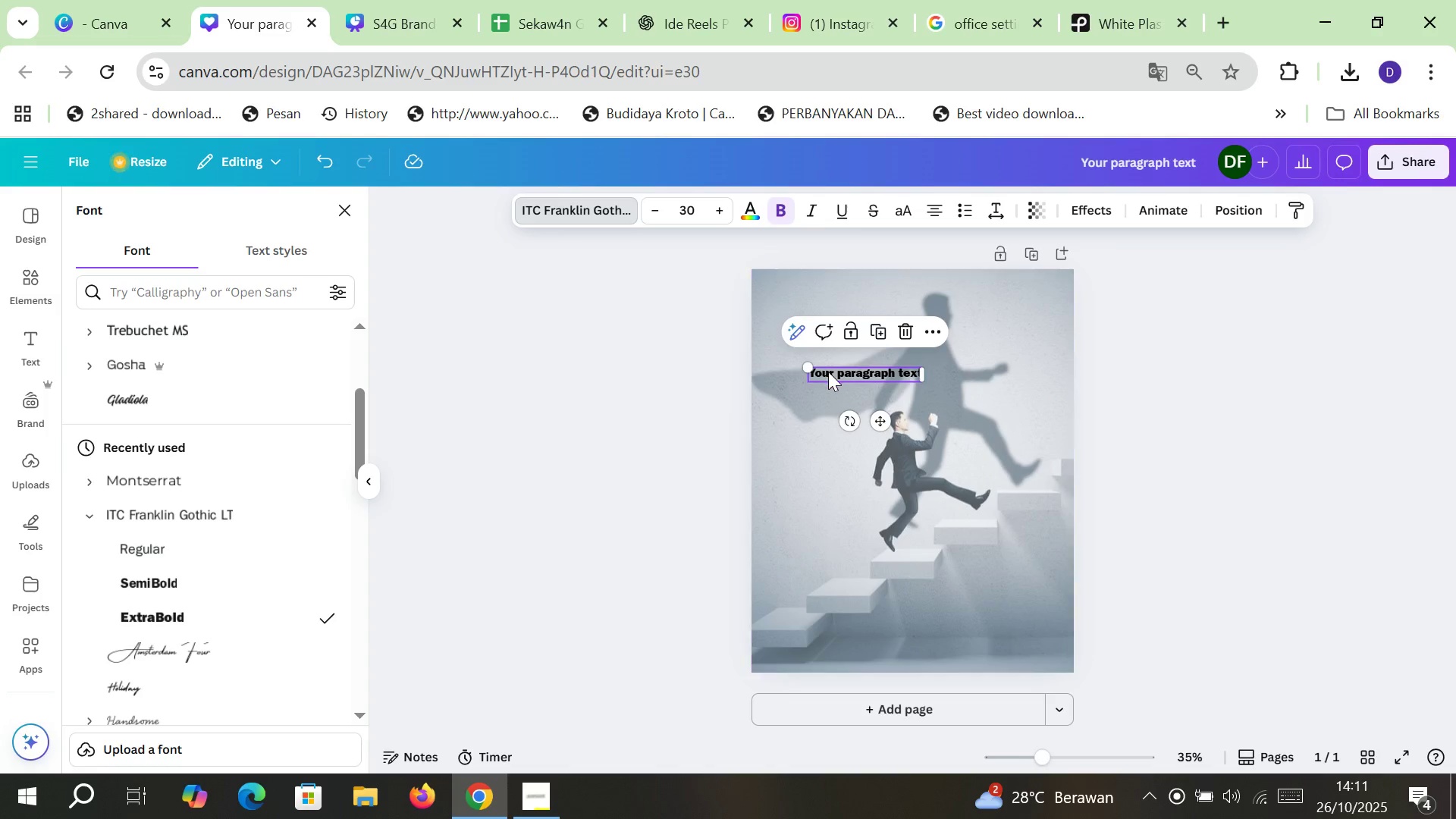 
double_click([828, 372])
 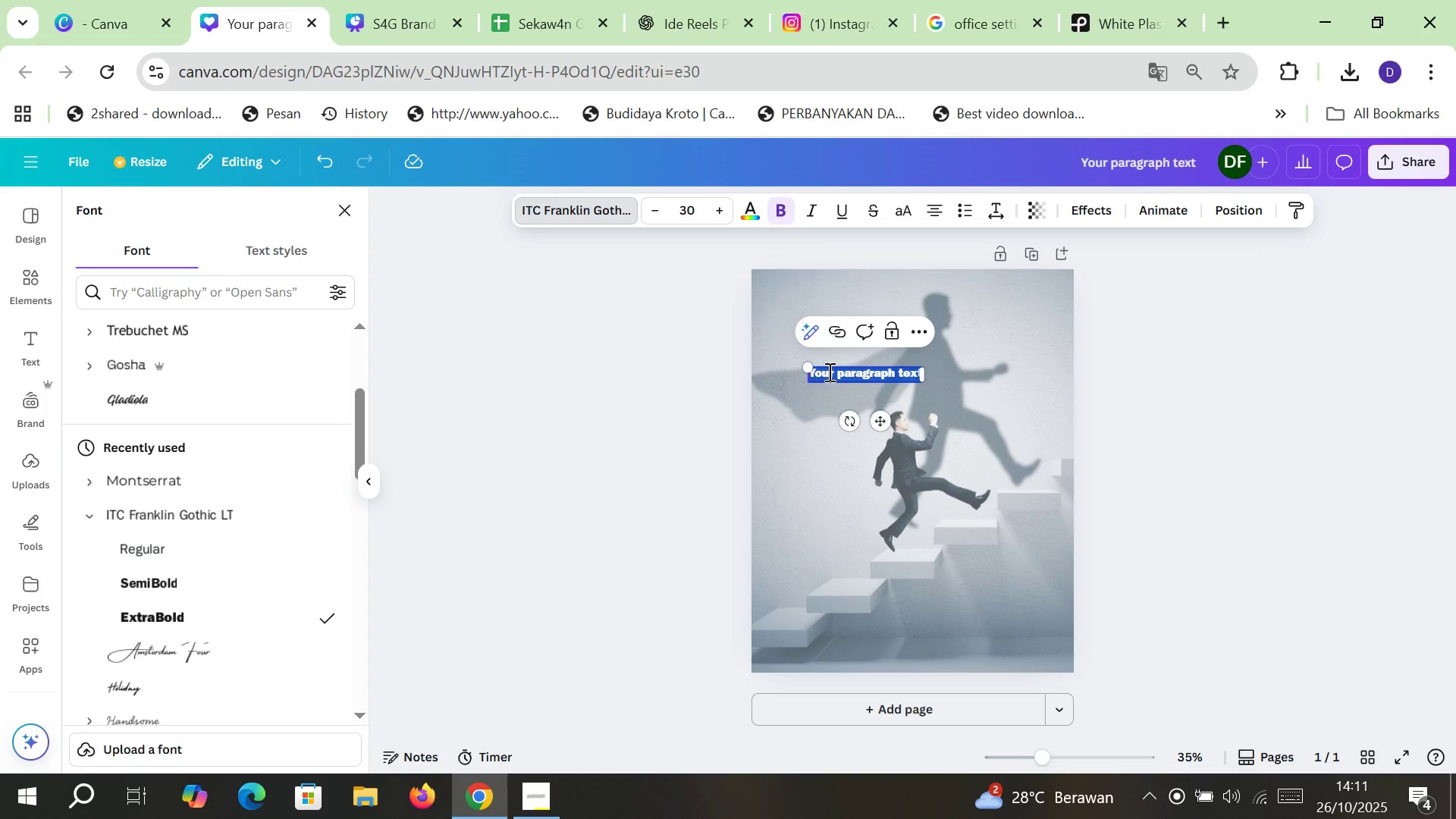 
type(Jika ingin mengad)
key(Backspace)
key(Backspace)
key(Backspace)
type(jadi VA yang sukses)
 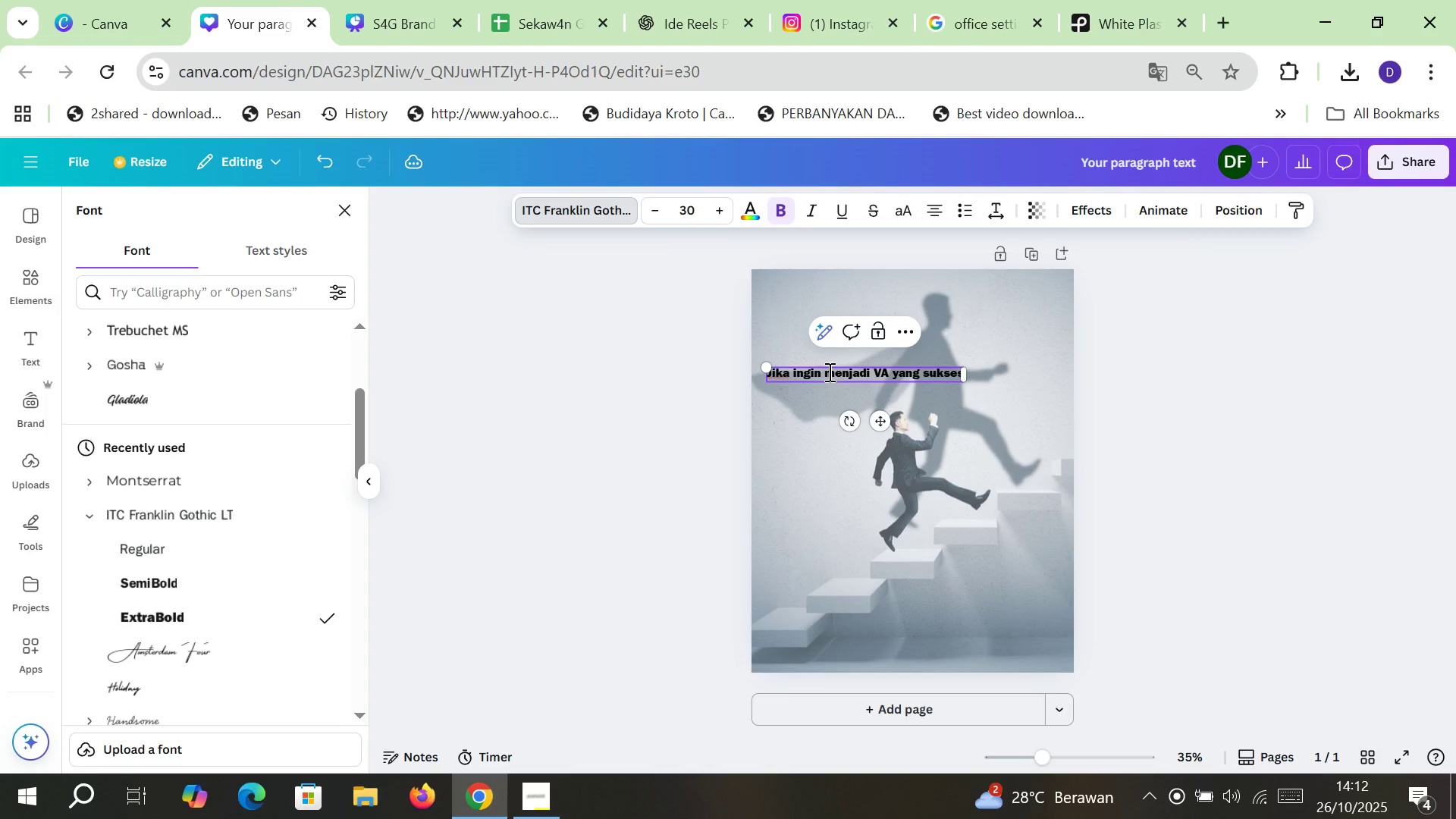 
key(Enter)
 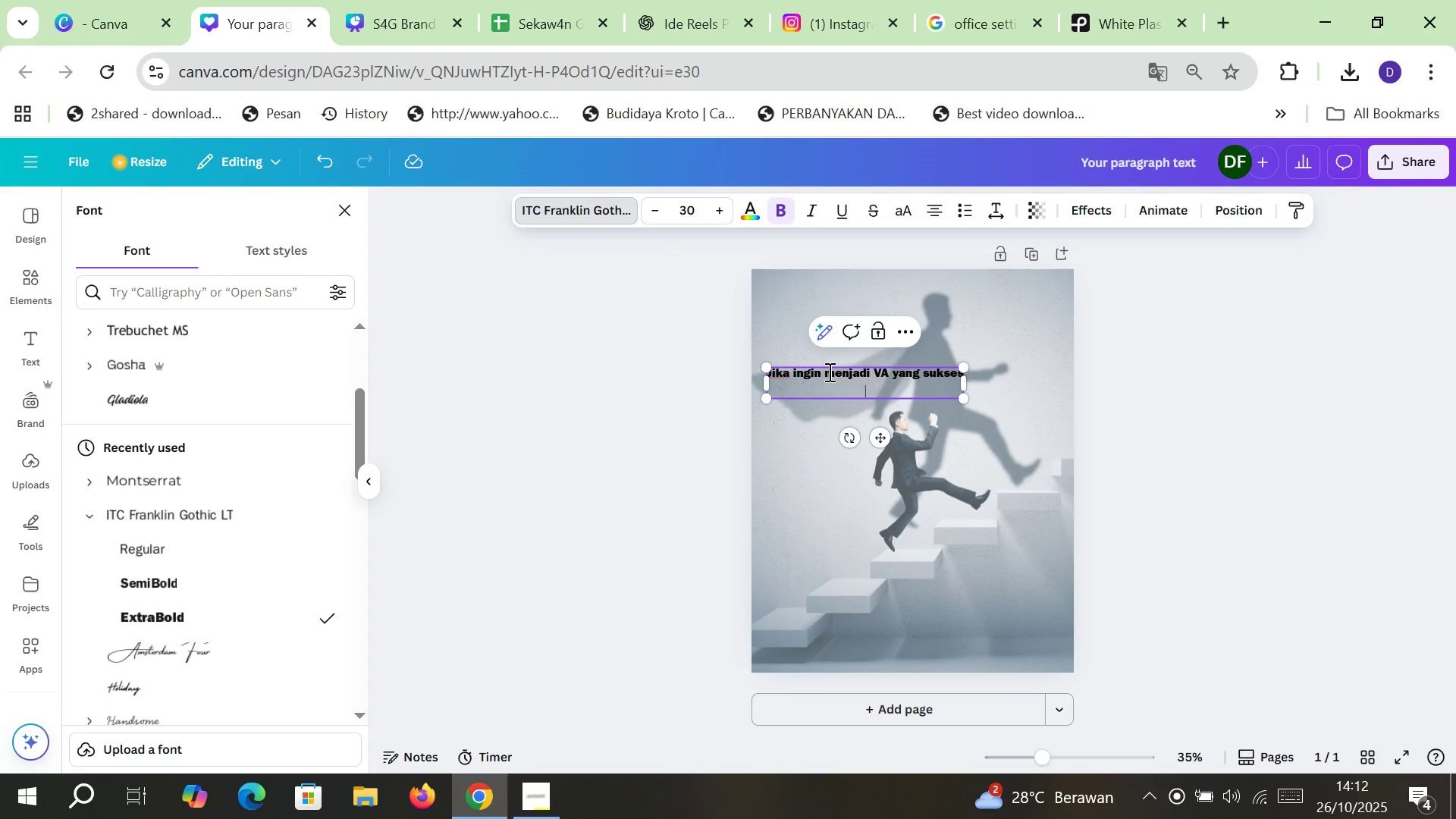 
type(perhatikan hal berikut)
 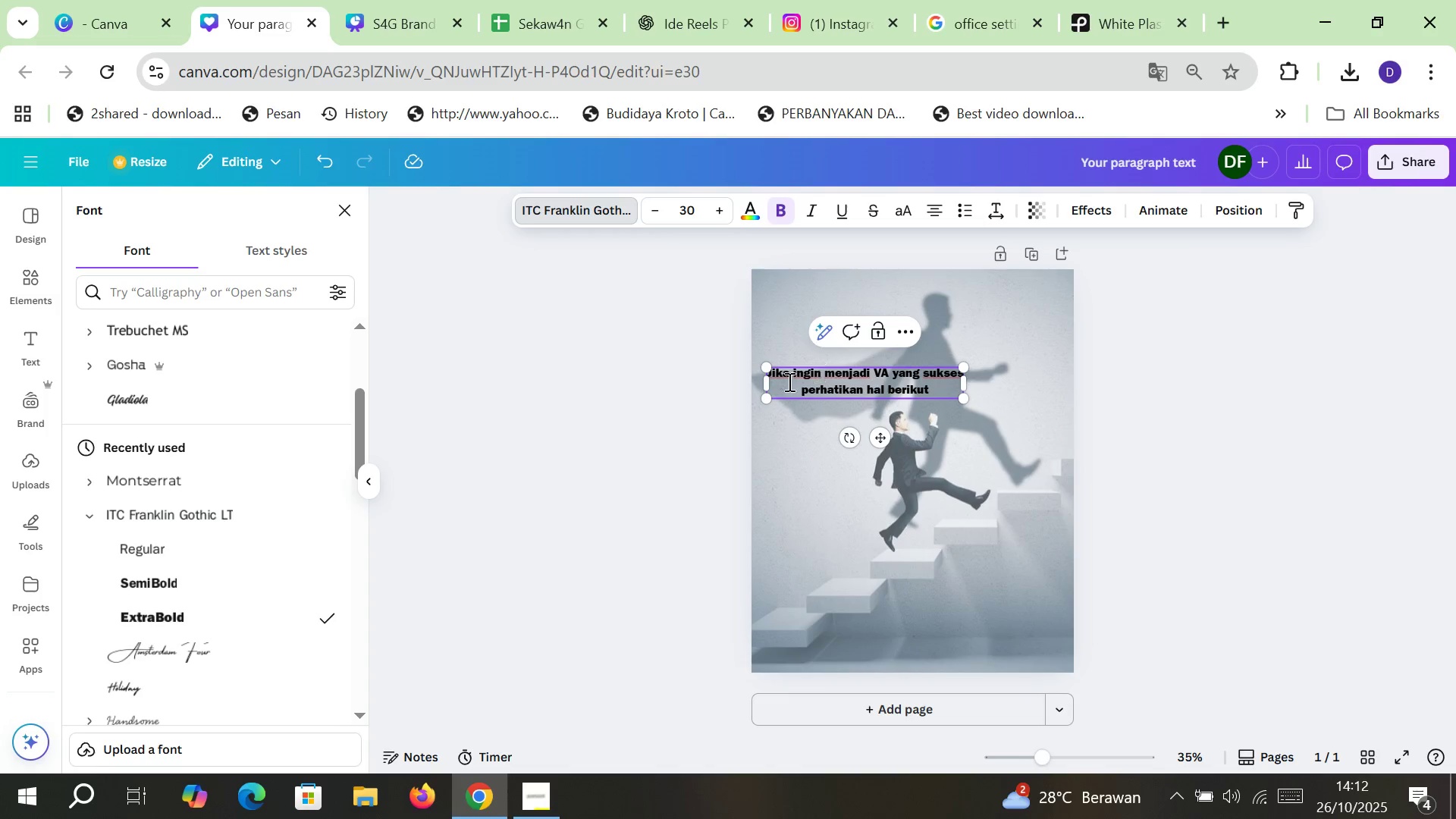 
left_click([582, 411])
 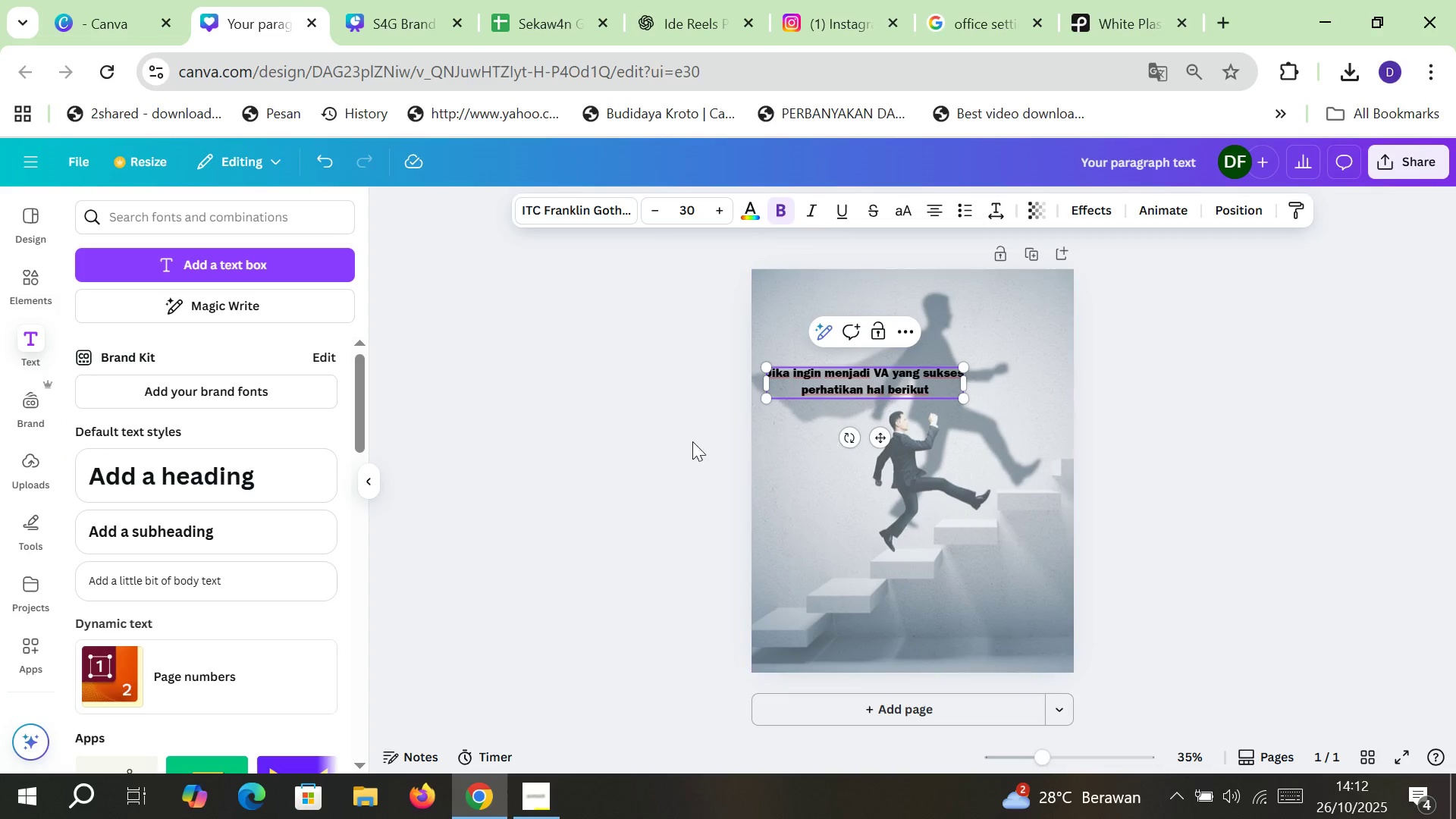 
left_click([622, 430])
 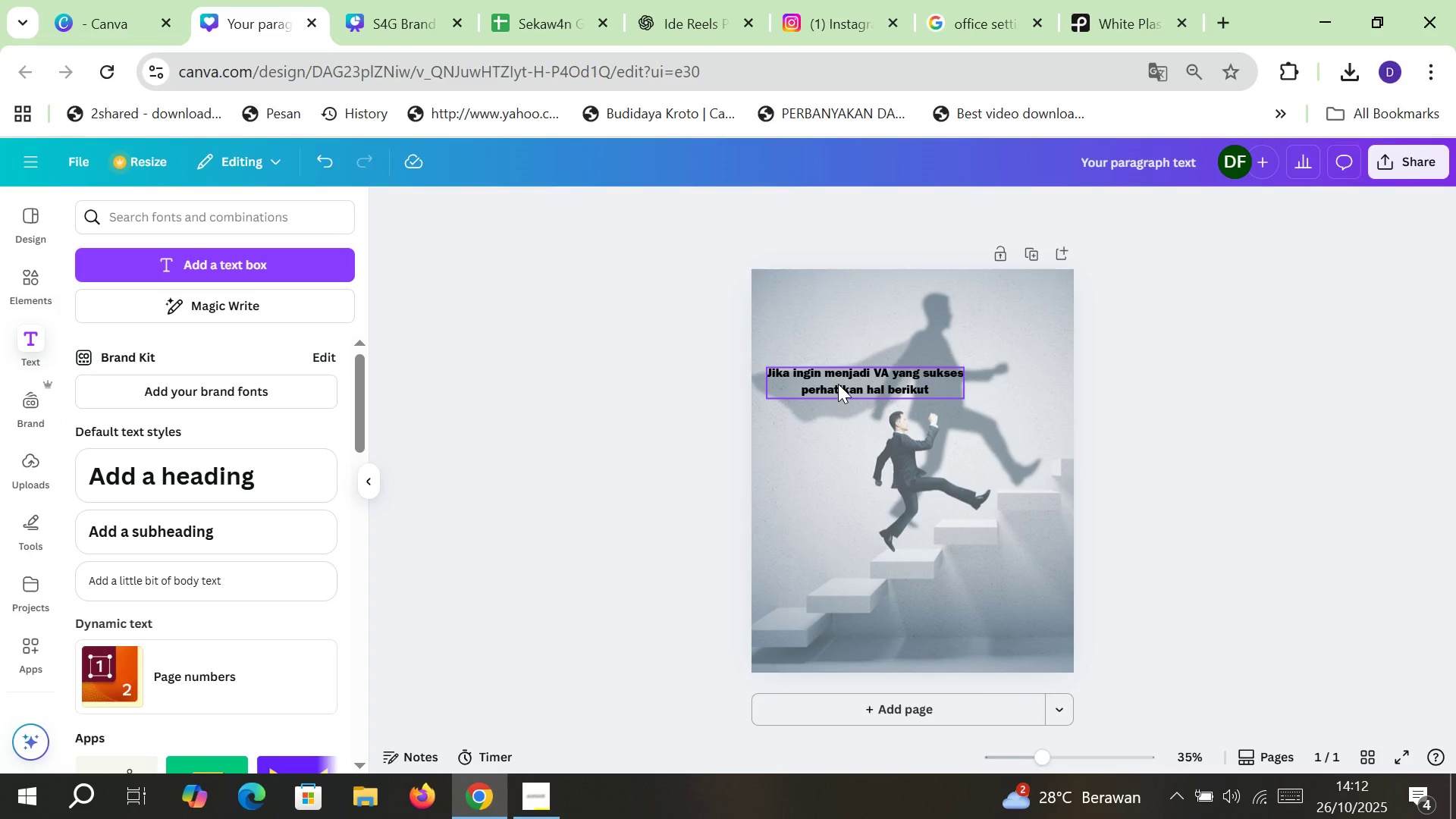 
left_click([839, 384])
 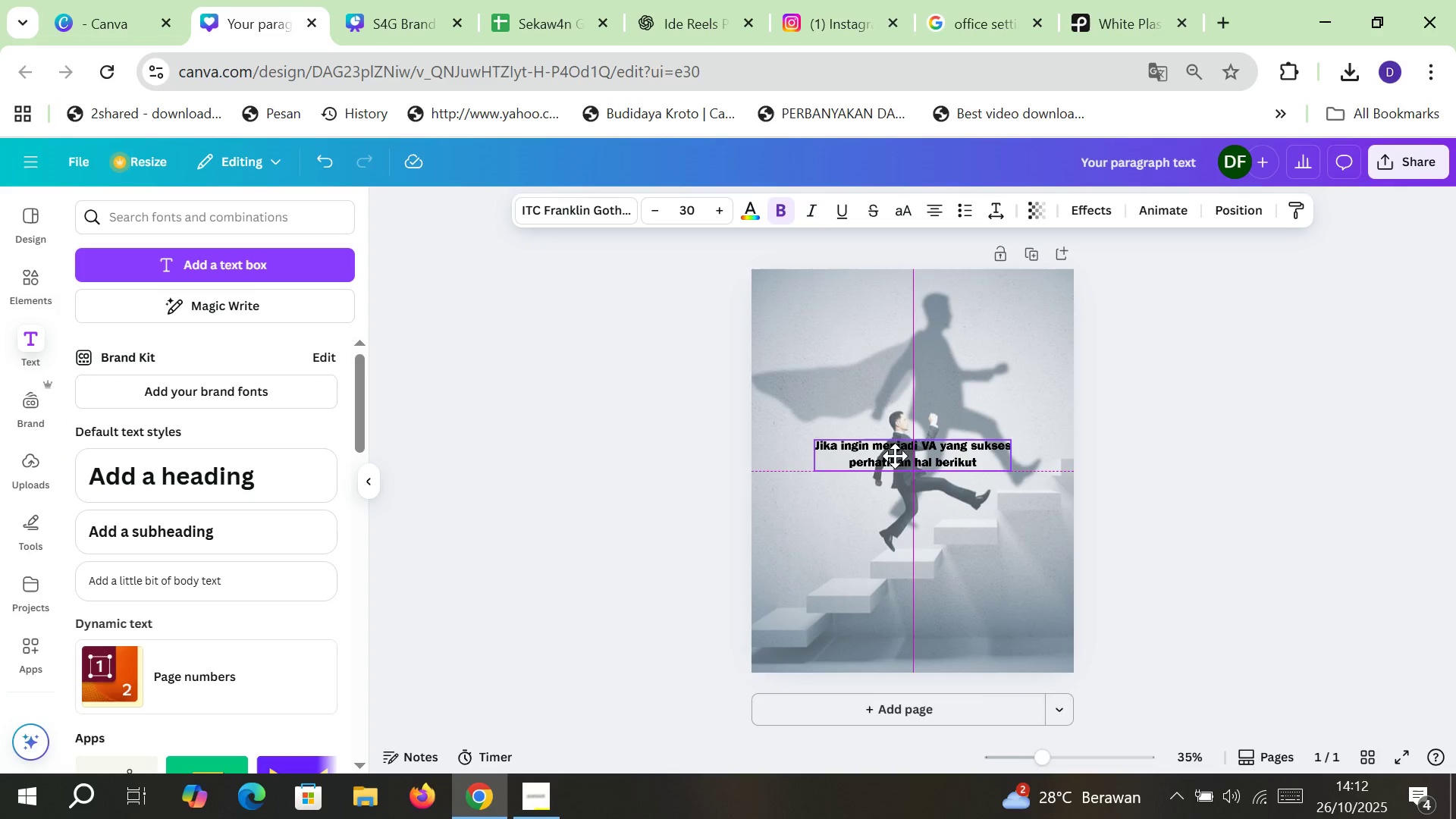 
left_click([652, 445])
 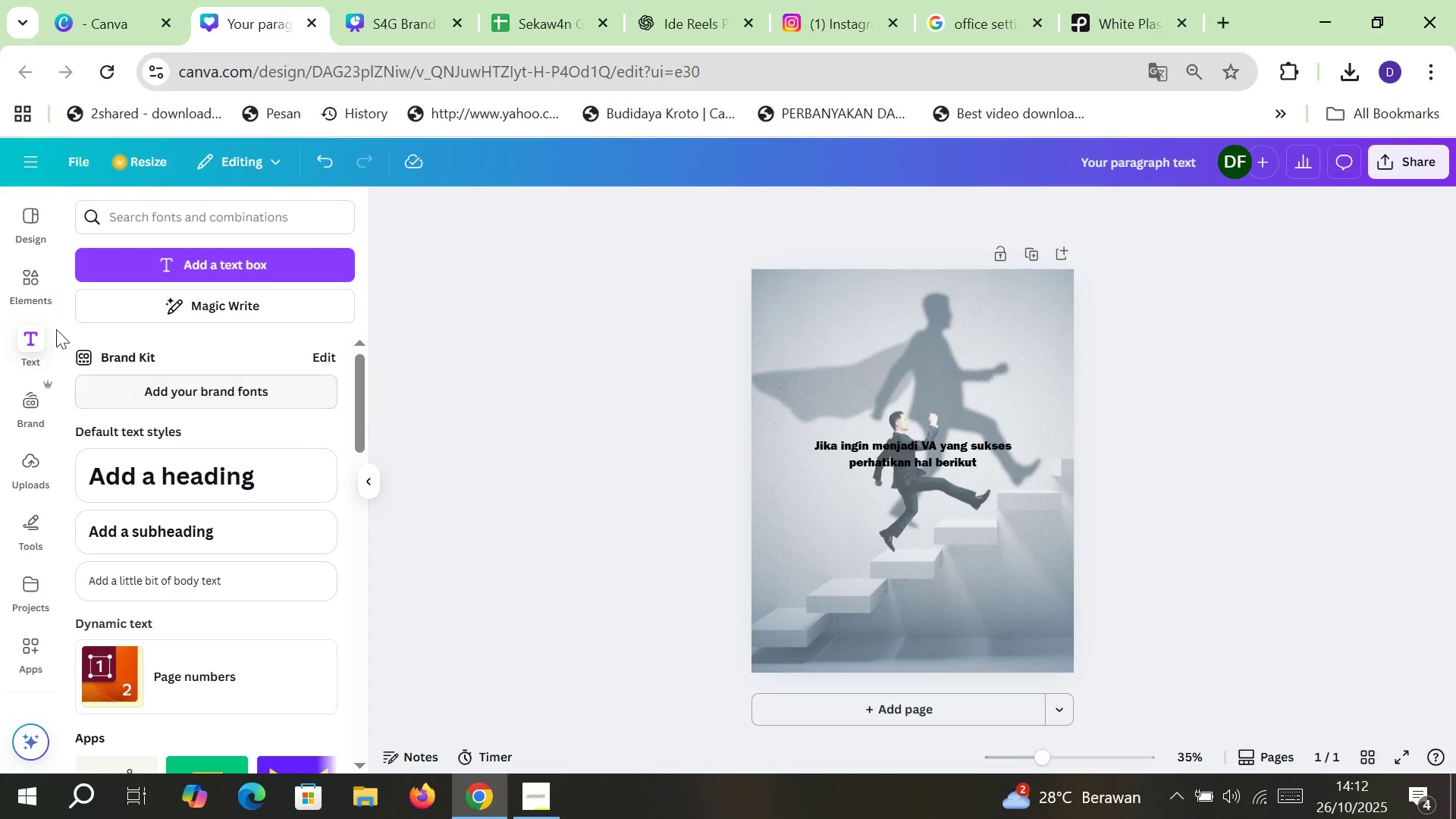 
left_click([39, 282])
 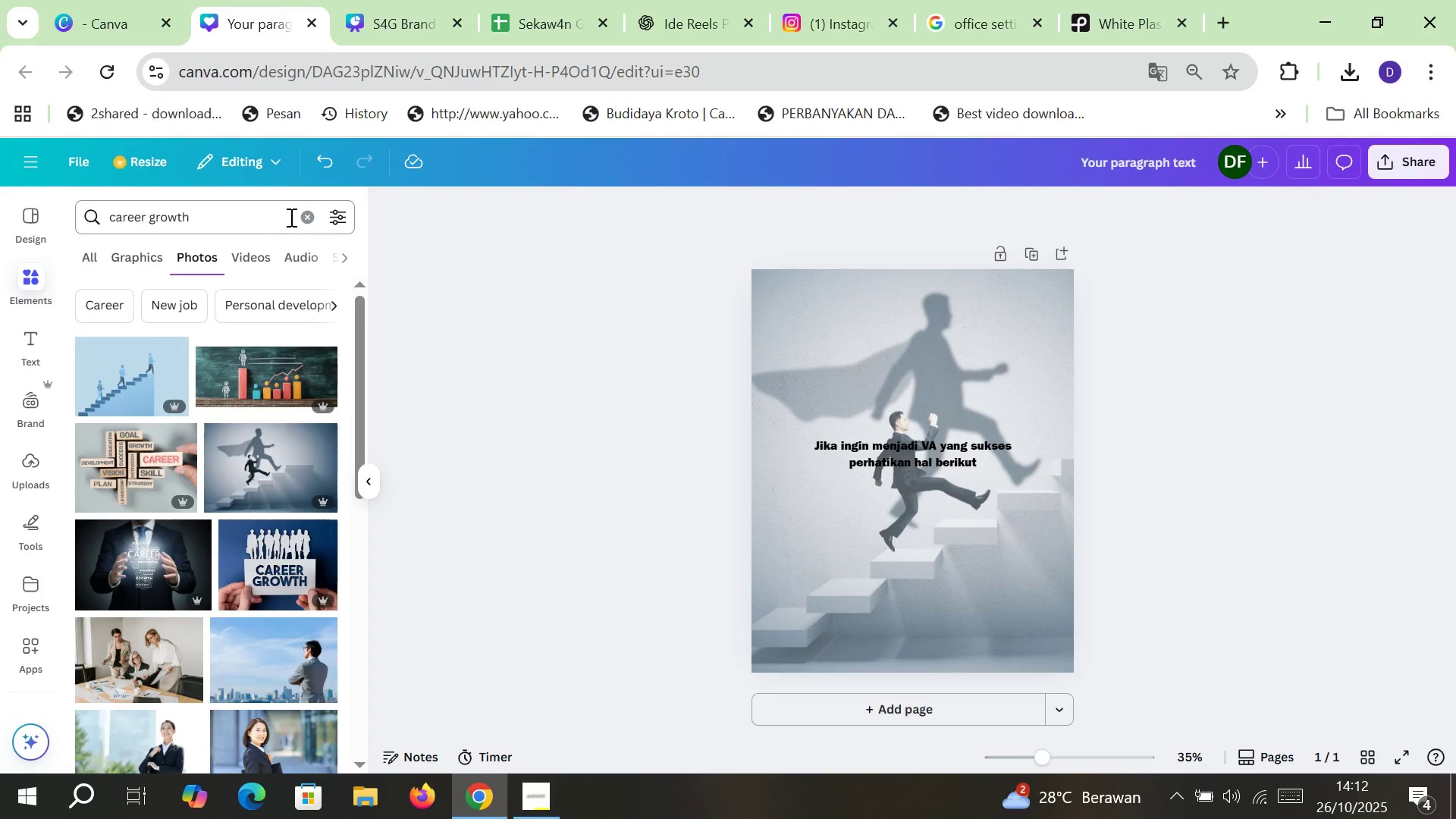 
left_click([303, 214])
 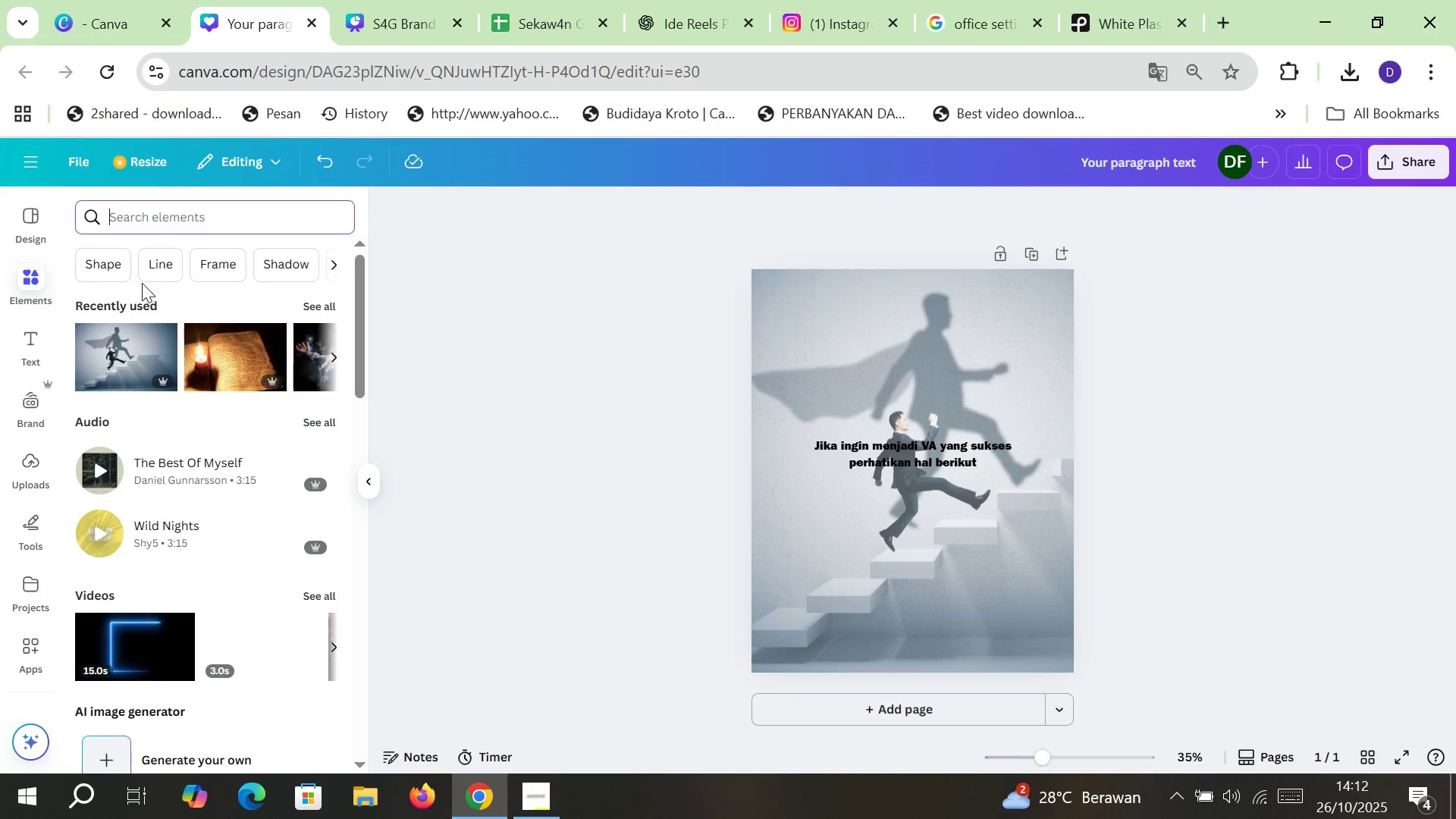 
left_click([106, 263])
 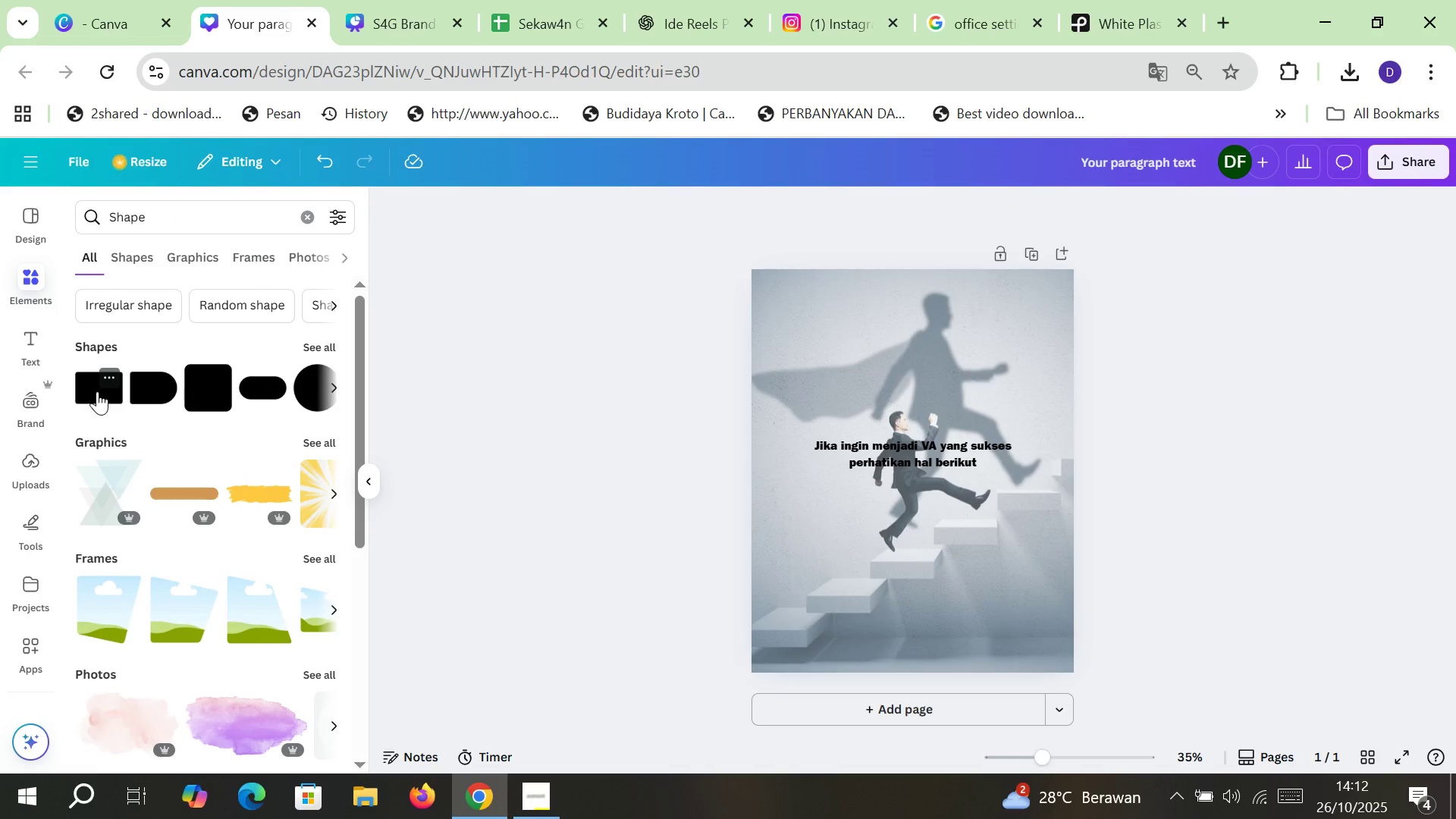 
left_click([97, 391])
 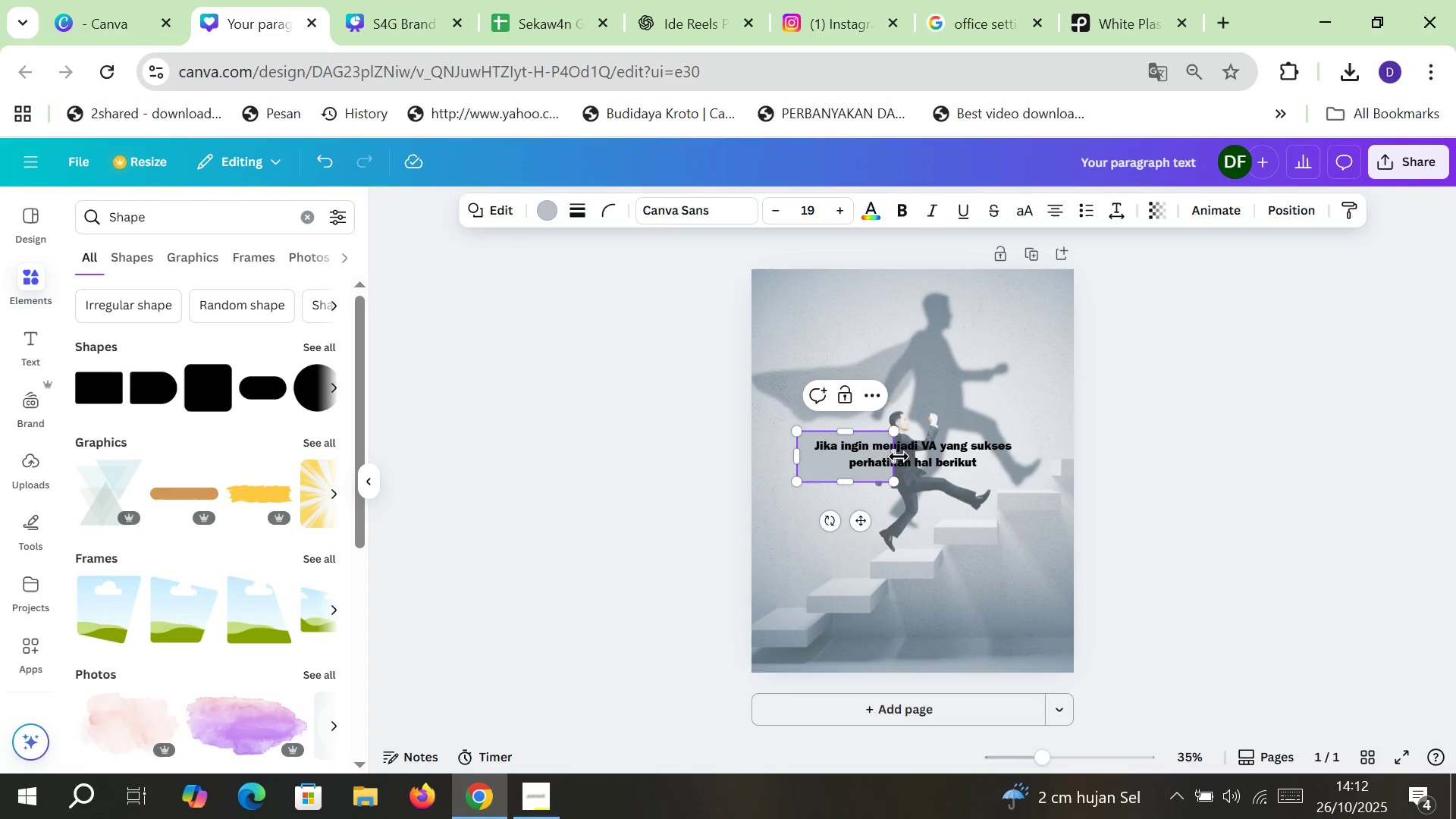 
wait(15.21)
 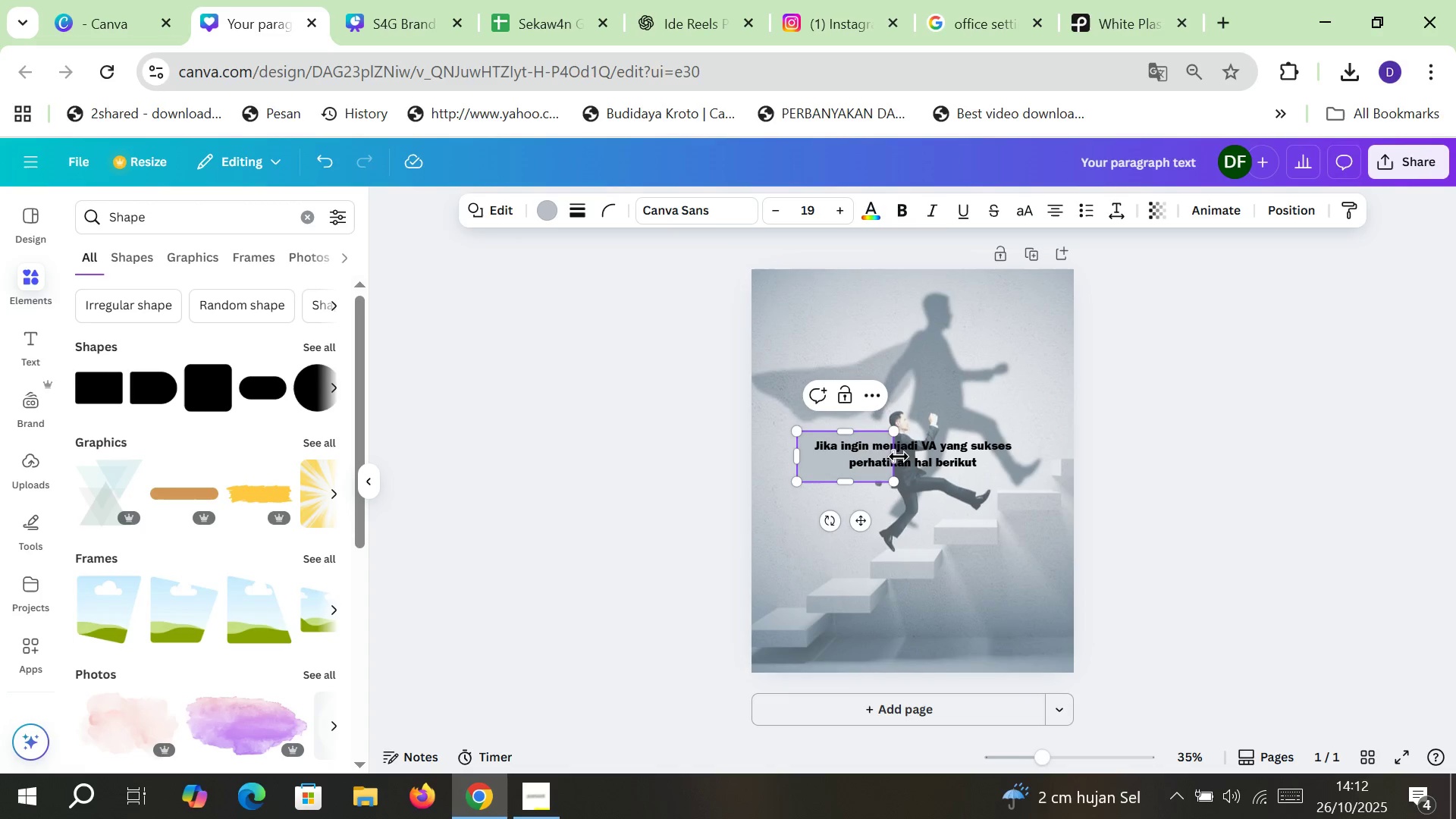 
left_click([527, 0])
 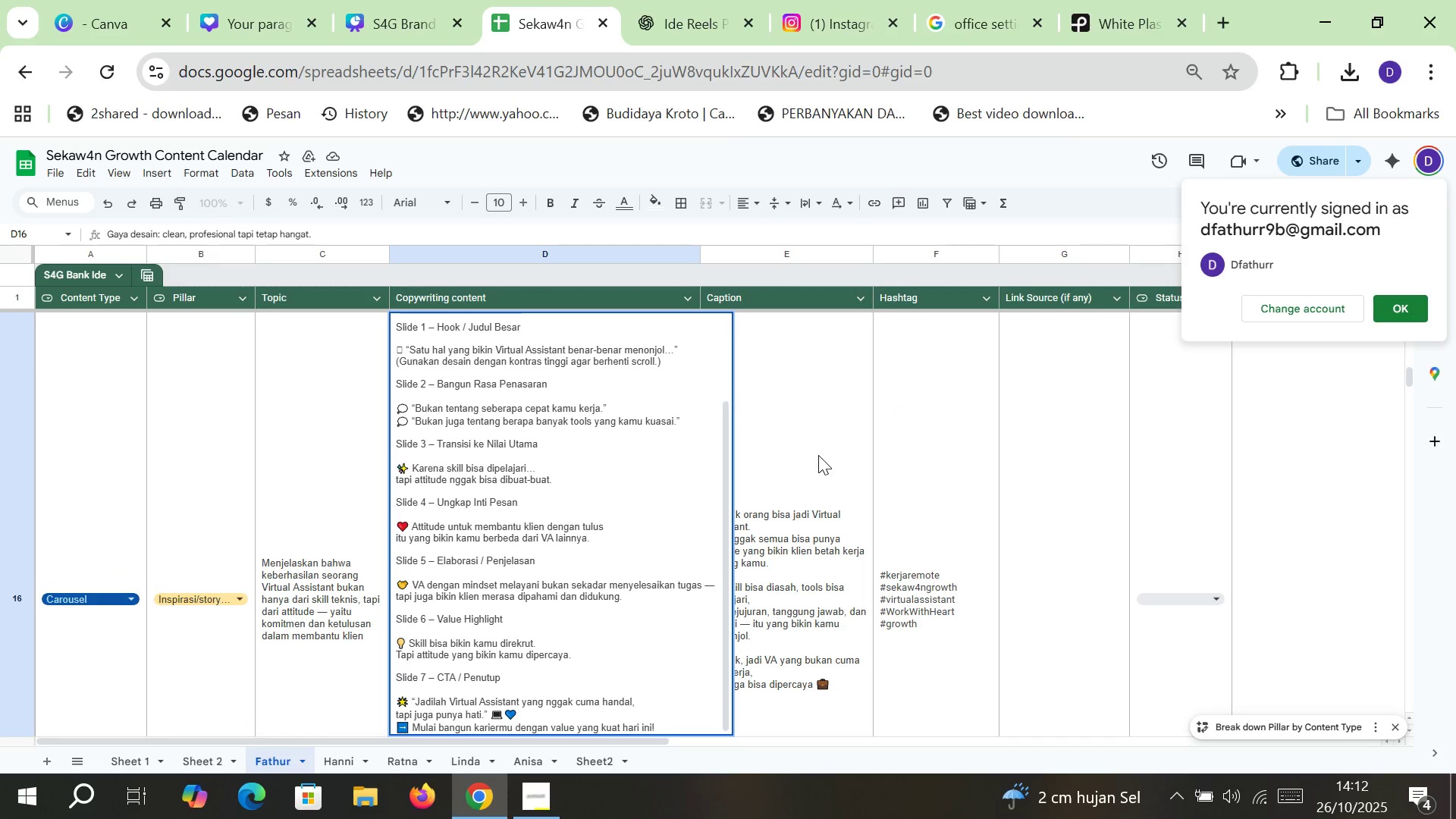 
left_click([818, 455])
 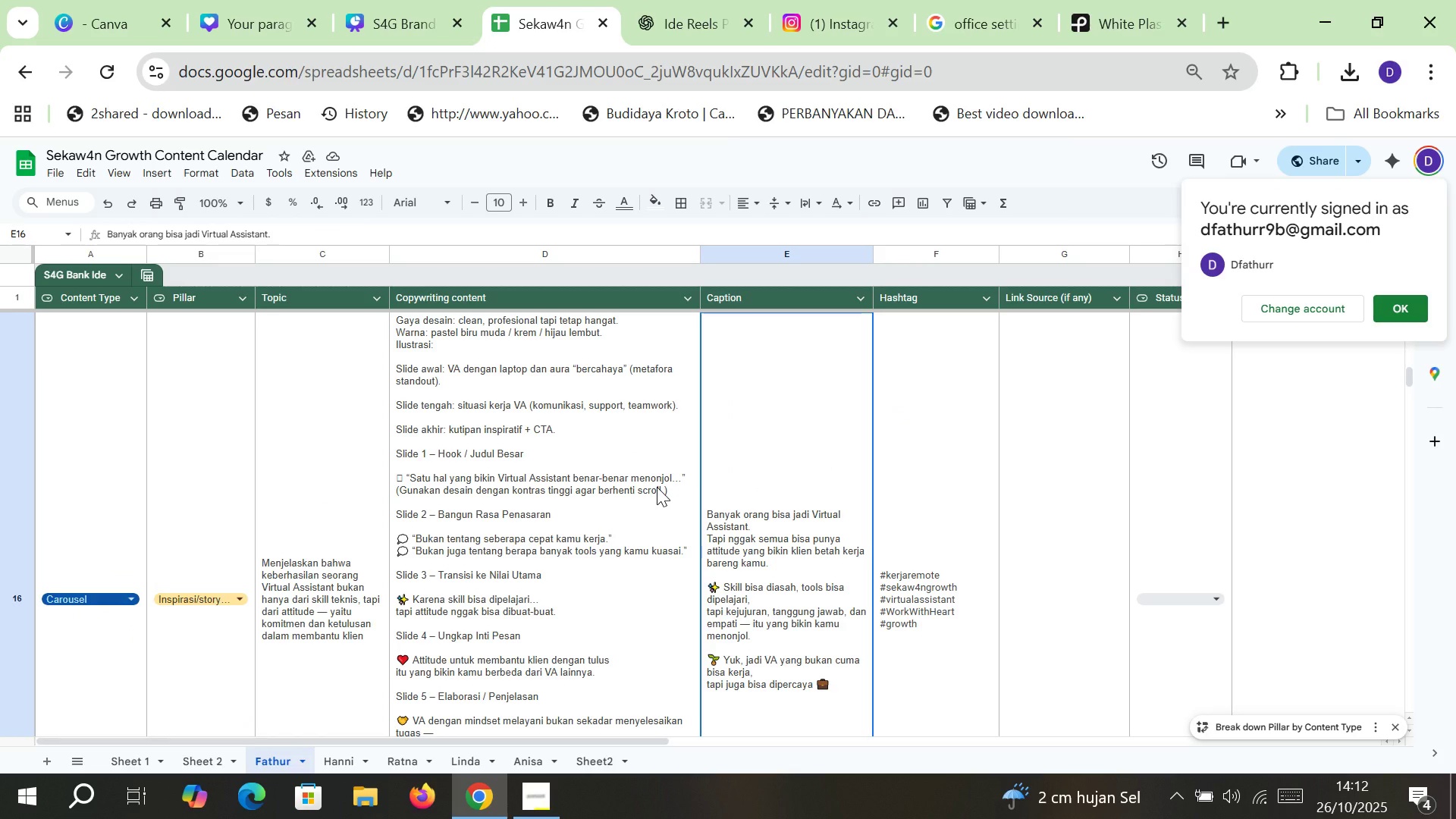 
wait(8.54)
 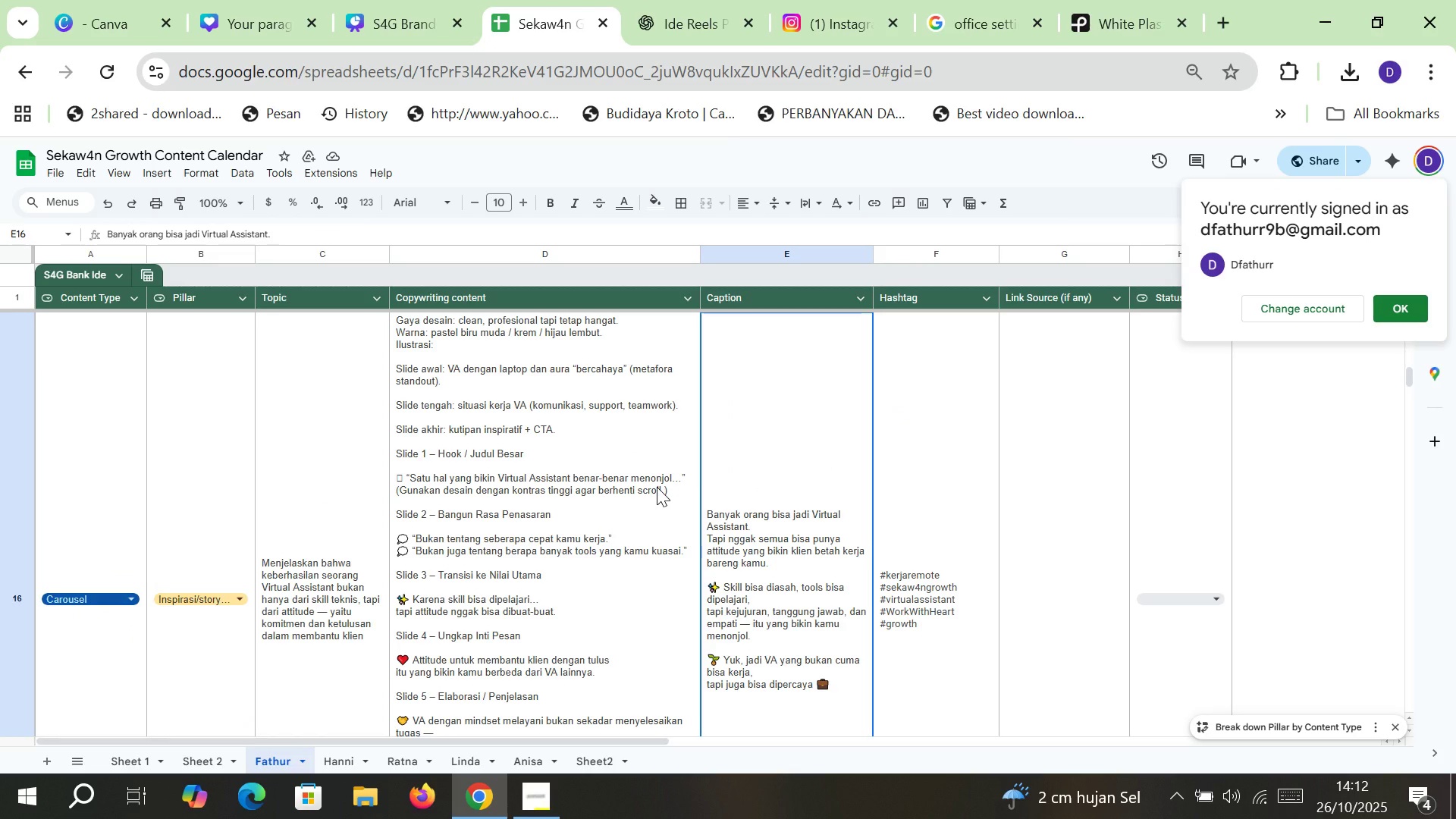 
left_click([408, 34])
 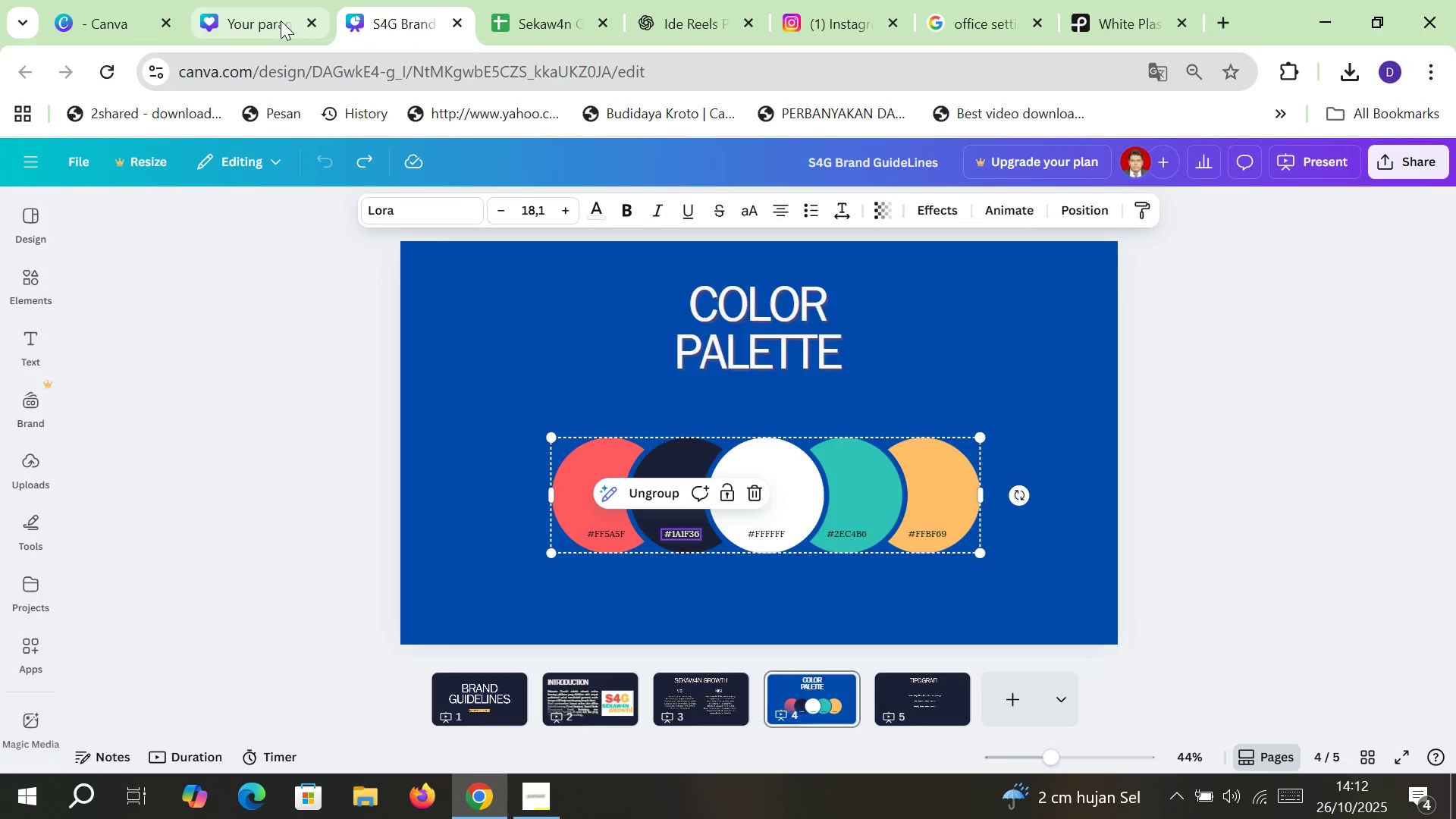 
left_click([279, 19])
 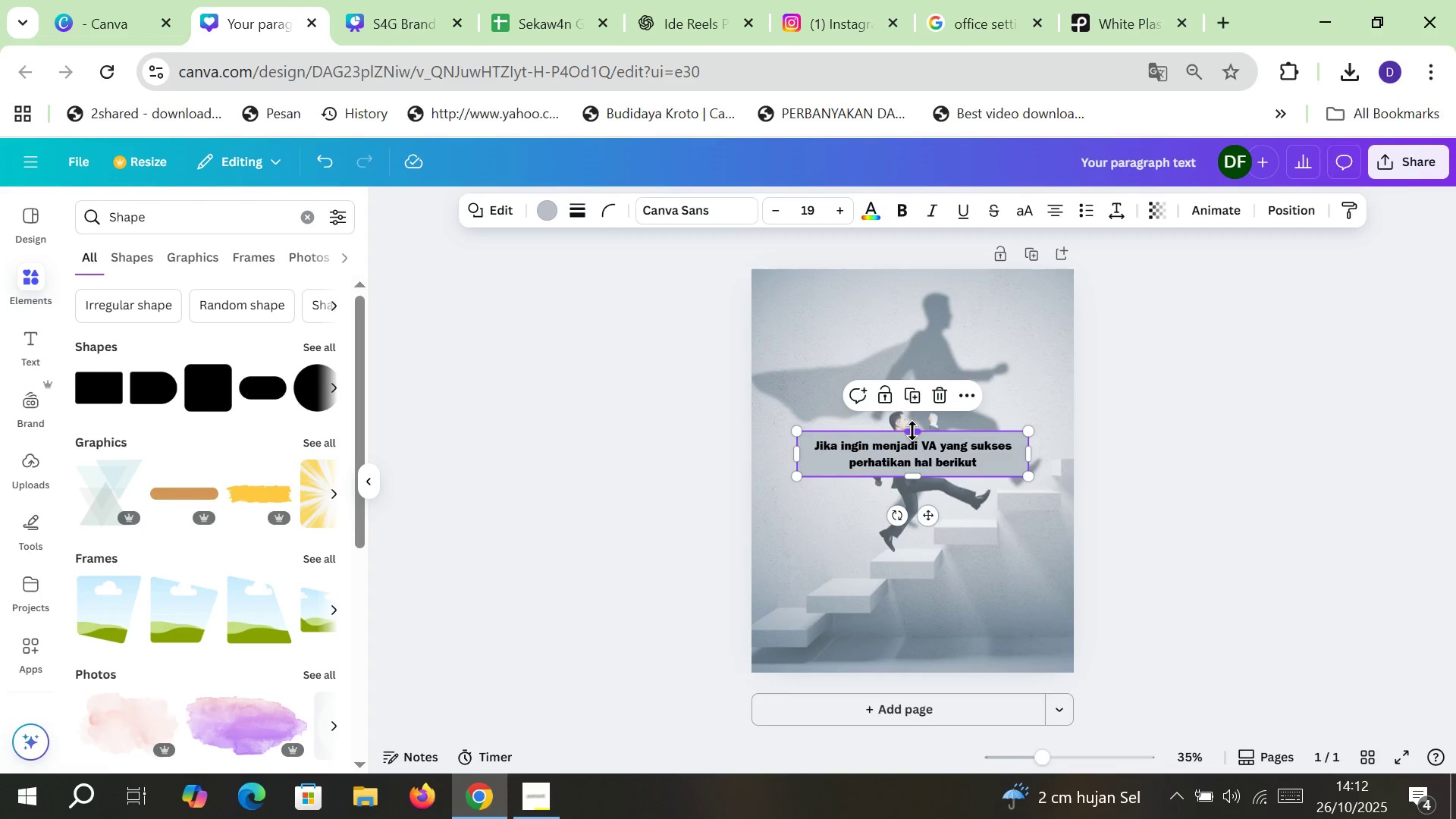 
wait(7.93)
 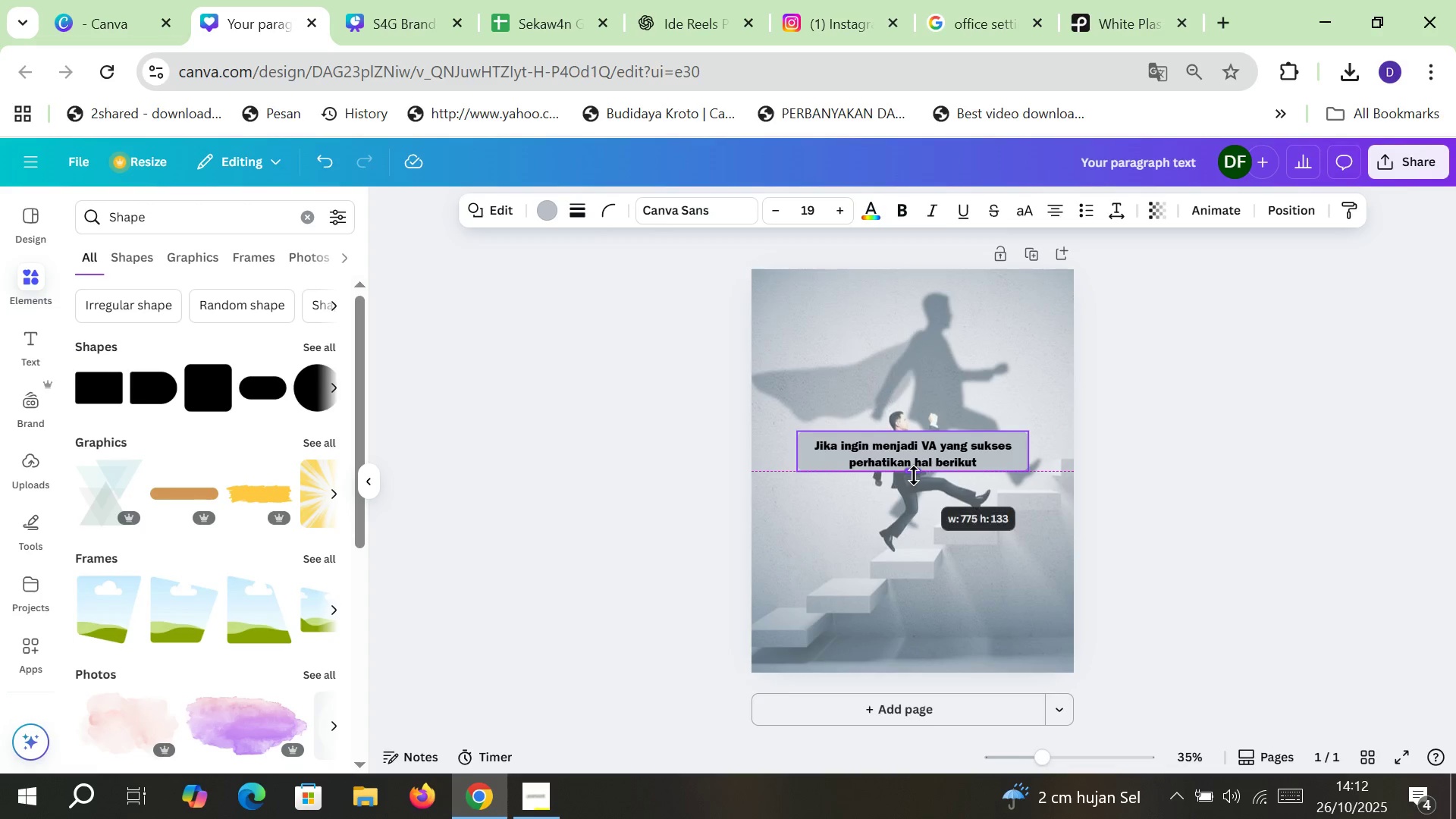 
double_click([844, 460])
 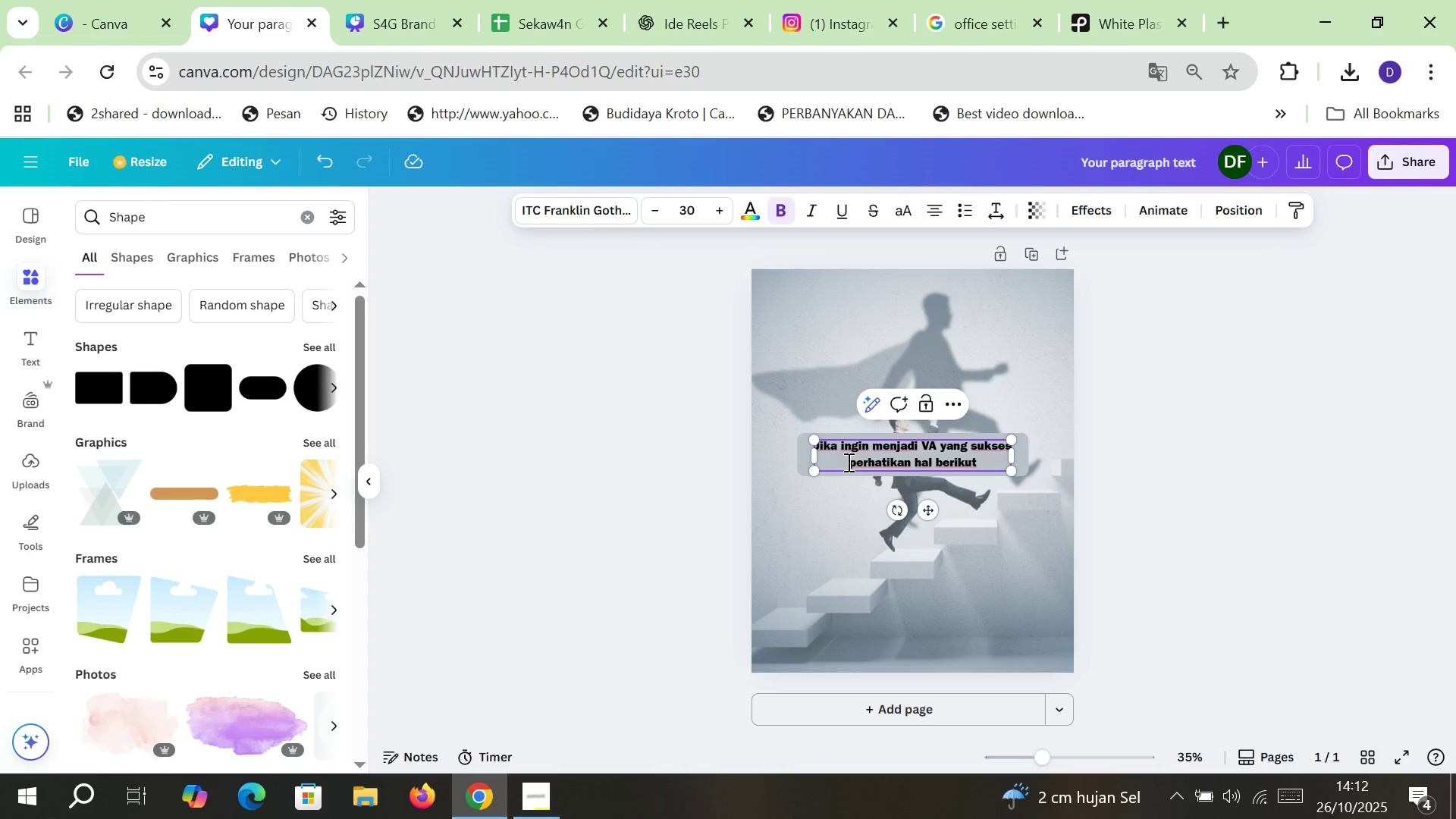 
left_click([847, 462])
 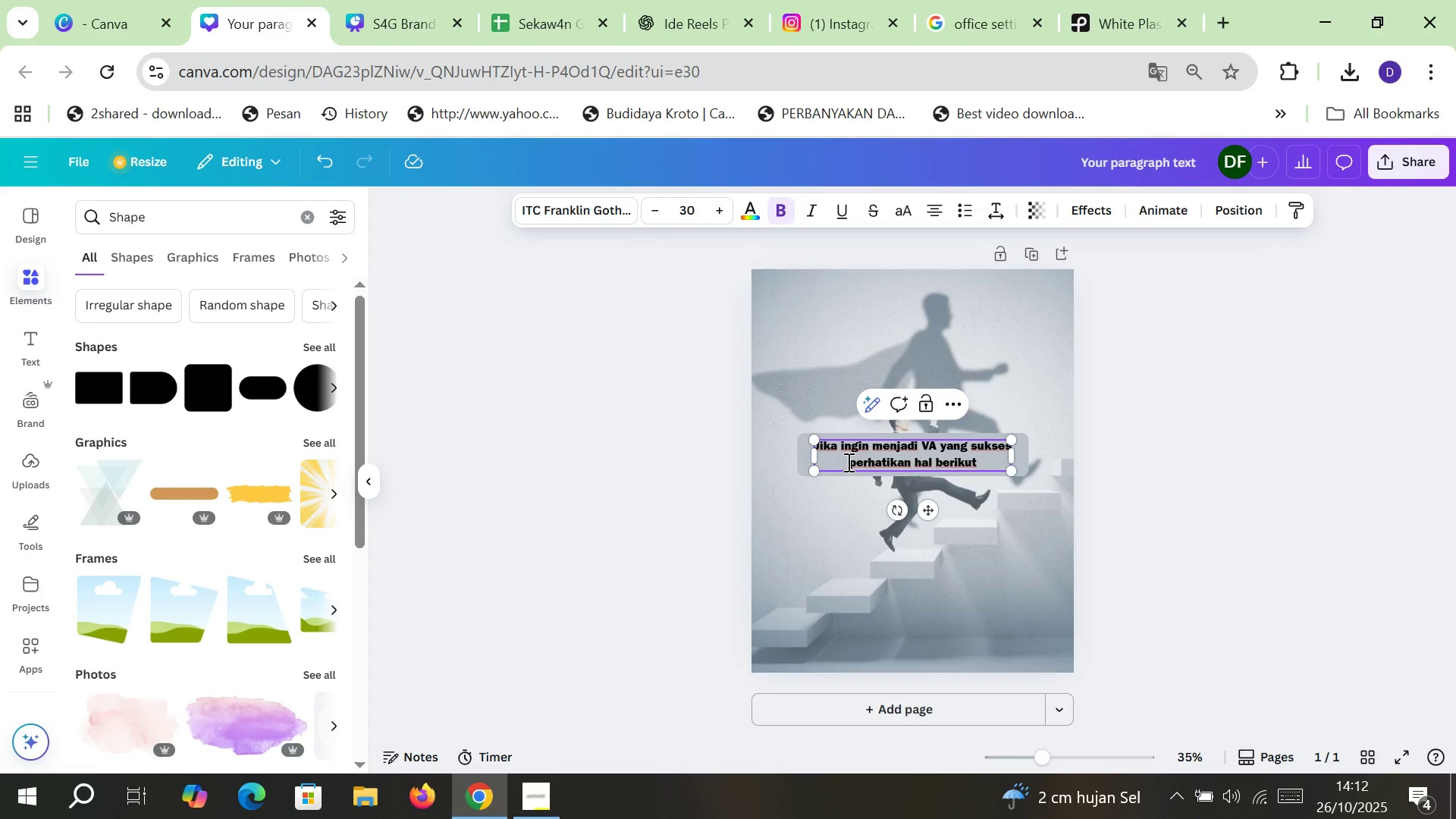 
type(tolong )
 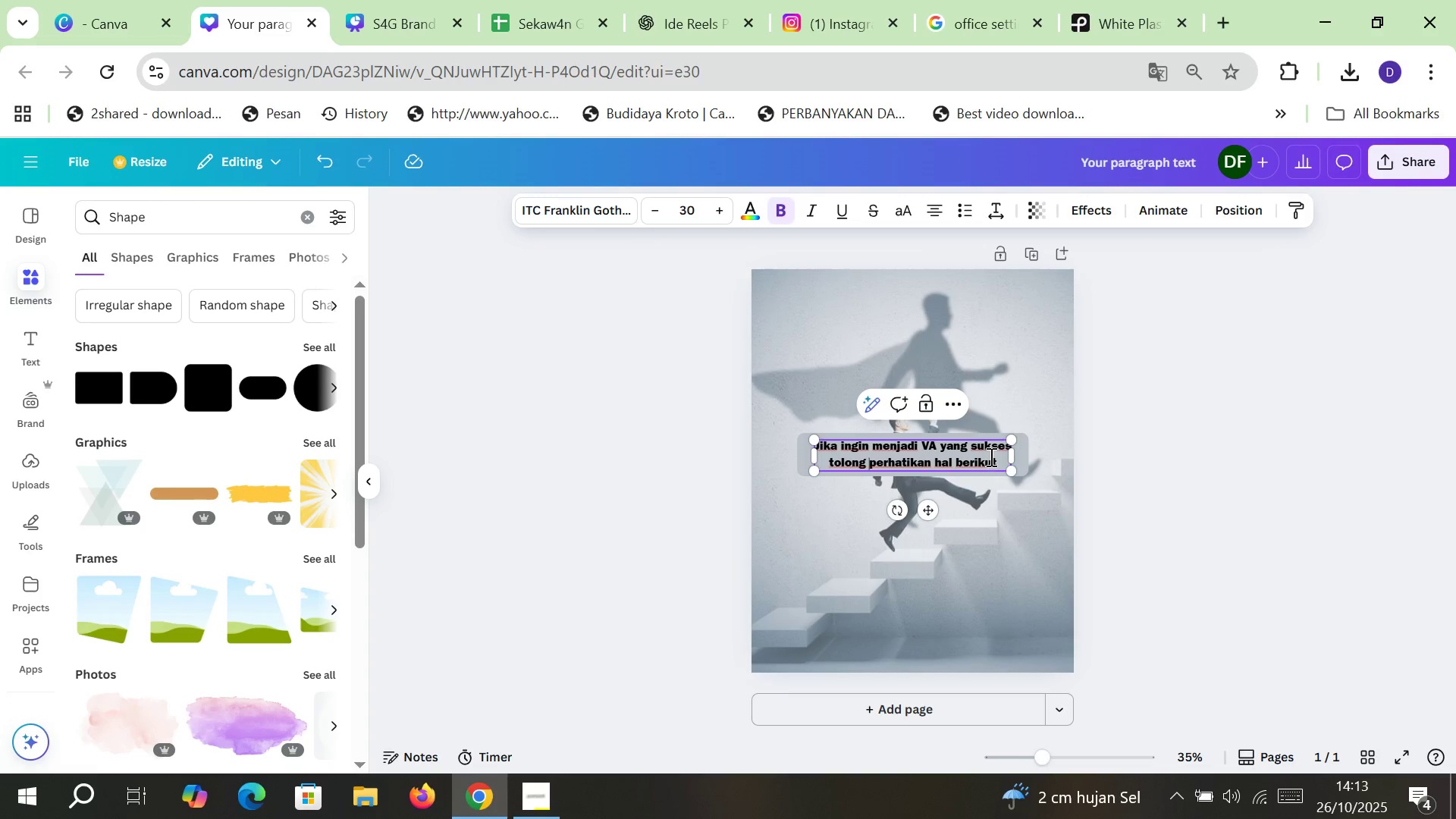 
left_click([1225, 443])
 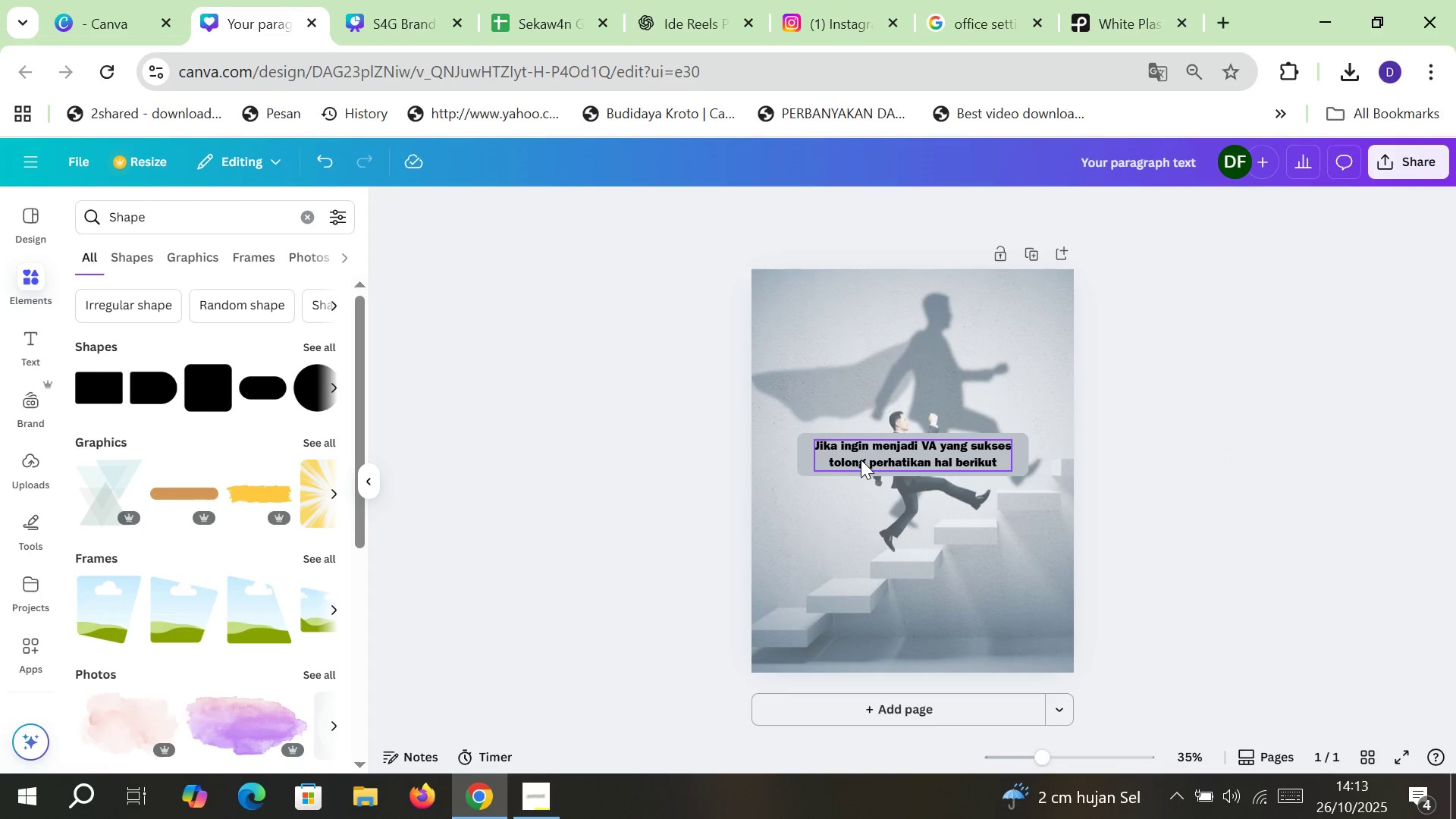 
double_click([861, 459])
 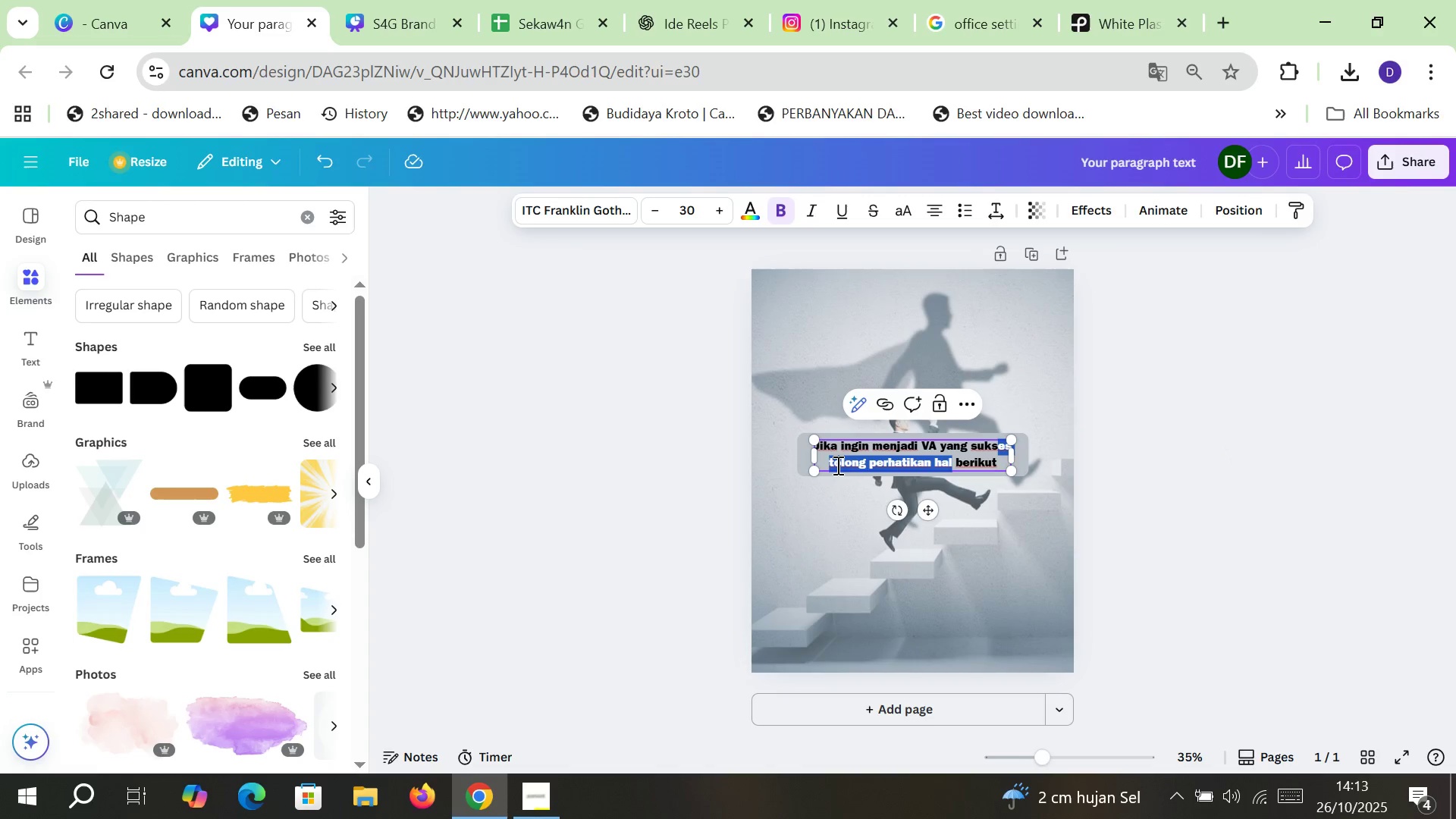 
left_click([827, 465])
 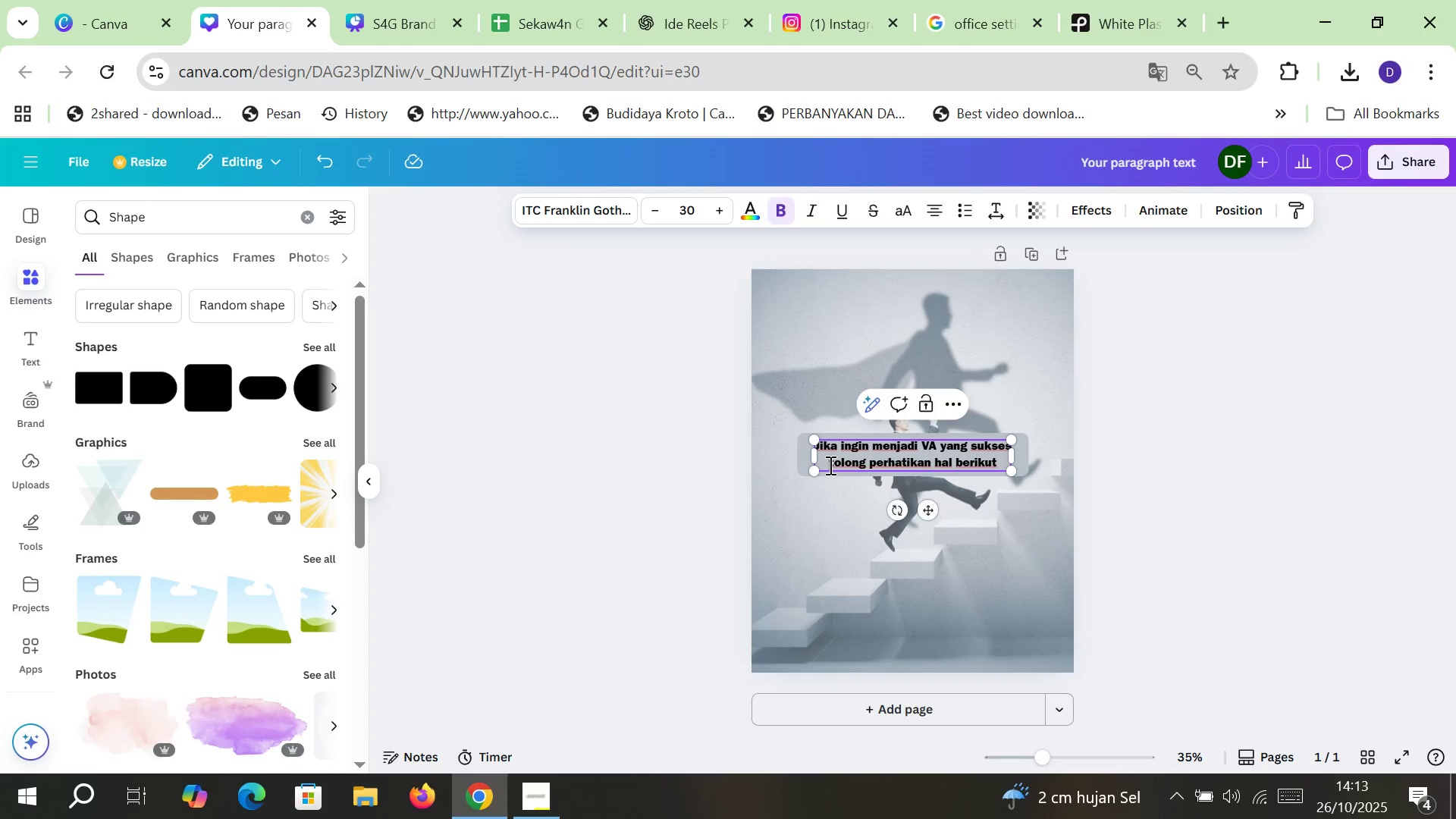 
key(Delete)
 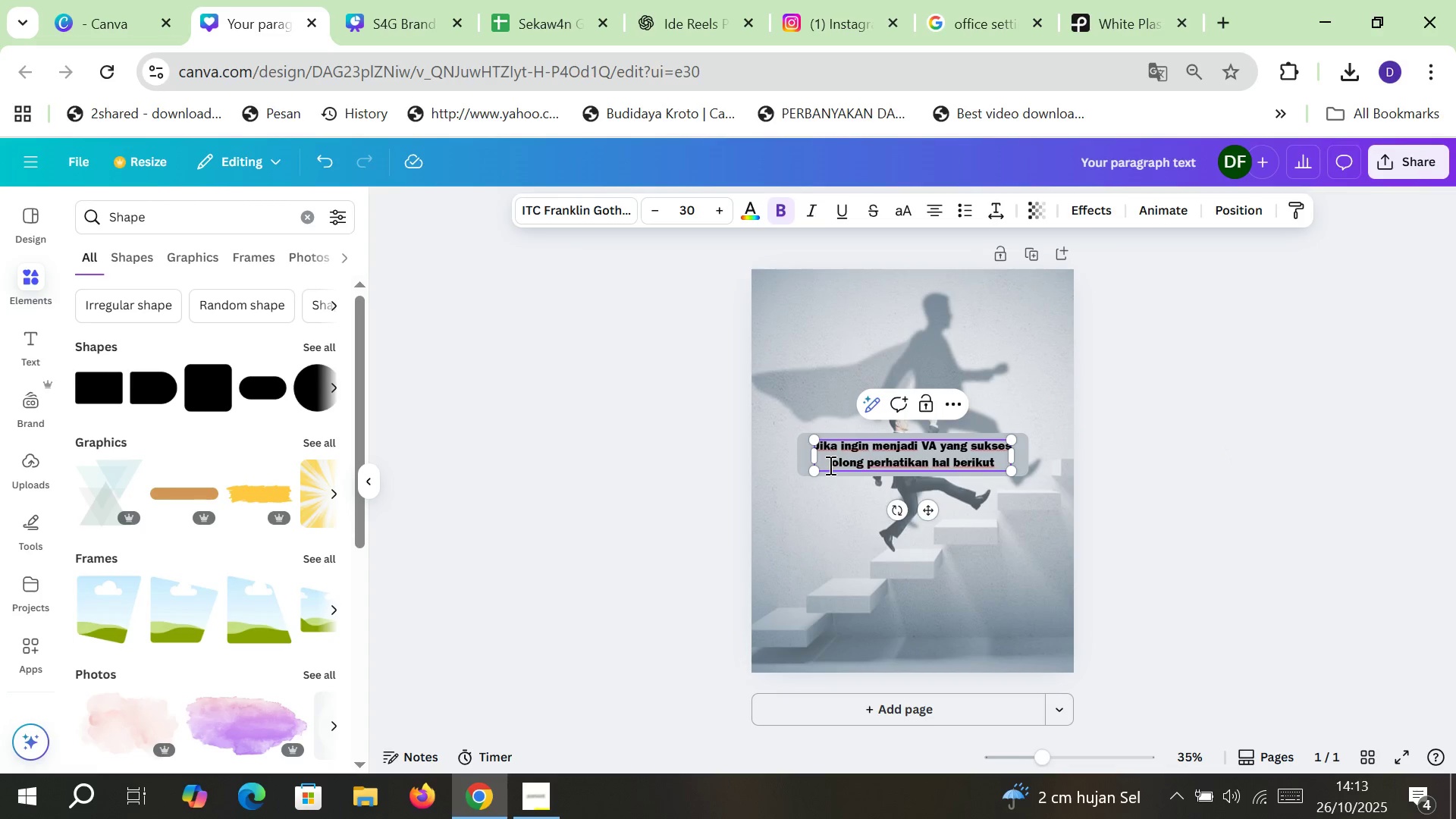 
key(CapsLock)
 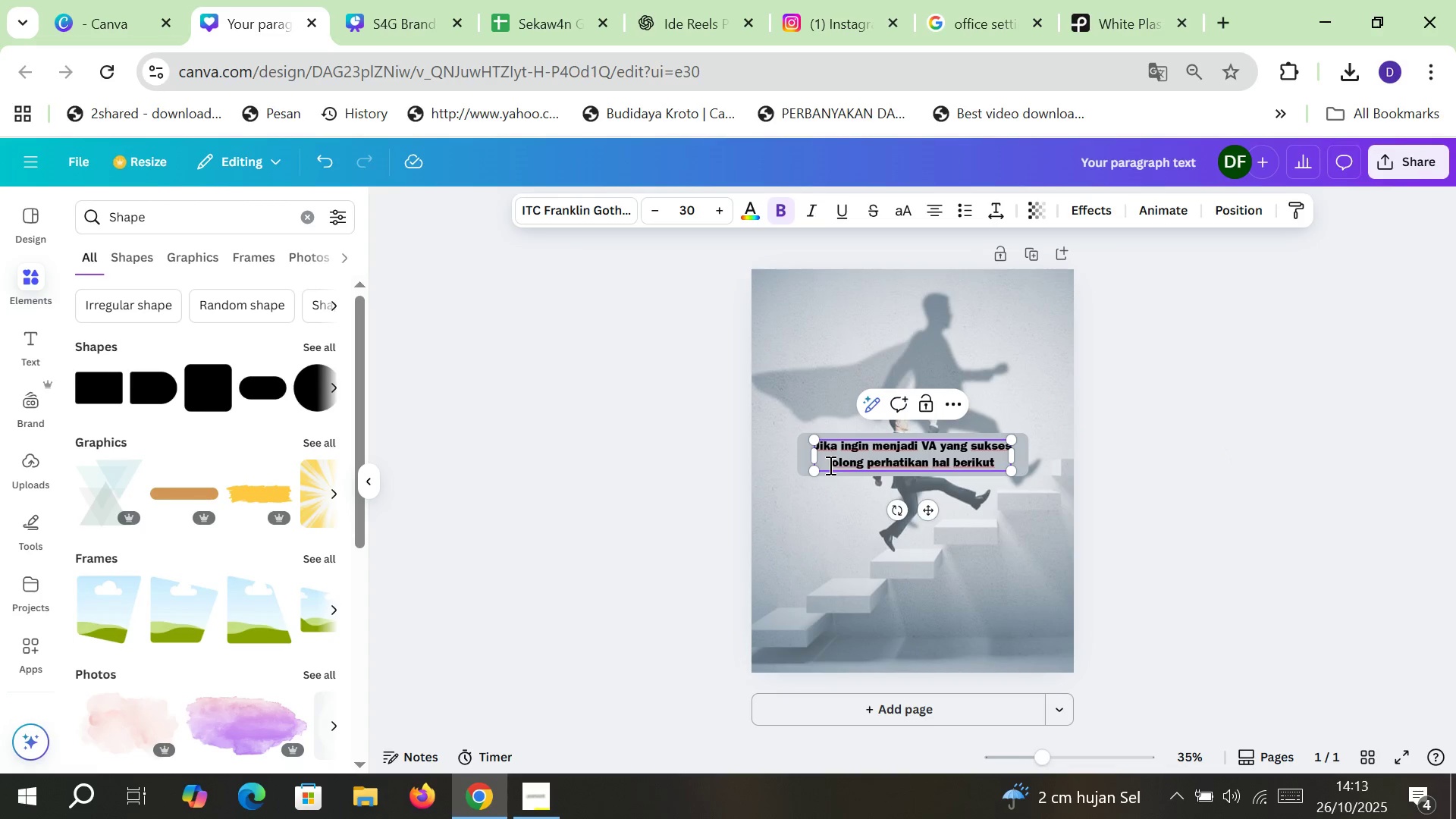 
key(T)
 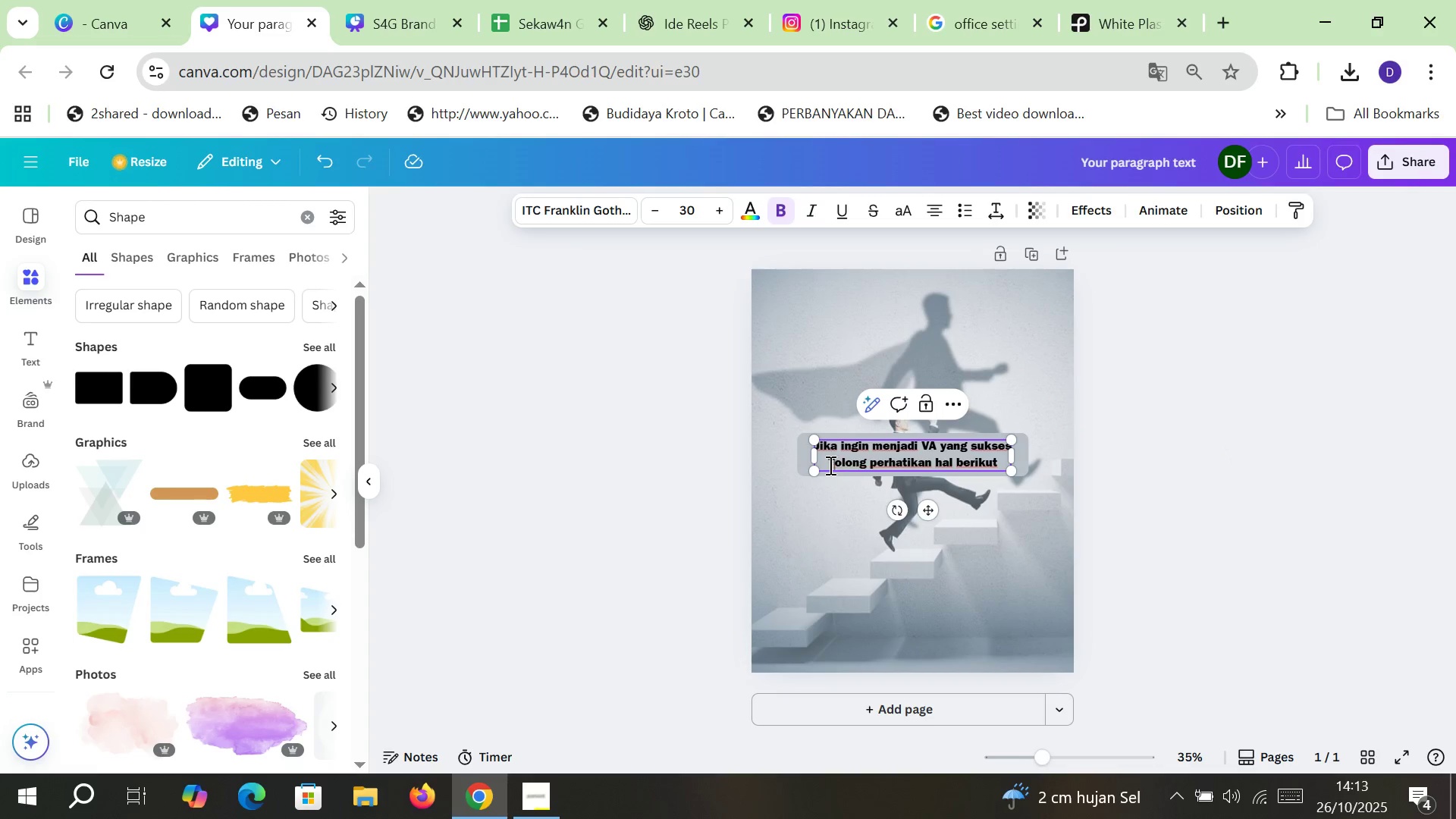 
key(CapsLock)
 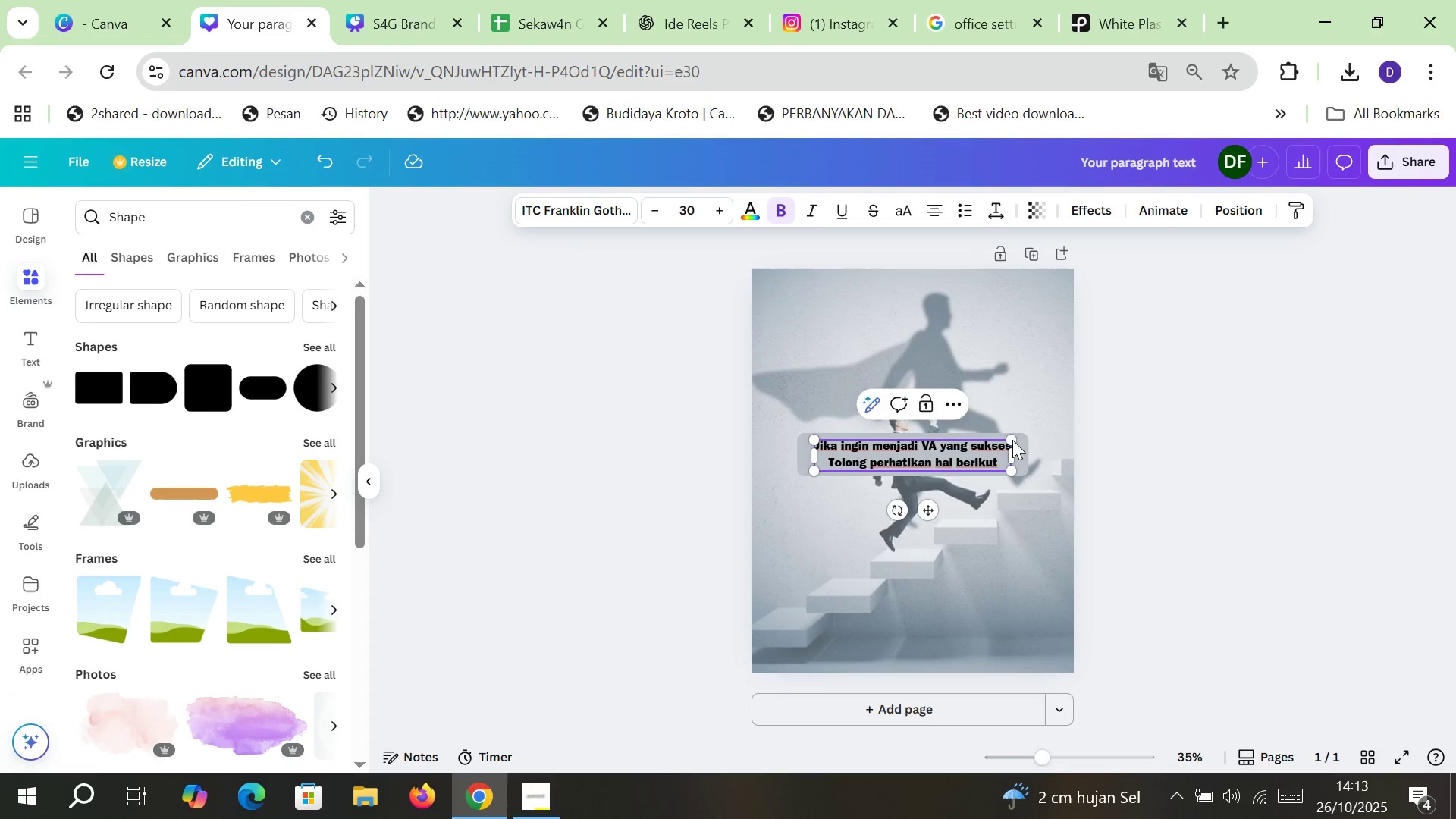 
left_click([1208, 430])
 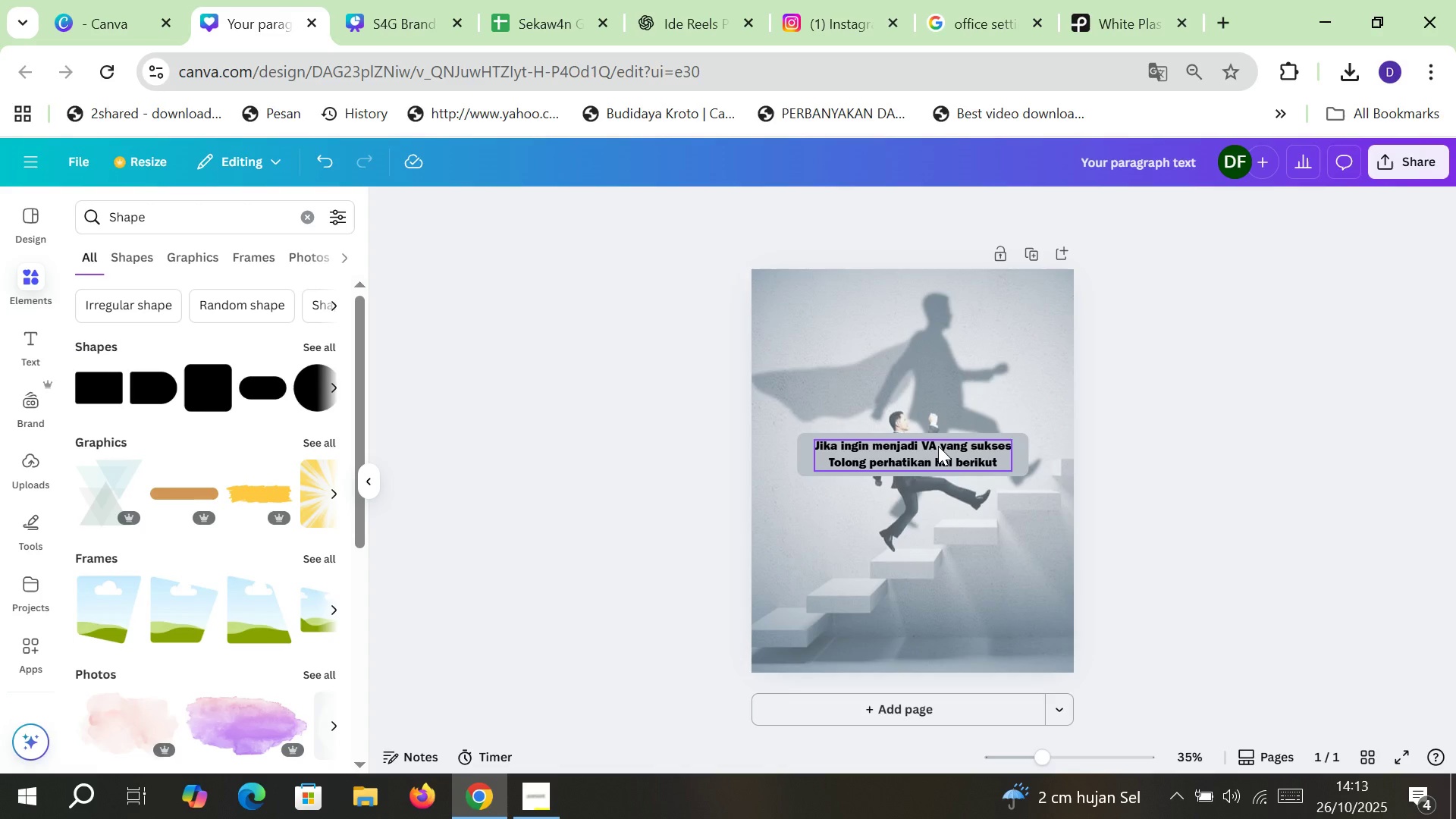 
left_click([938, 446])
 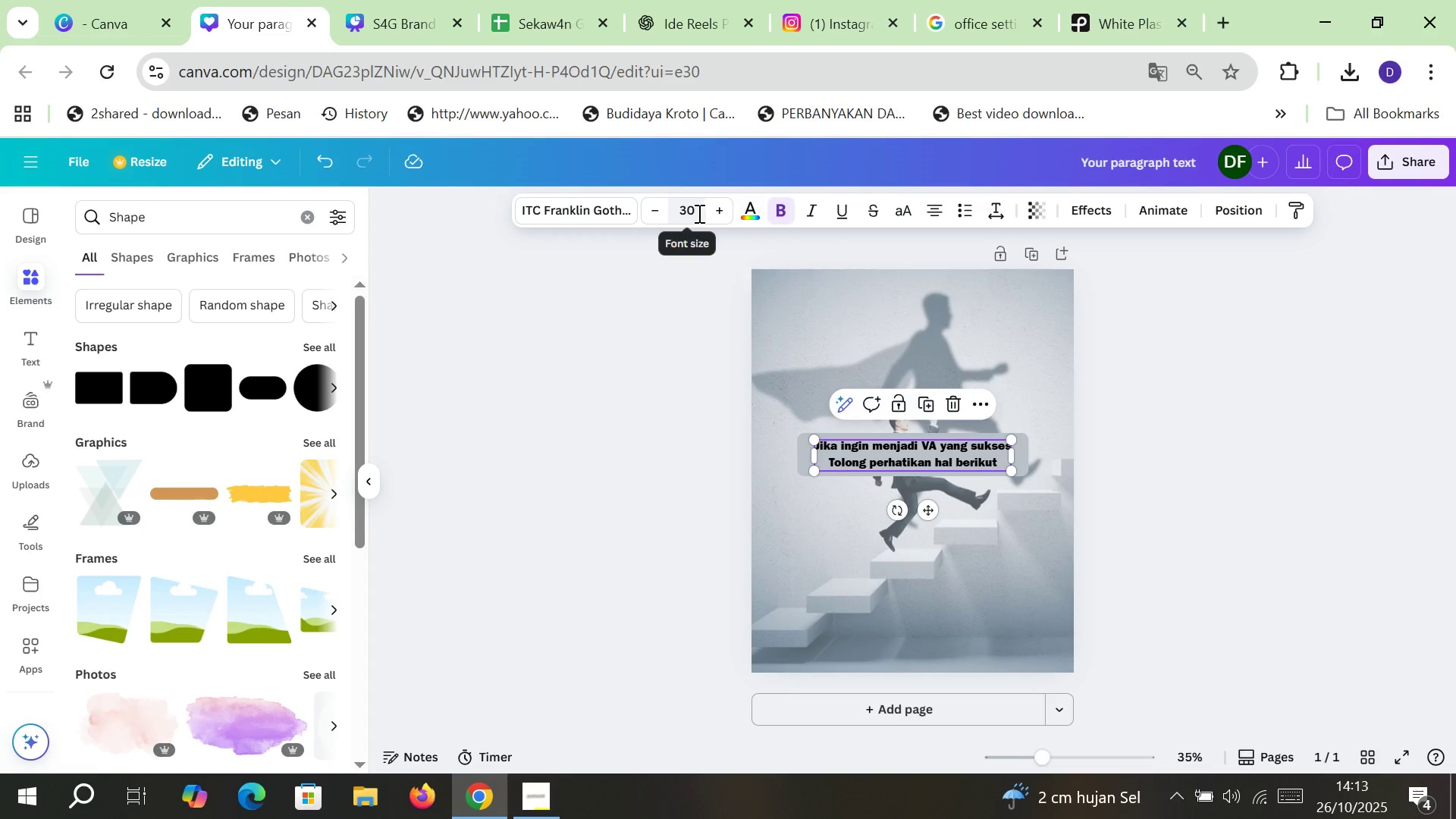 
left_click([698, 213])
 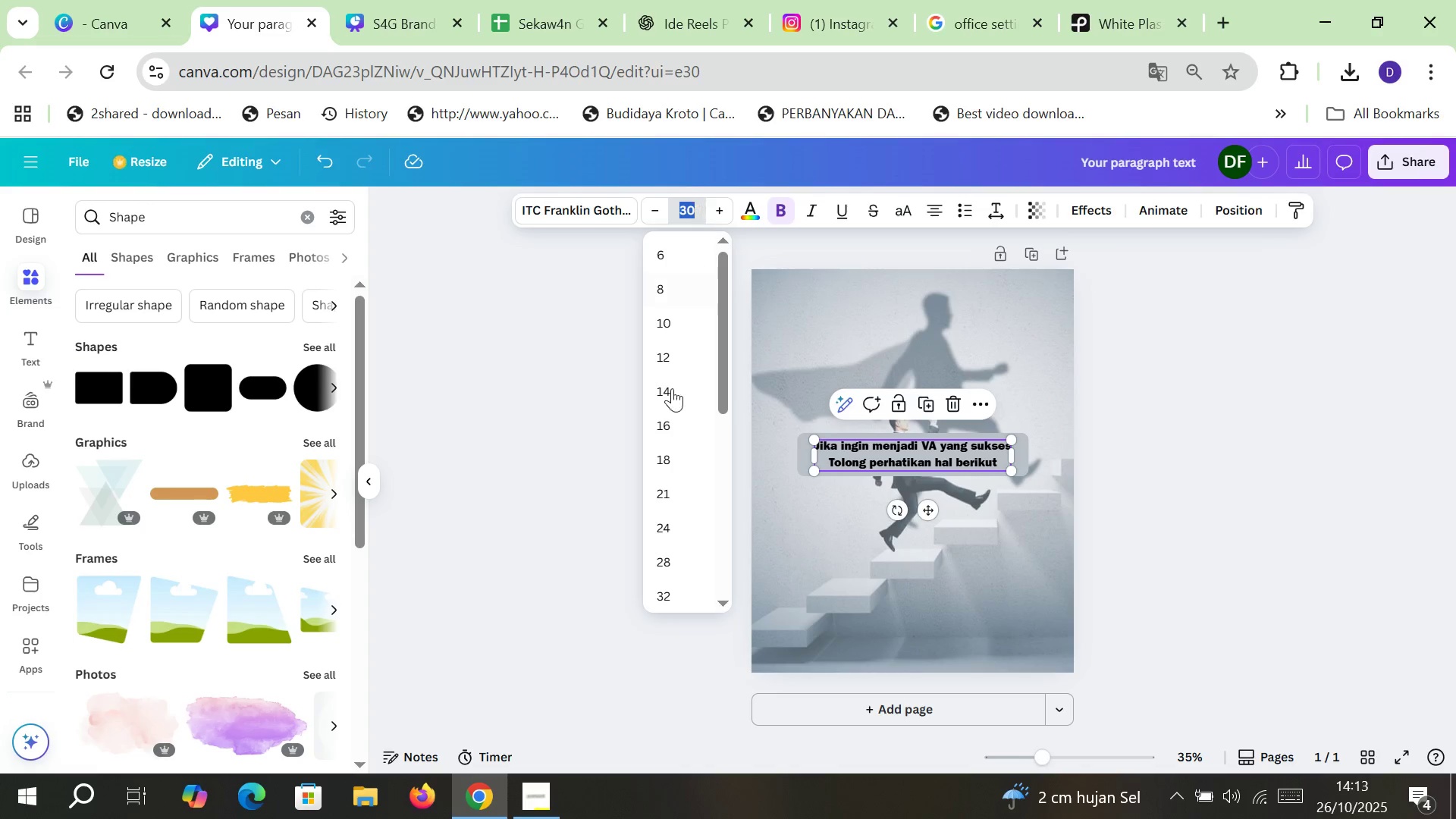 
scroll: coordinate [678, 485], scroll_direction: down, amount: 2.0
 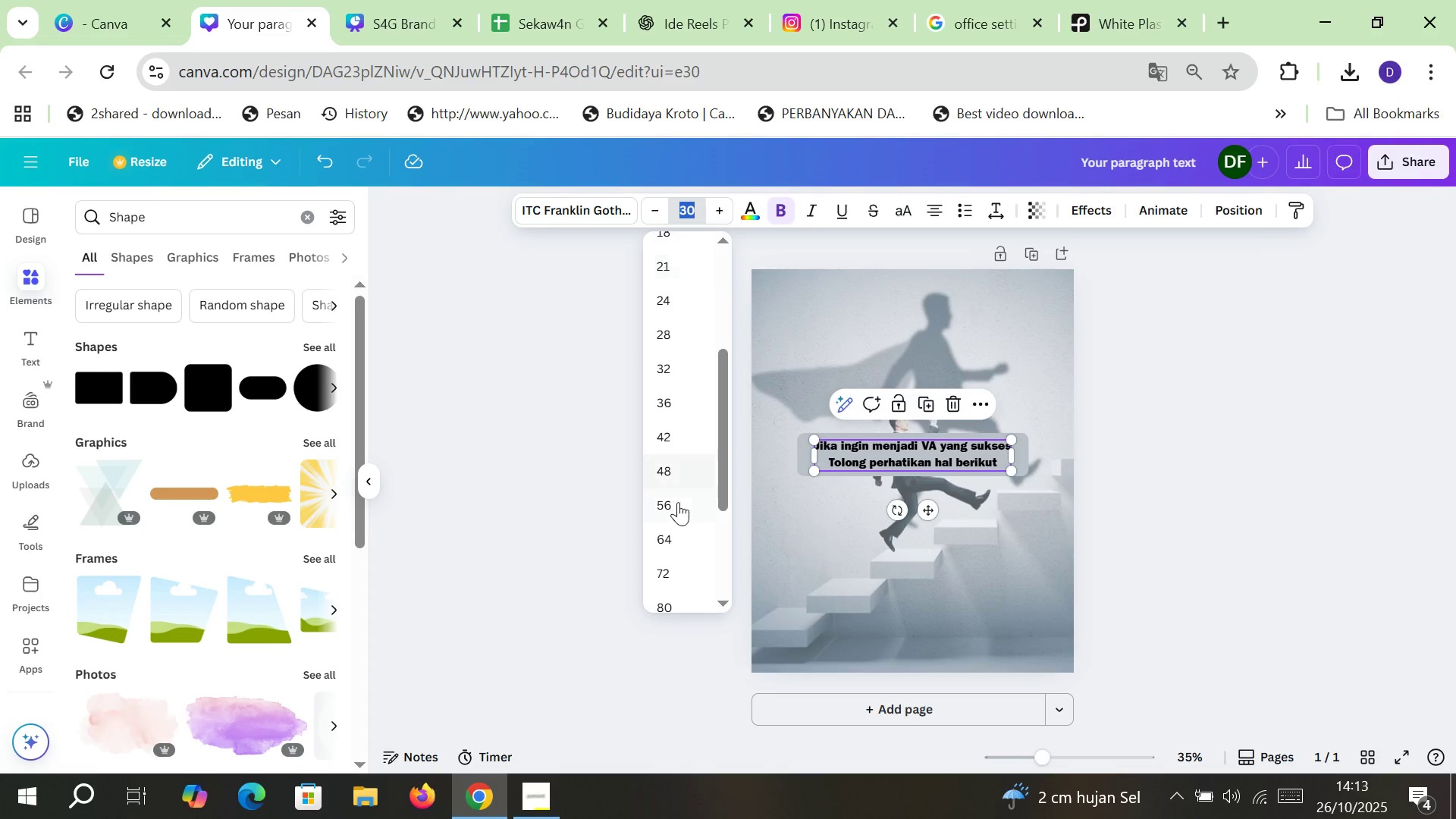 
left_click([678, 502])
 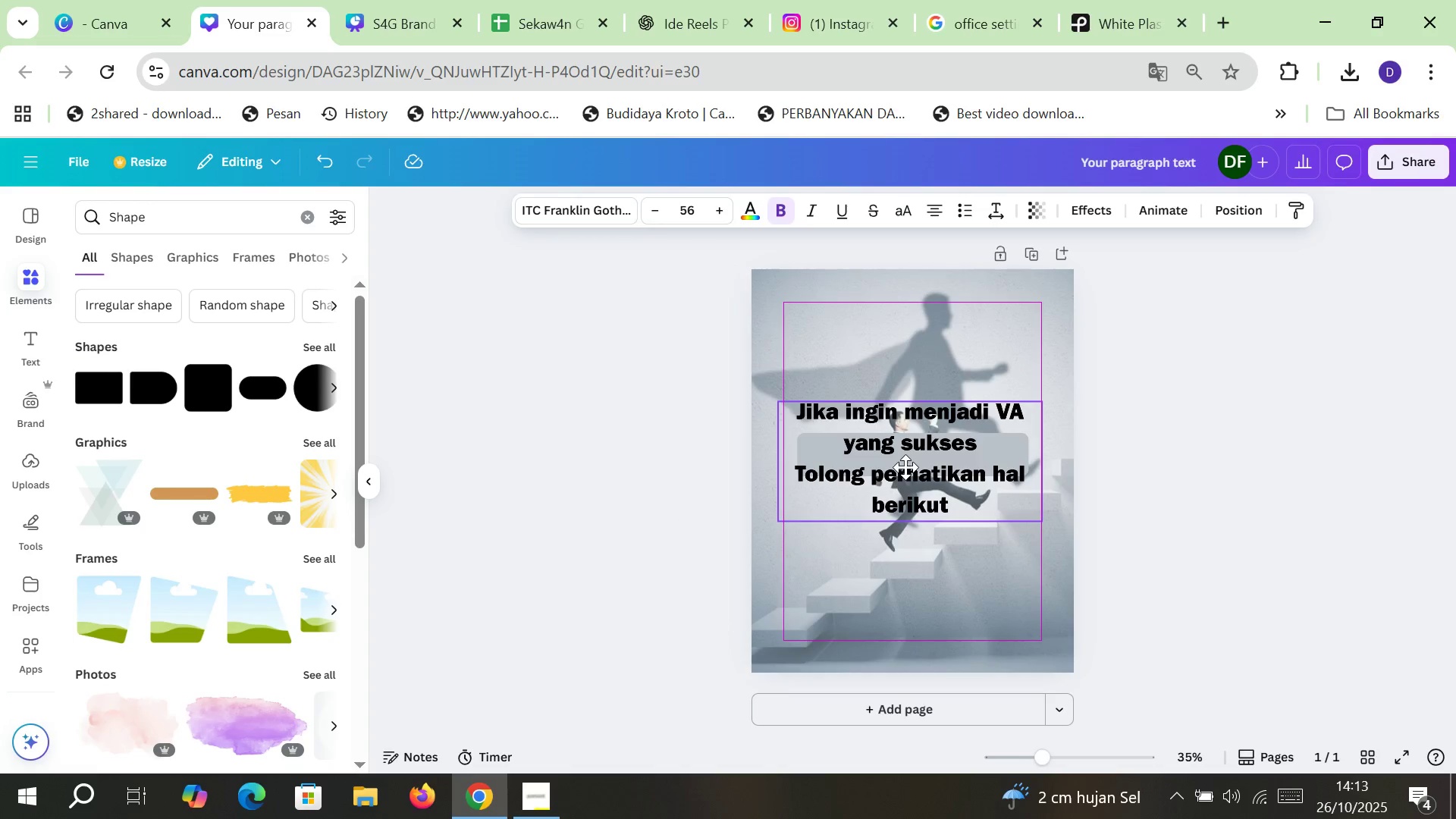 
wait(5.77)
 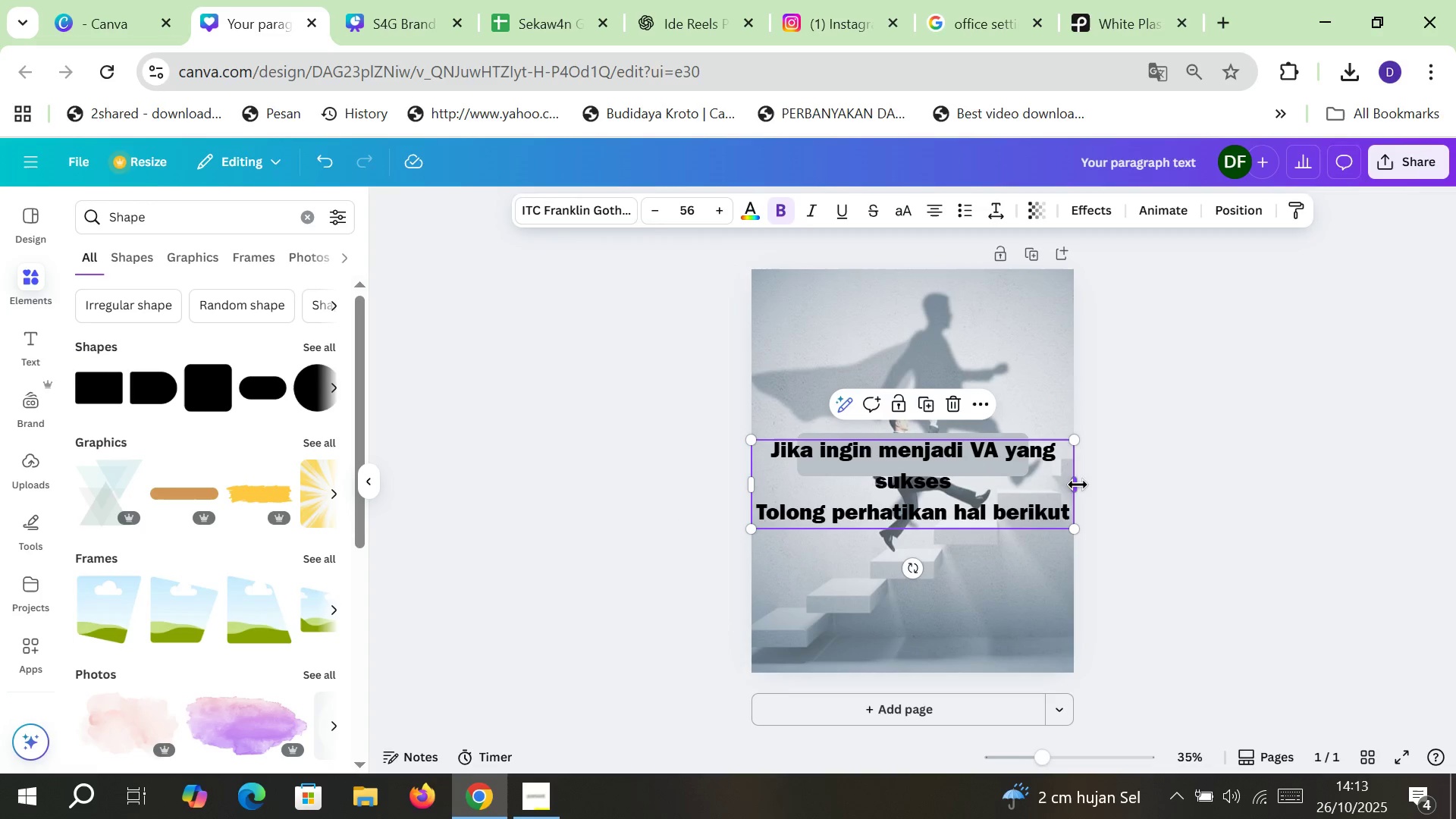 
left_click([1012, 444])
 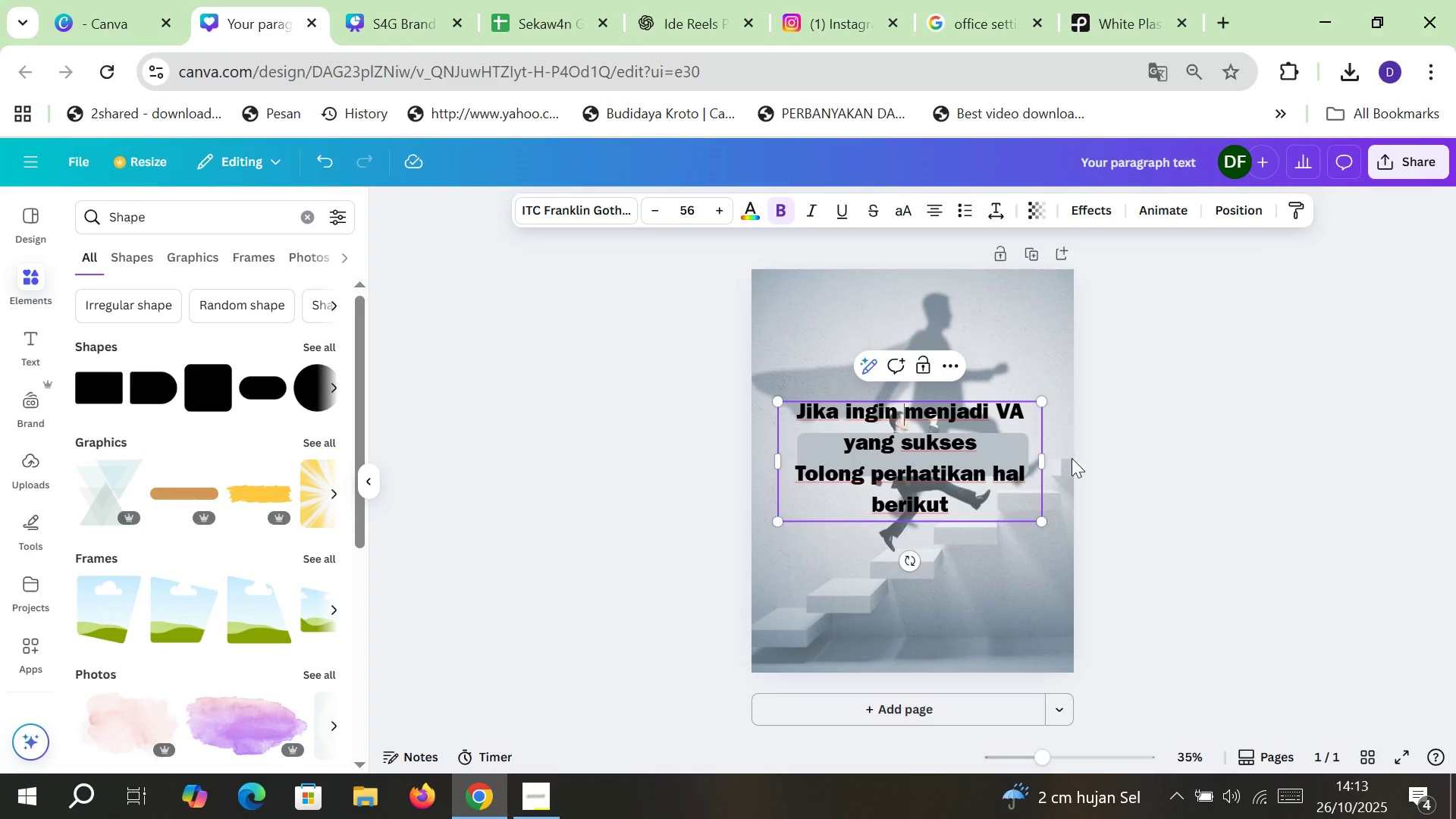 
left_click([1244, 431])
 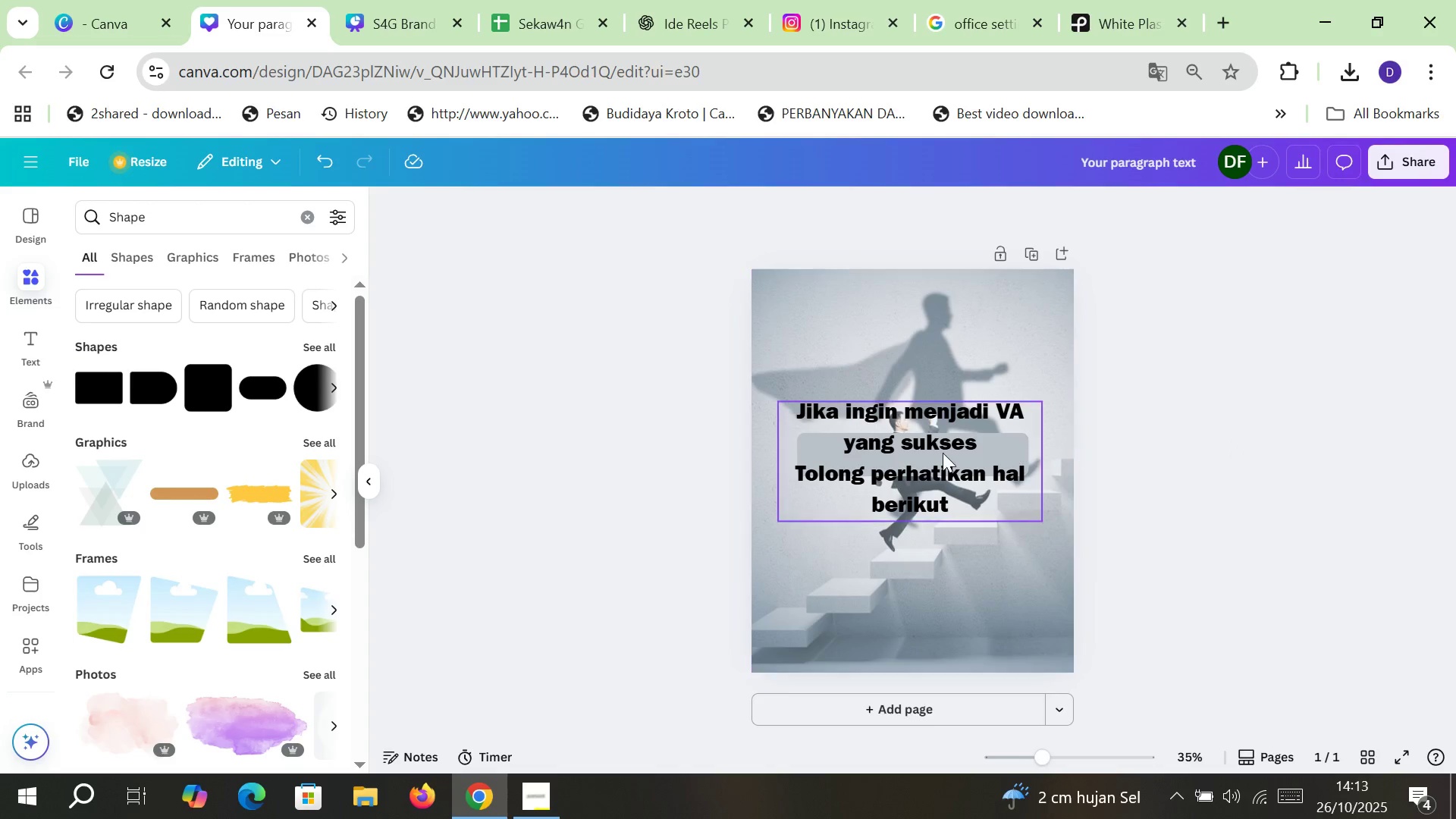 
left_click([943, 453])
 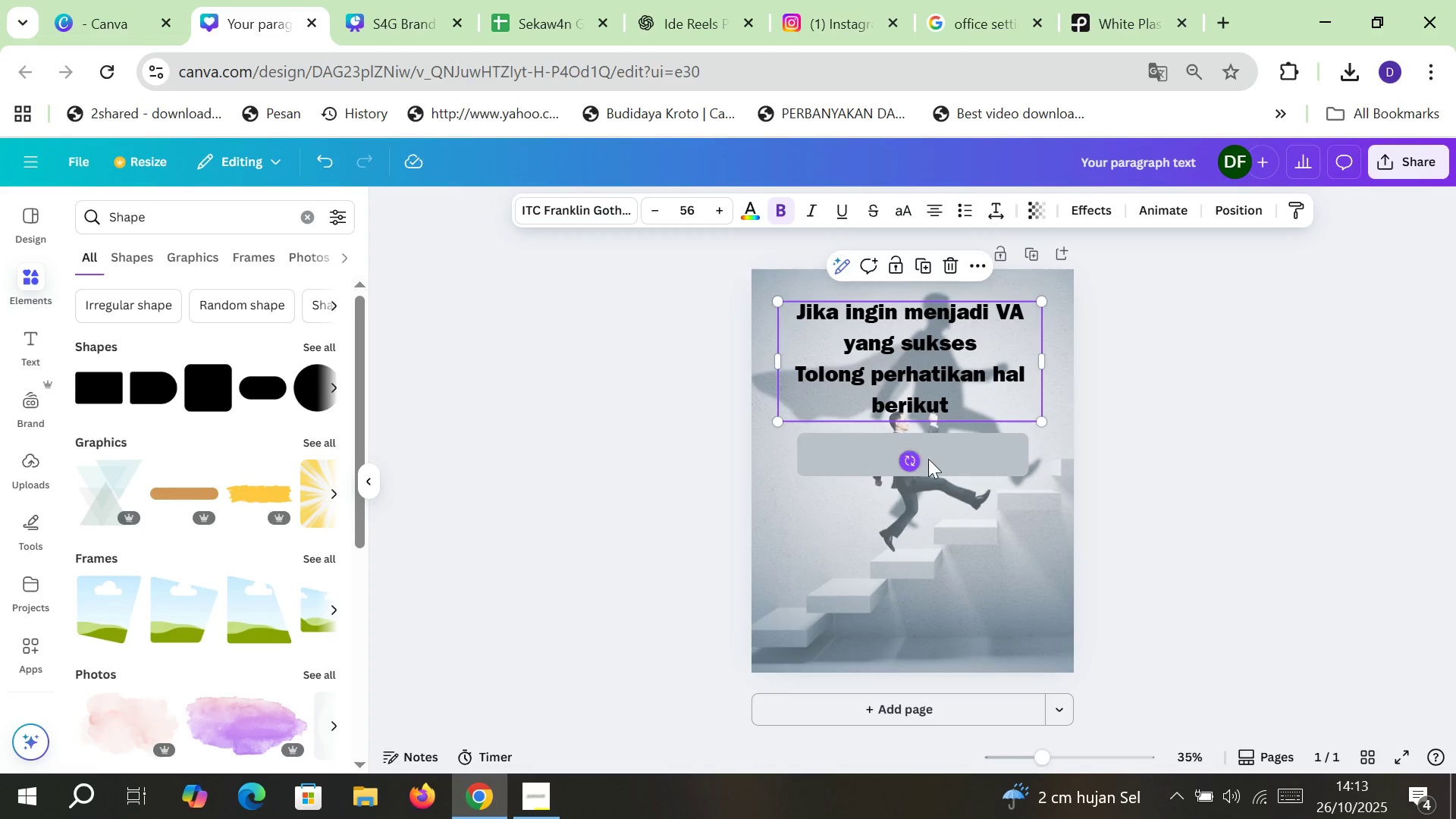 
double_click([946, 451])
 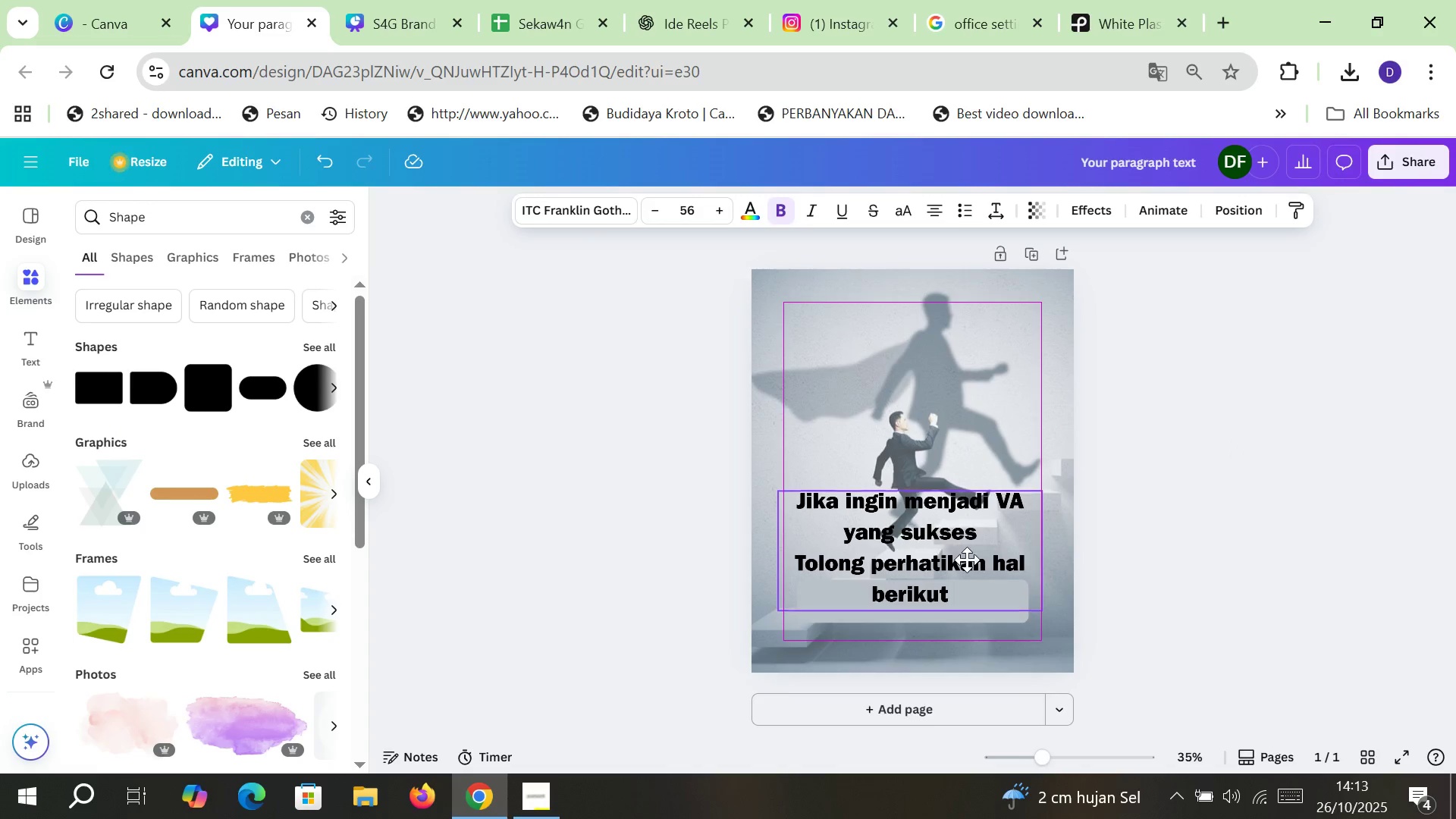 
wait(7.99)
 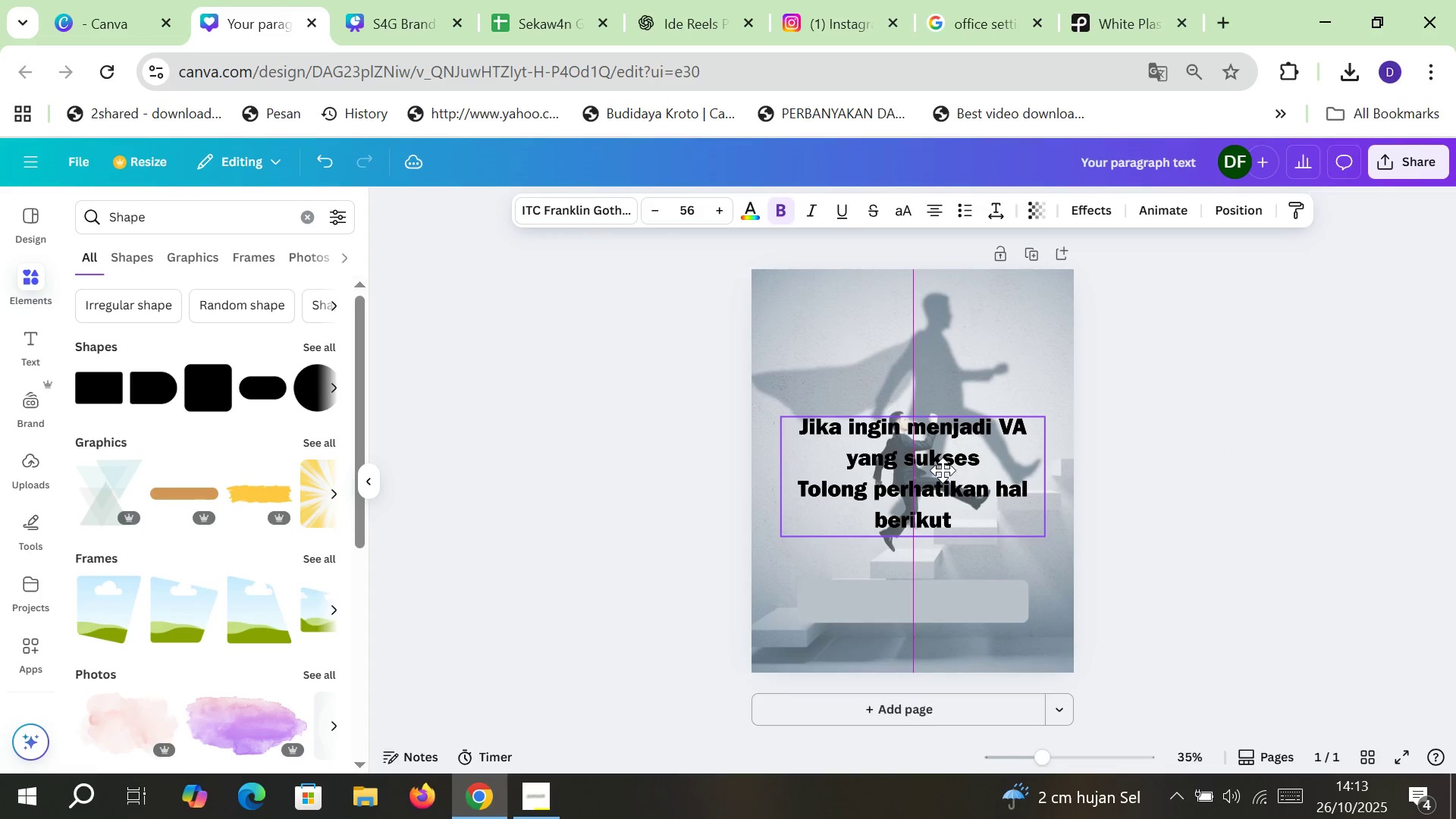 
left_click([955, 611])
 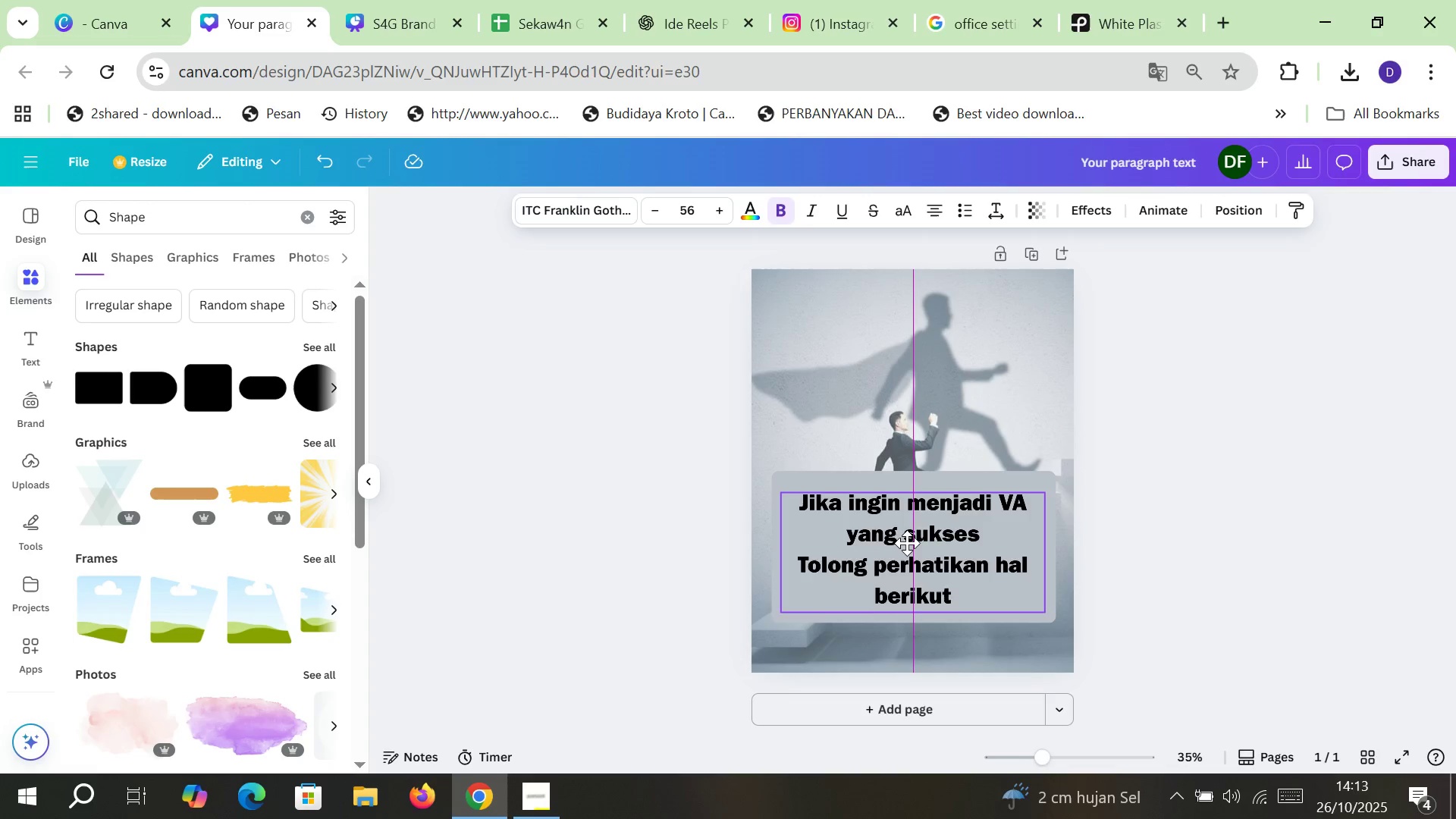 
wait(12.1)
 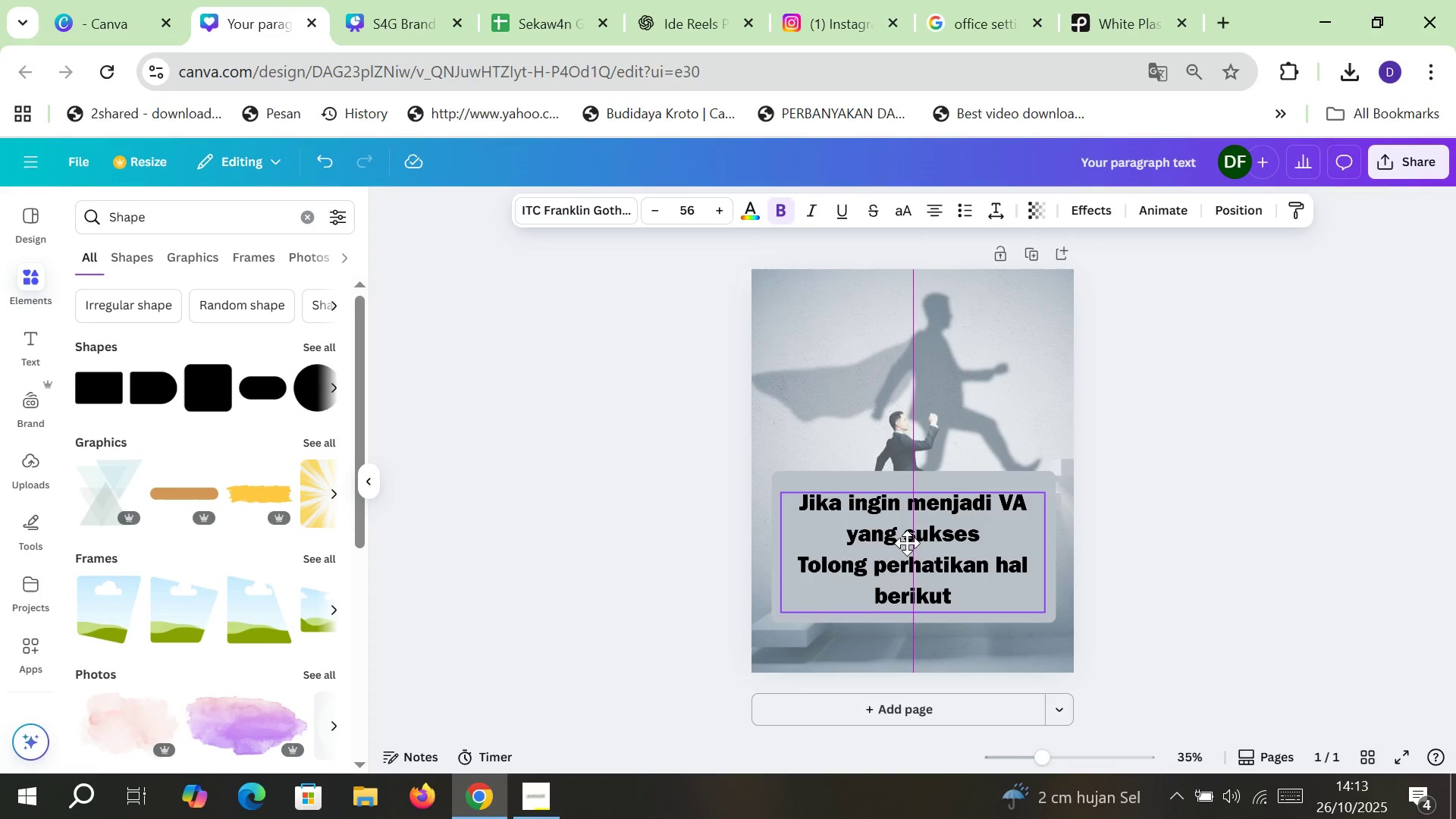 
left_click([1185, 542])
 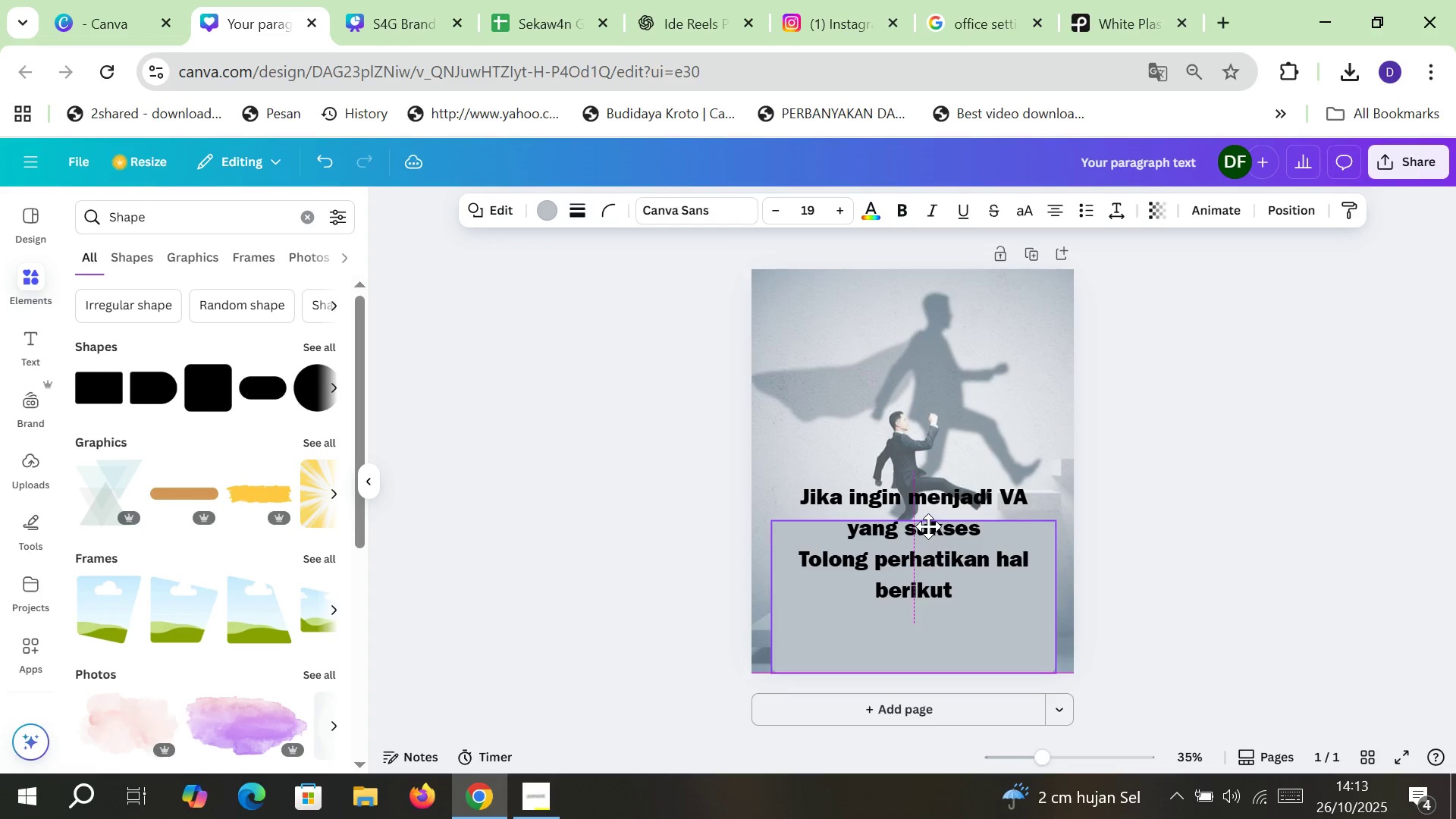 
left_click([921, 554])
 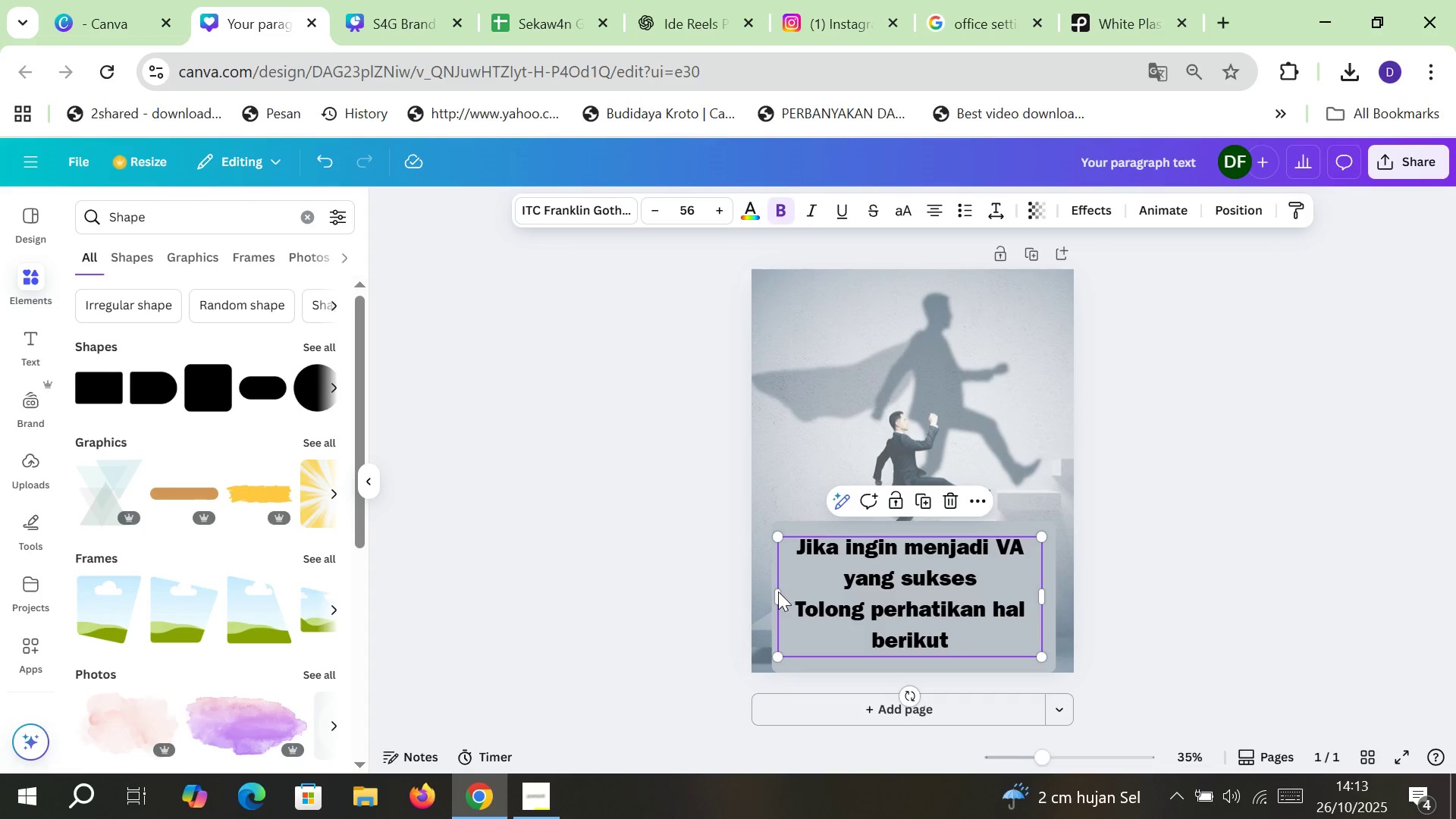 
wait(11.7)
 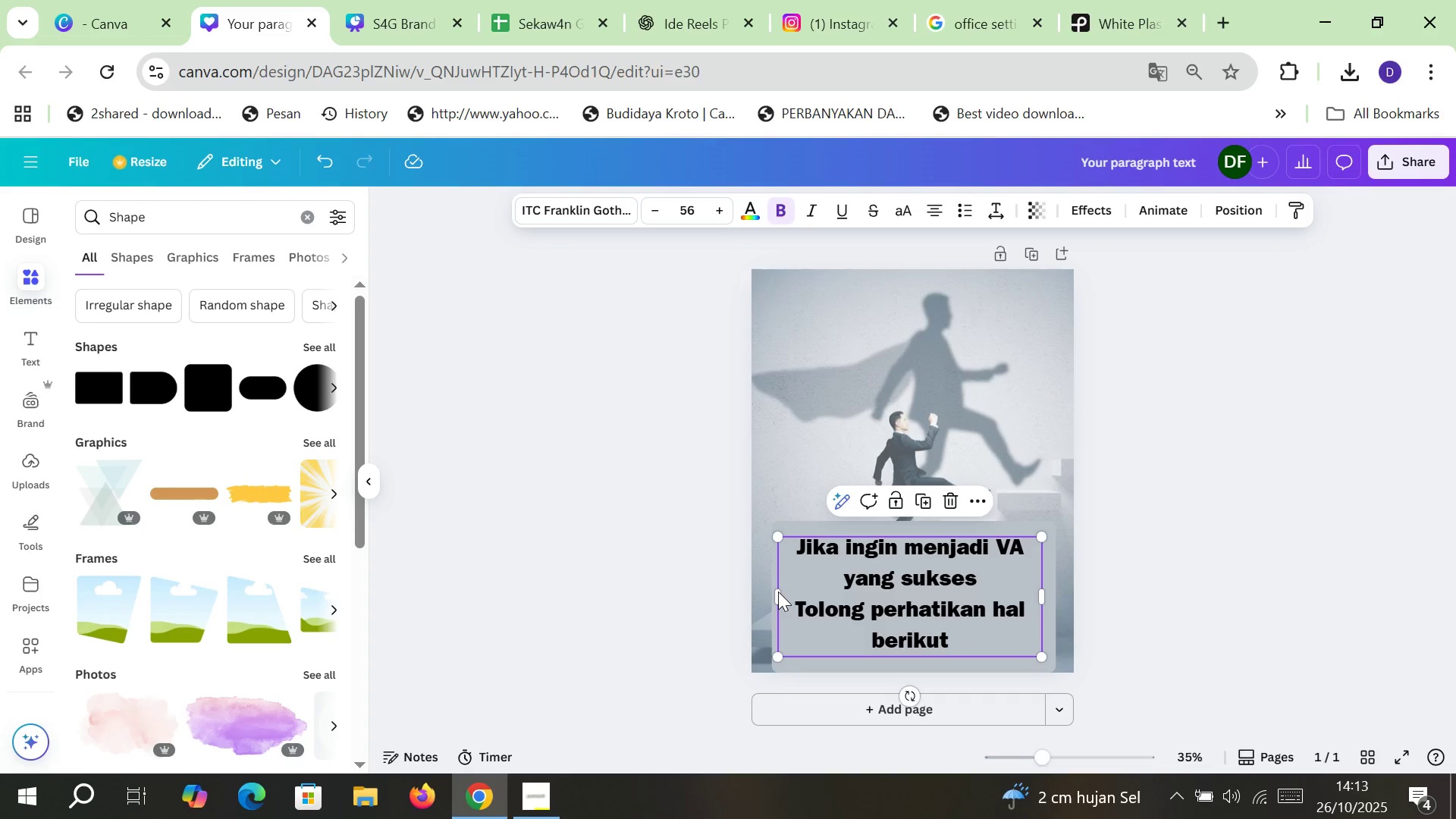 
left_click([1184, 489])
 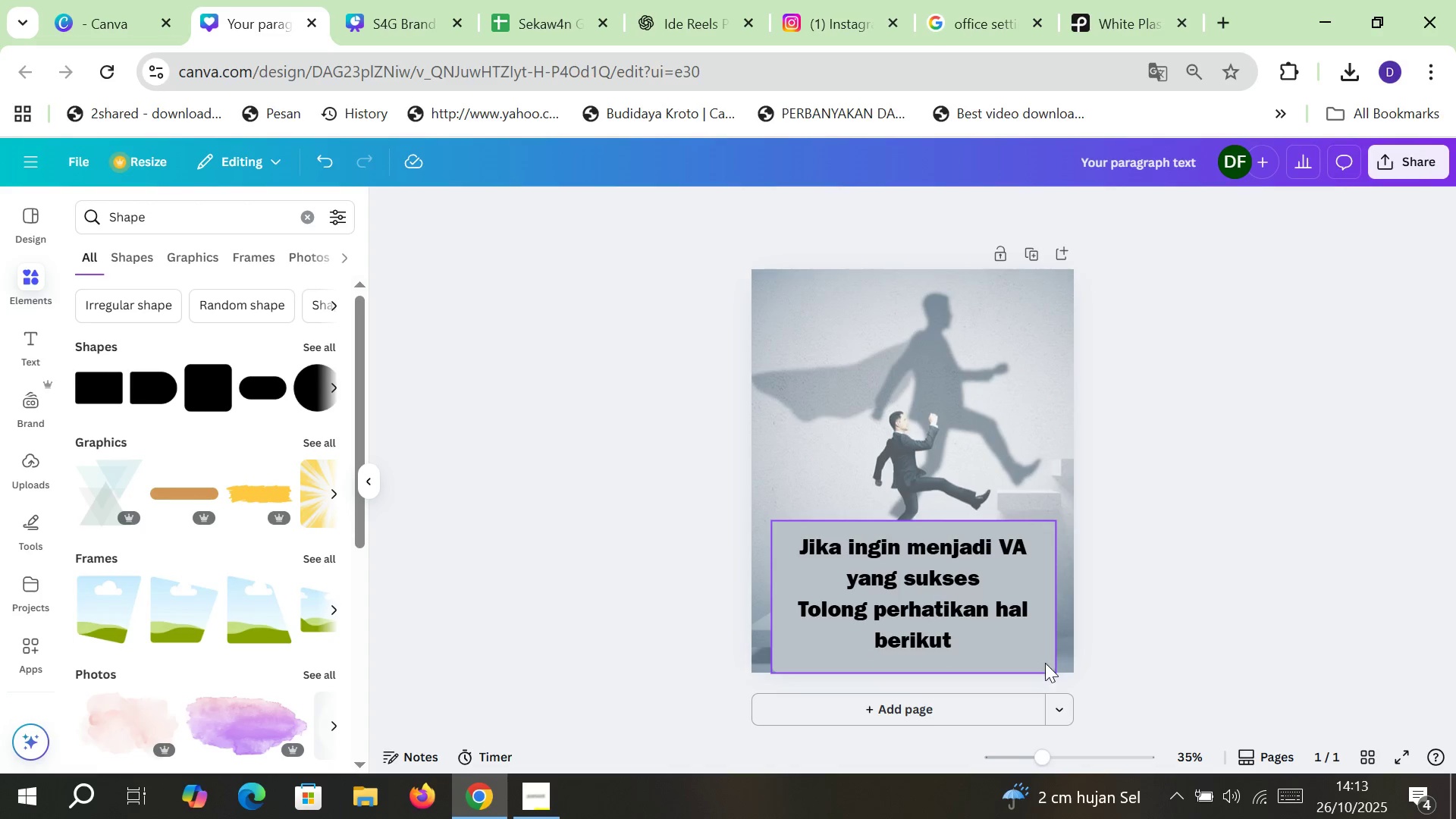 
left_click([1046, 665])
 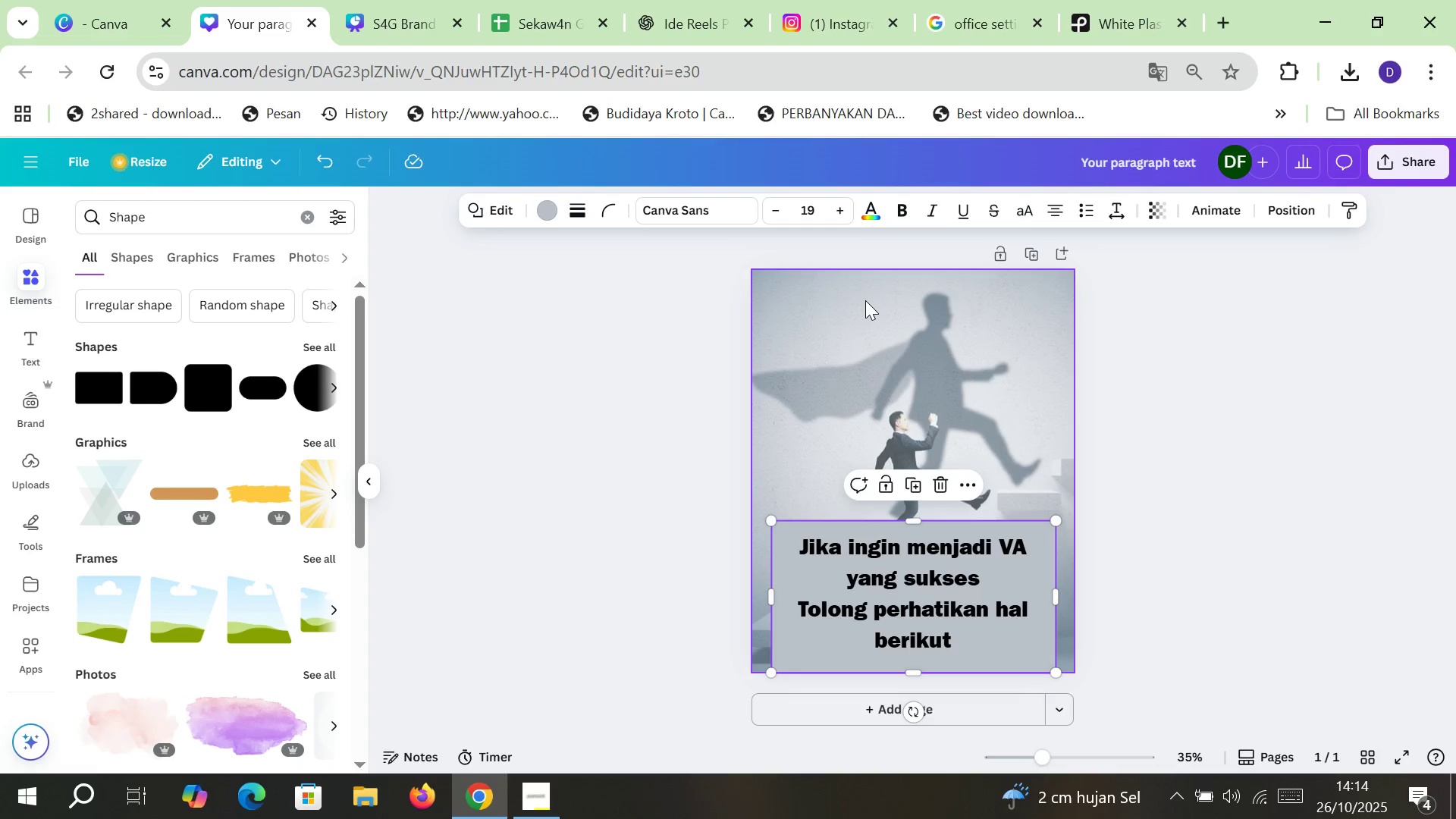 
left_click([547, 210])
 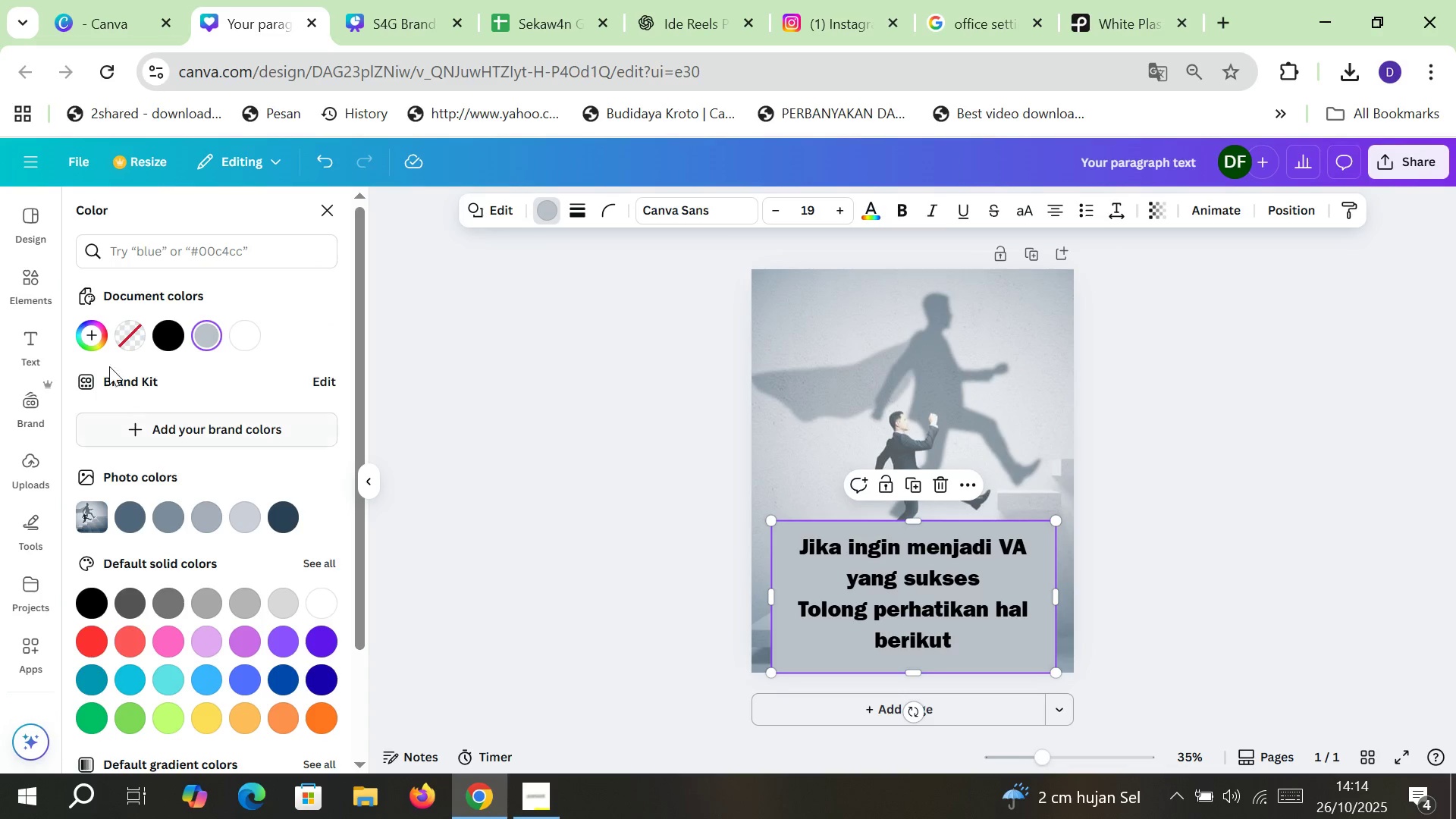 
left_click([93, 335])
 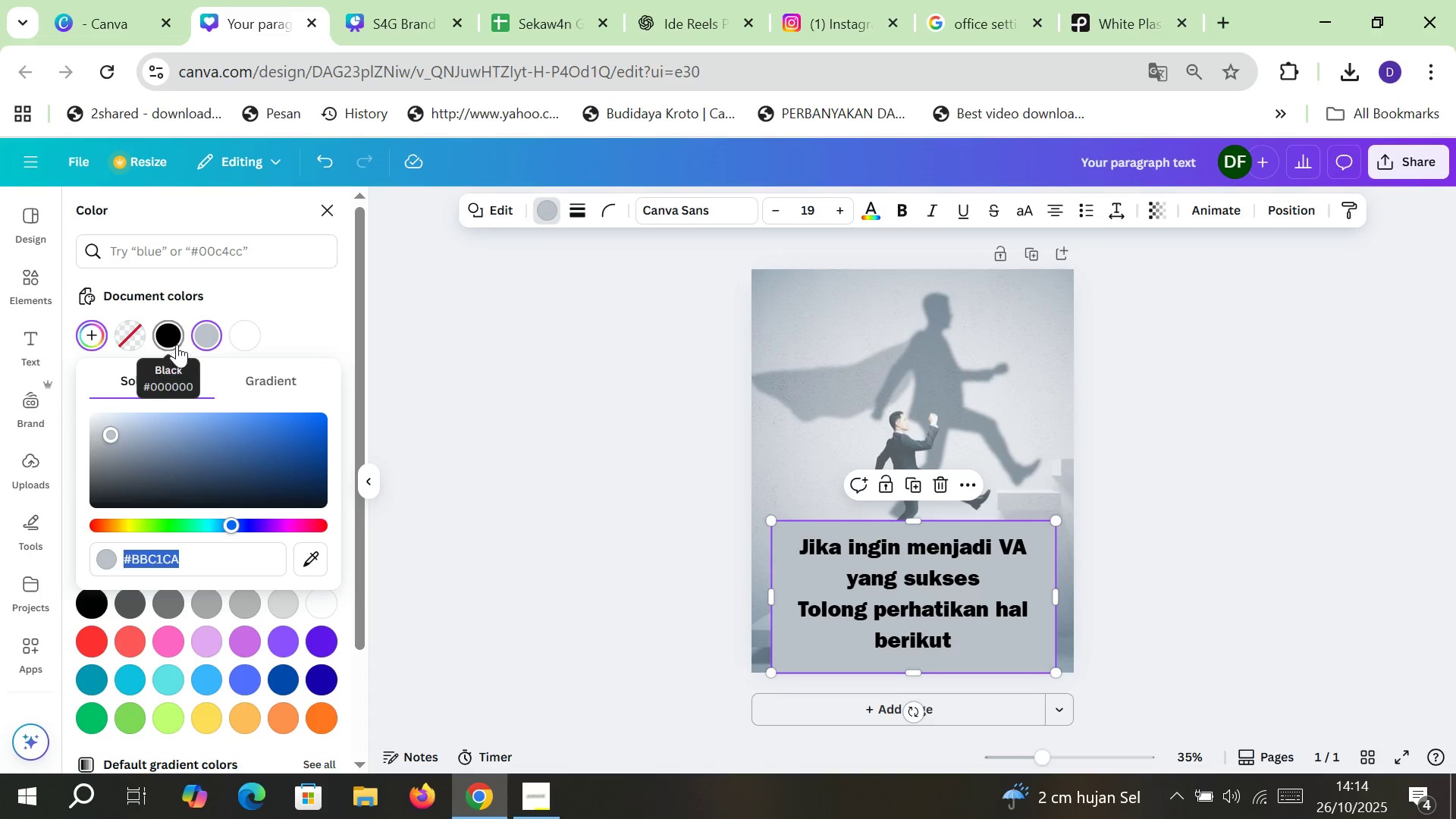 
key(Control+V)
 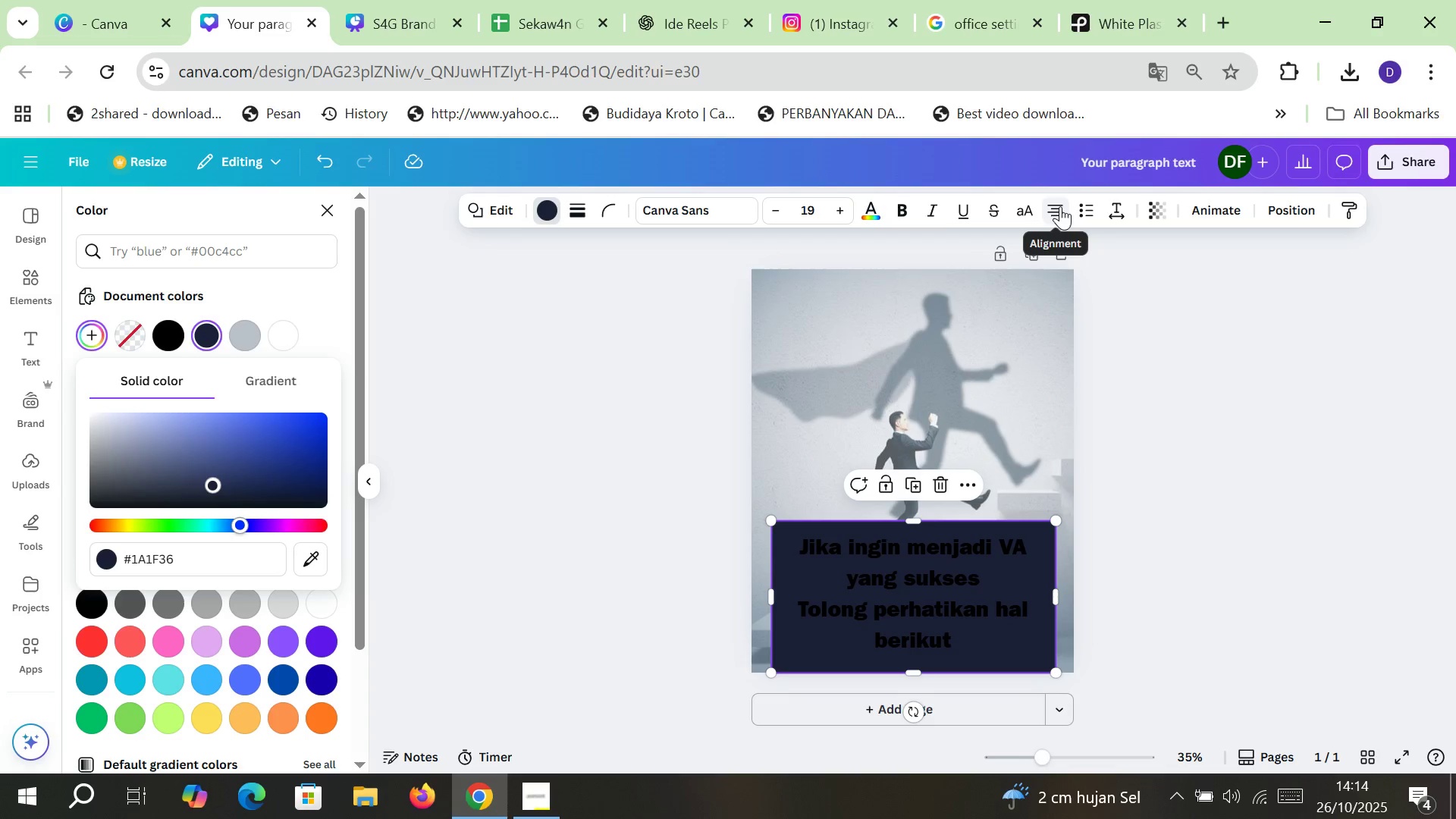 
left_click([1146, 213])
 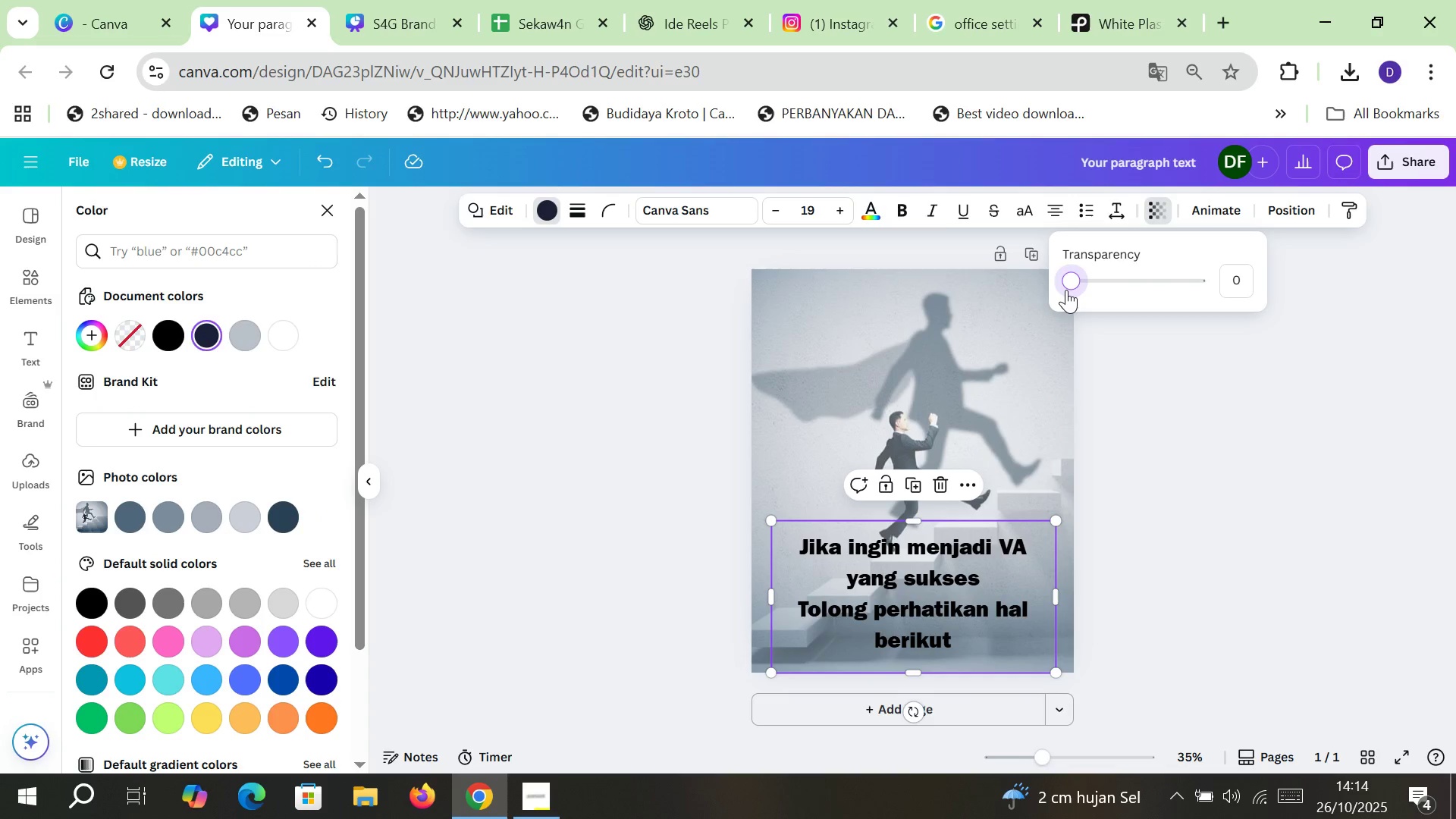 
key(Control+Z)
 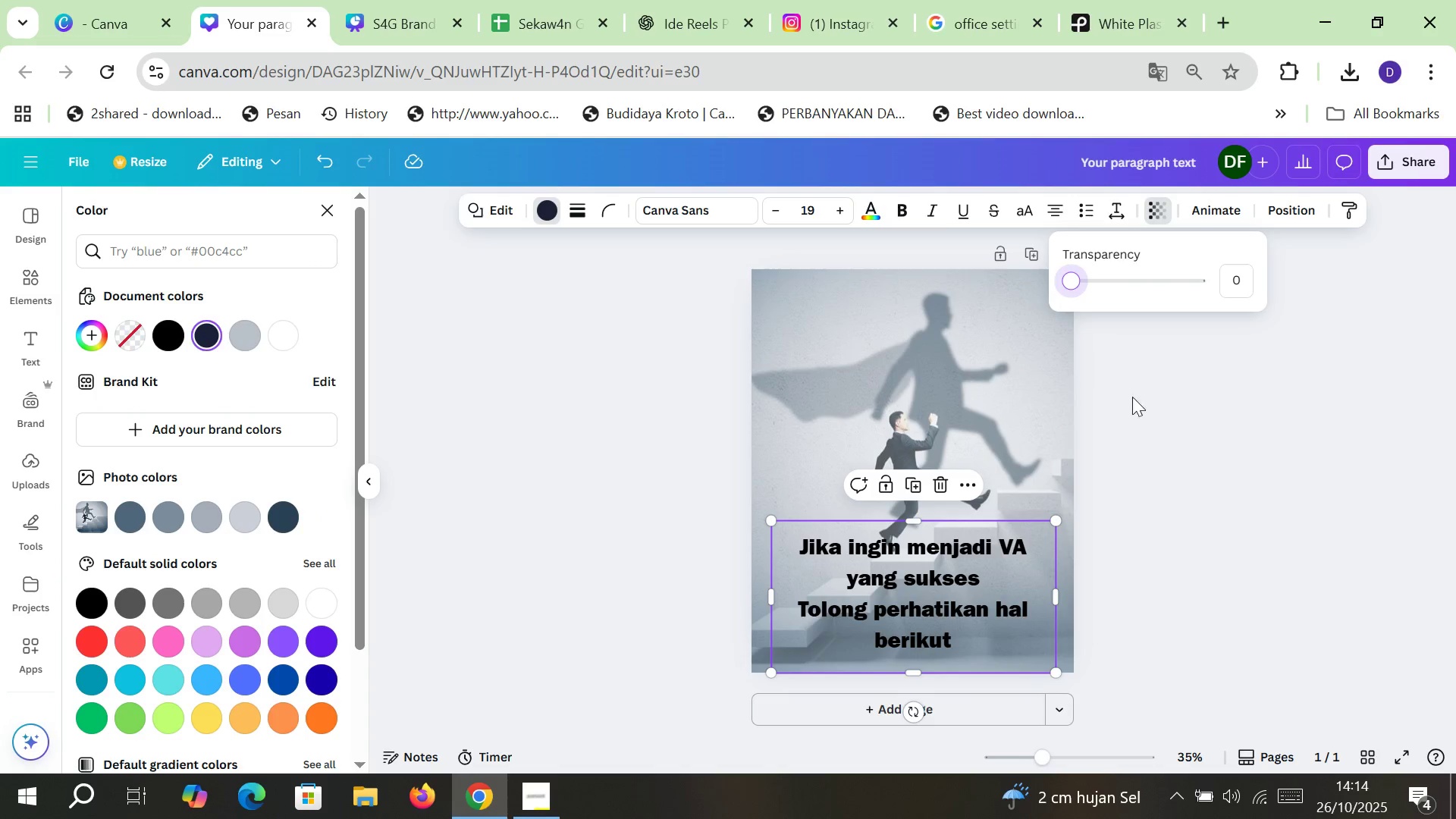 
left_click([1152, 412])
 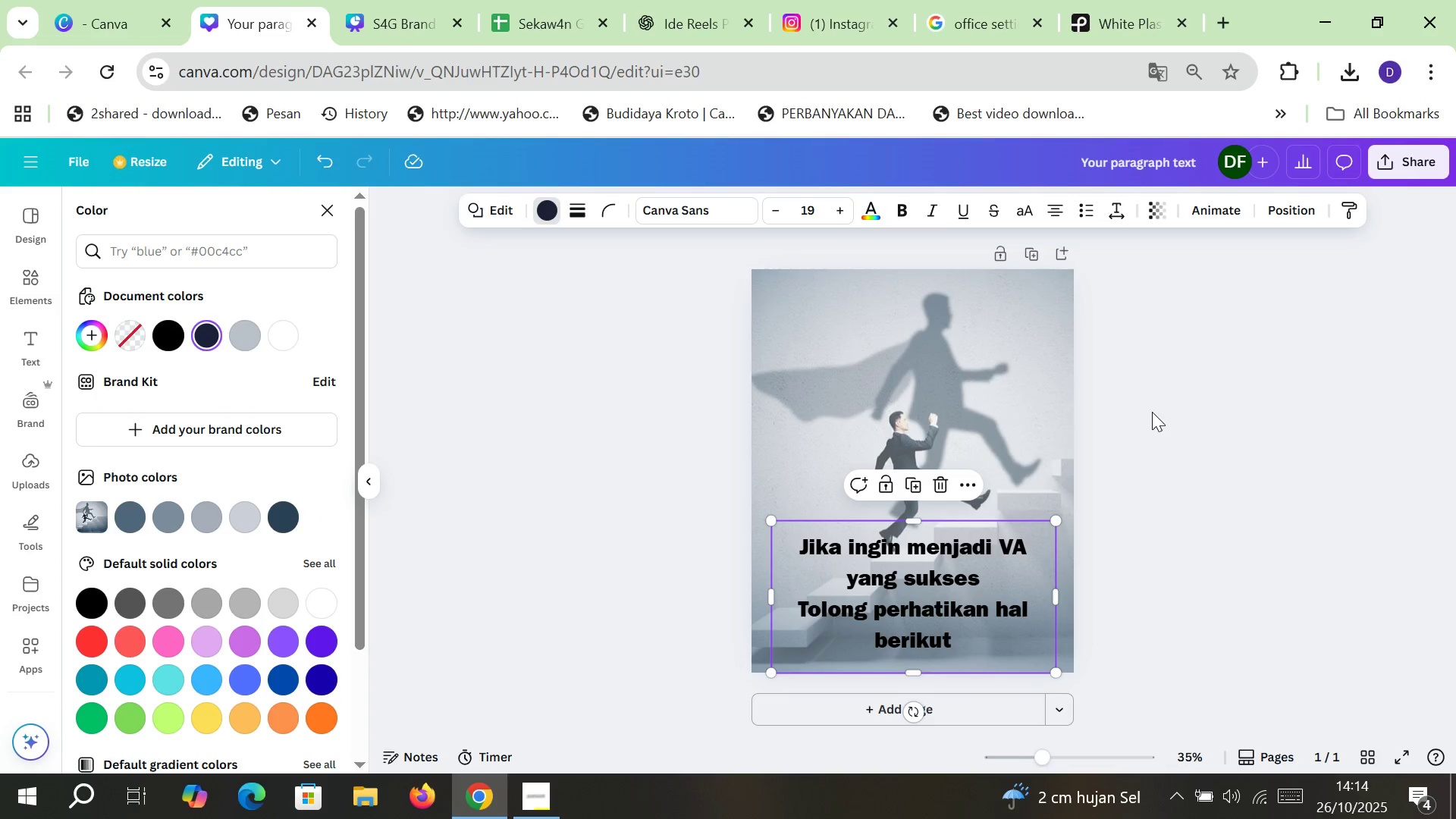 
key(Control+Z)
 